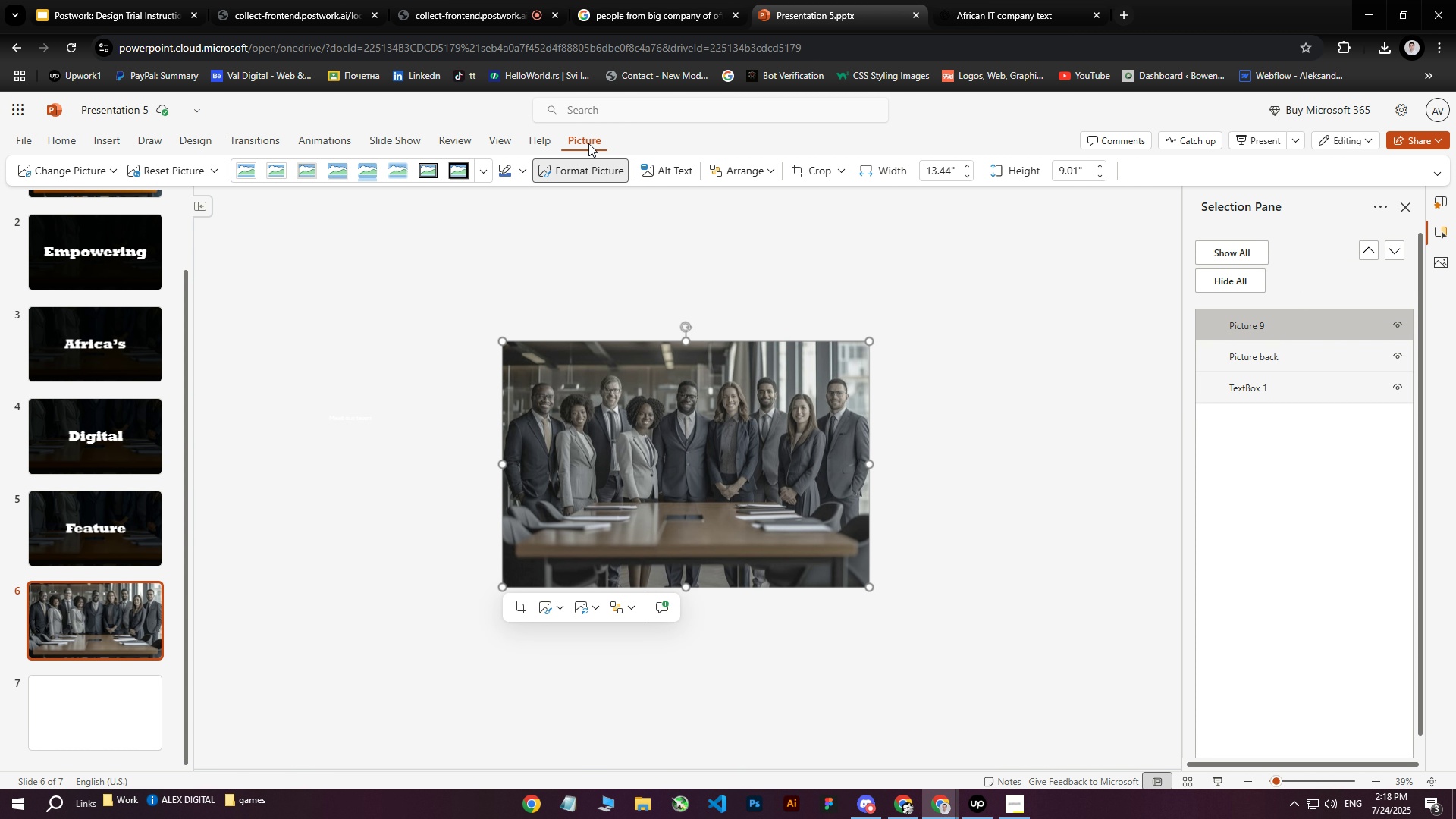 
left_click([588, 142])
 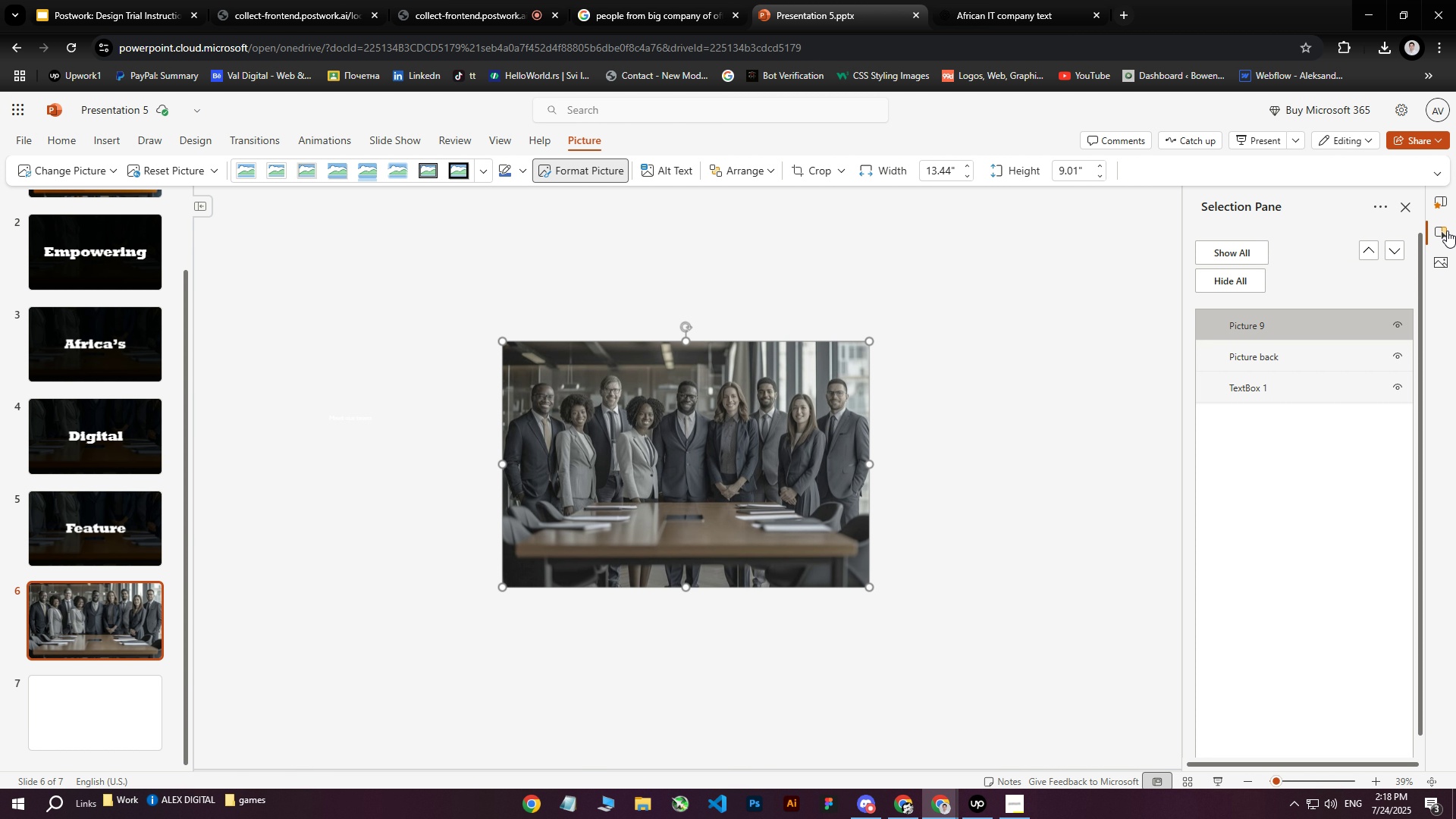 
double_click([1441, 258])
 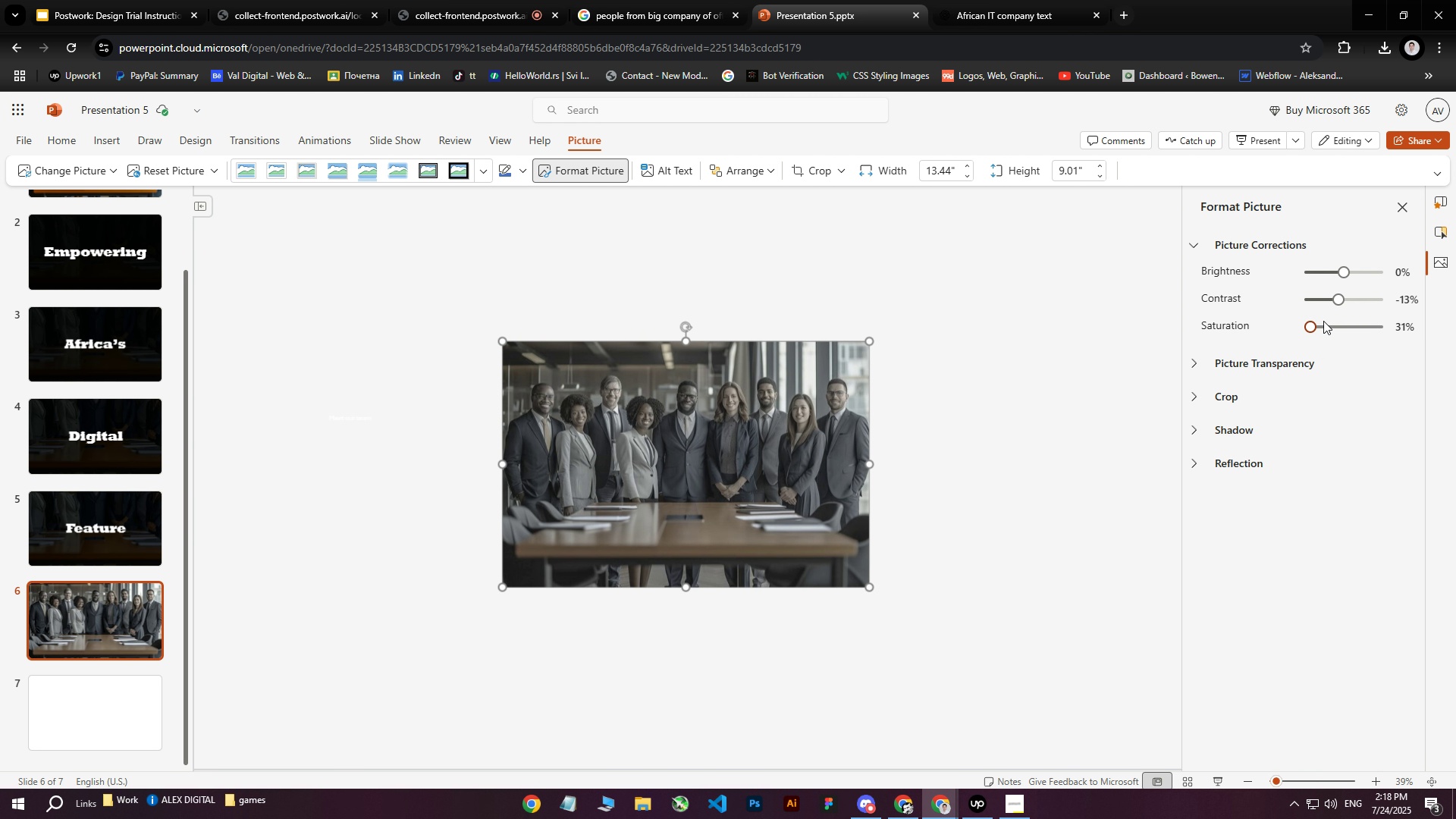 
left_click_drag(start_coordinate=[1311, 328], to_coordinate=[1323, 331])
 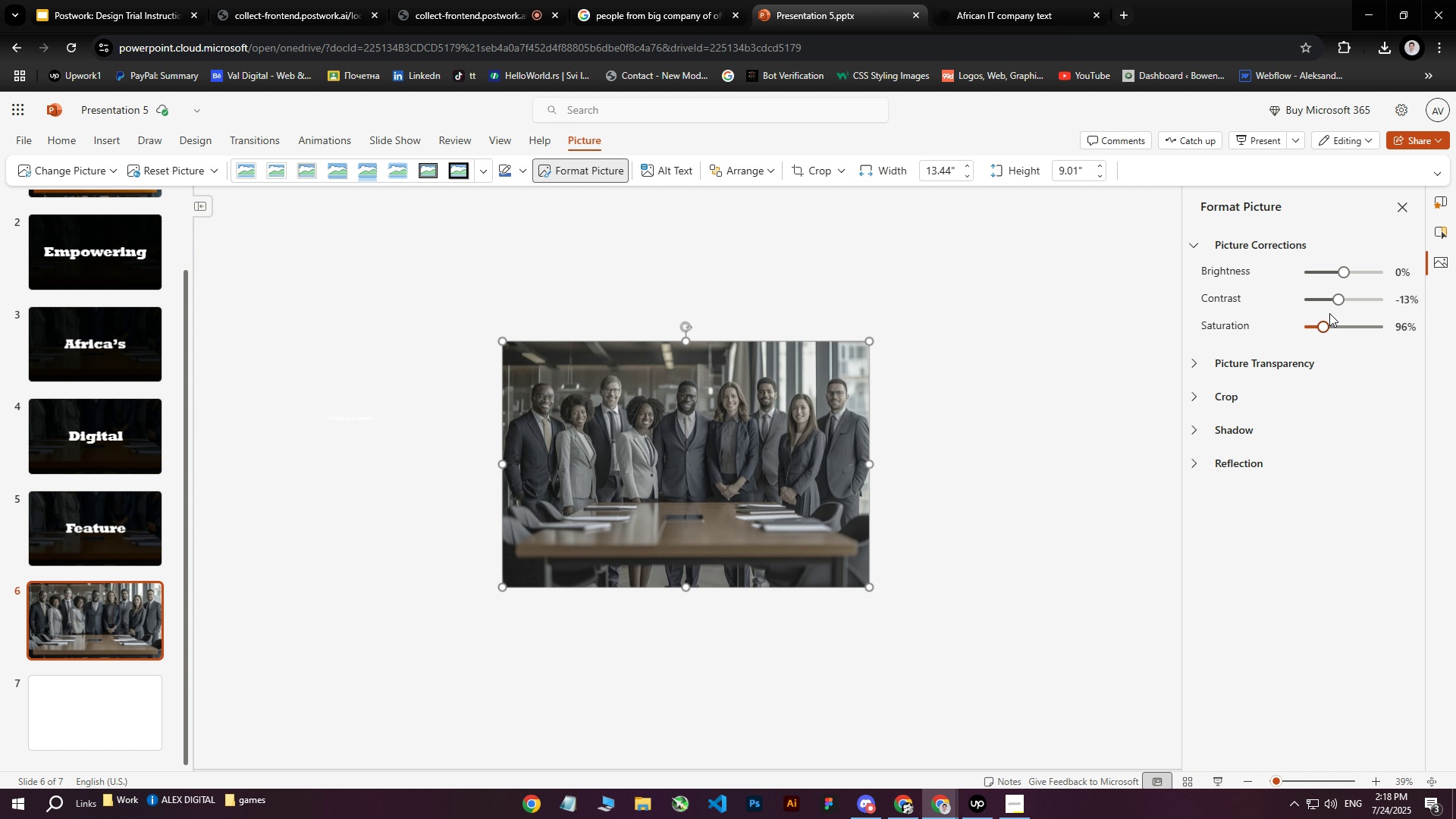 
left_click([1395, 209])
 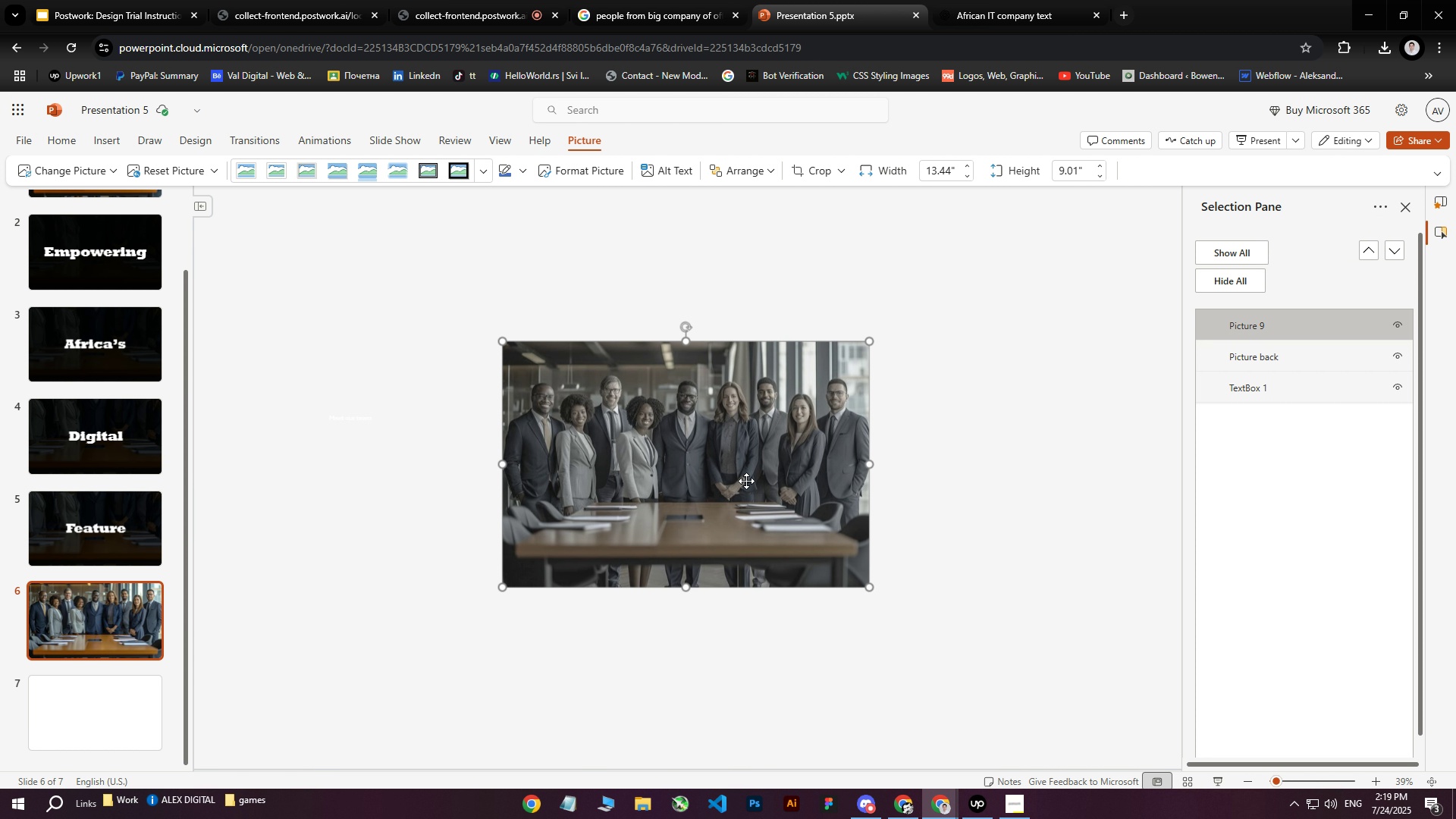 
left_click([469, 680])
 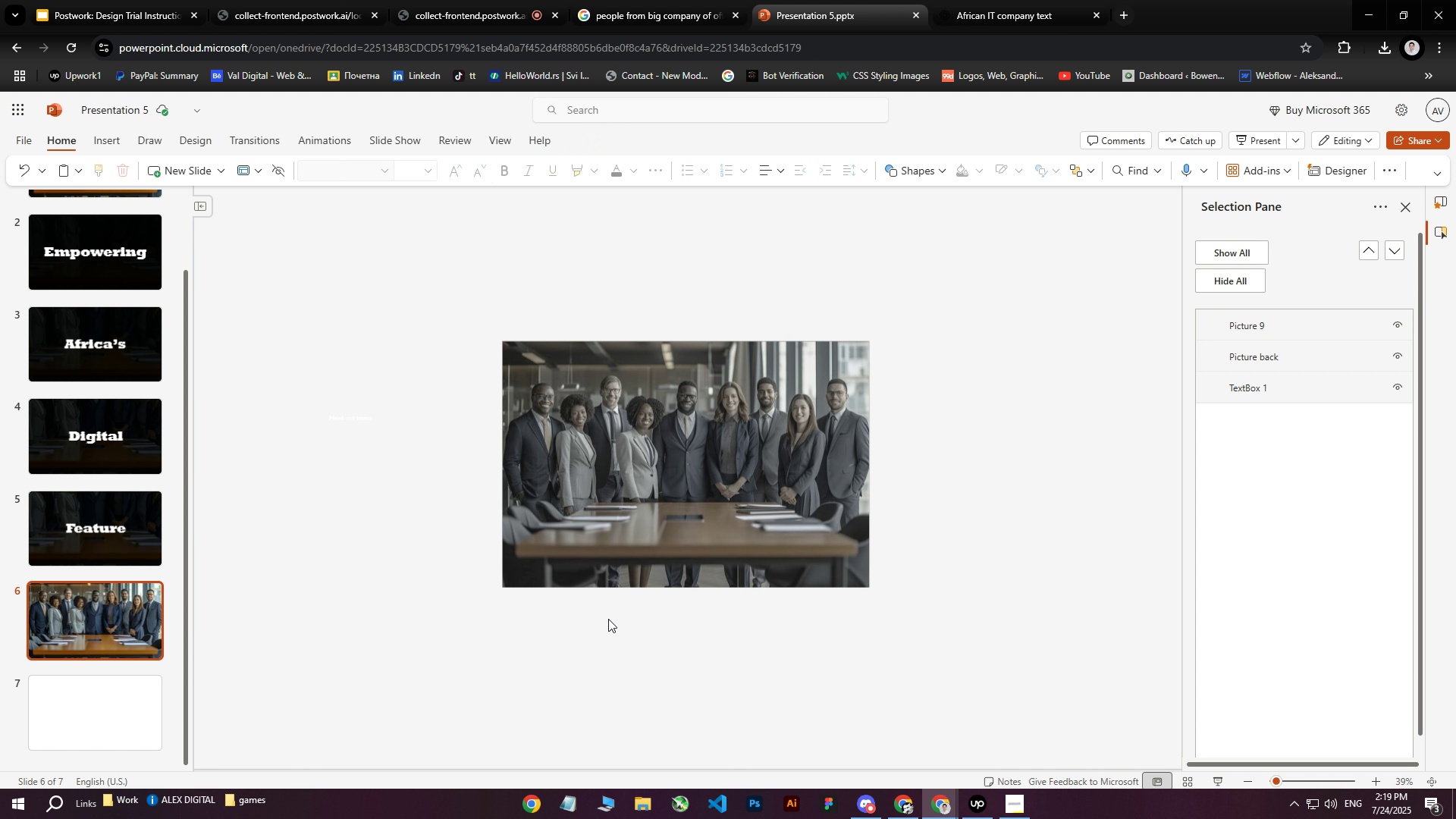 
left_click_drag(start_coordinate=[664, 472], to_coordinate=[657, 587])
 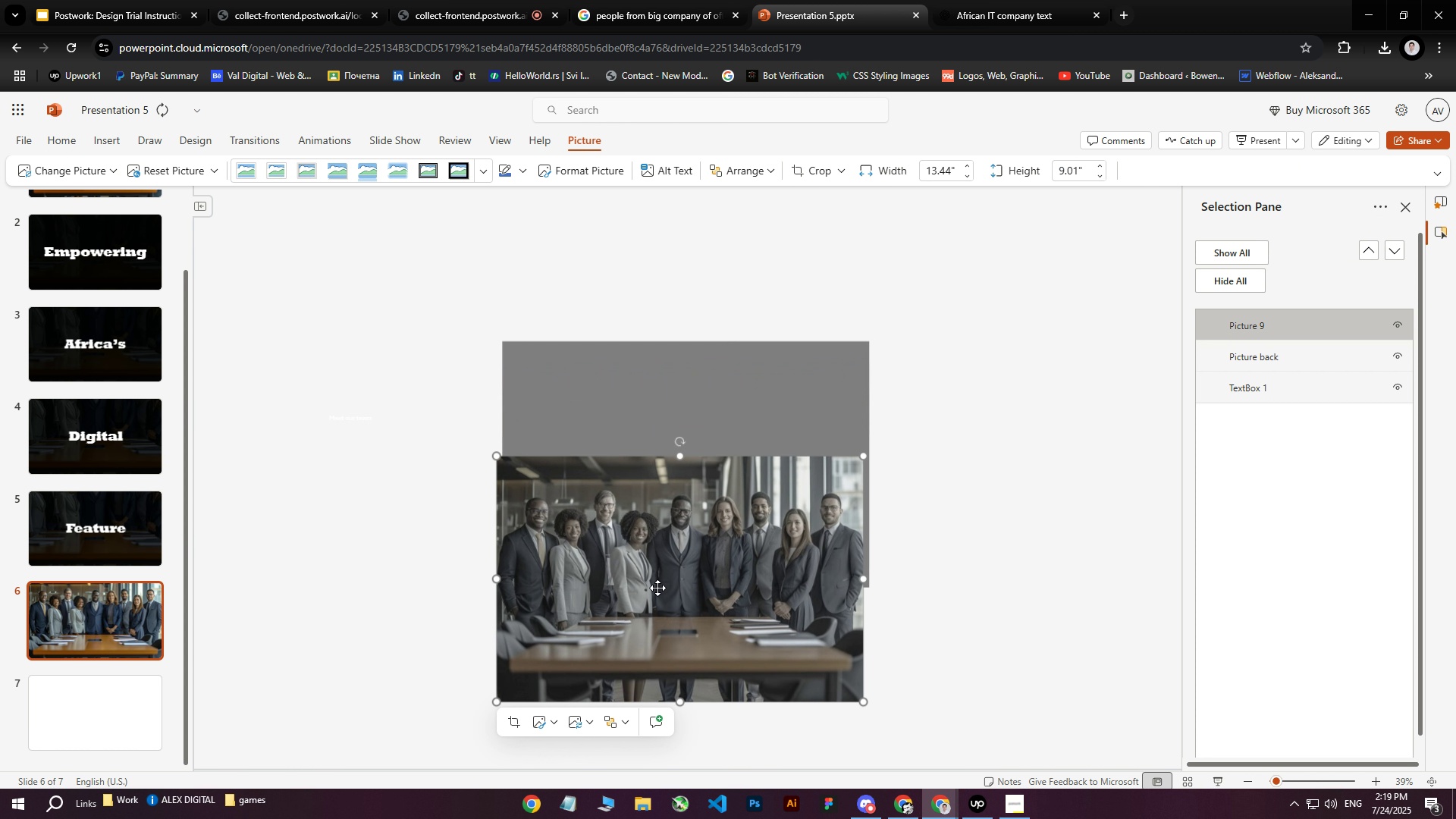 
key(Control+Z)
 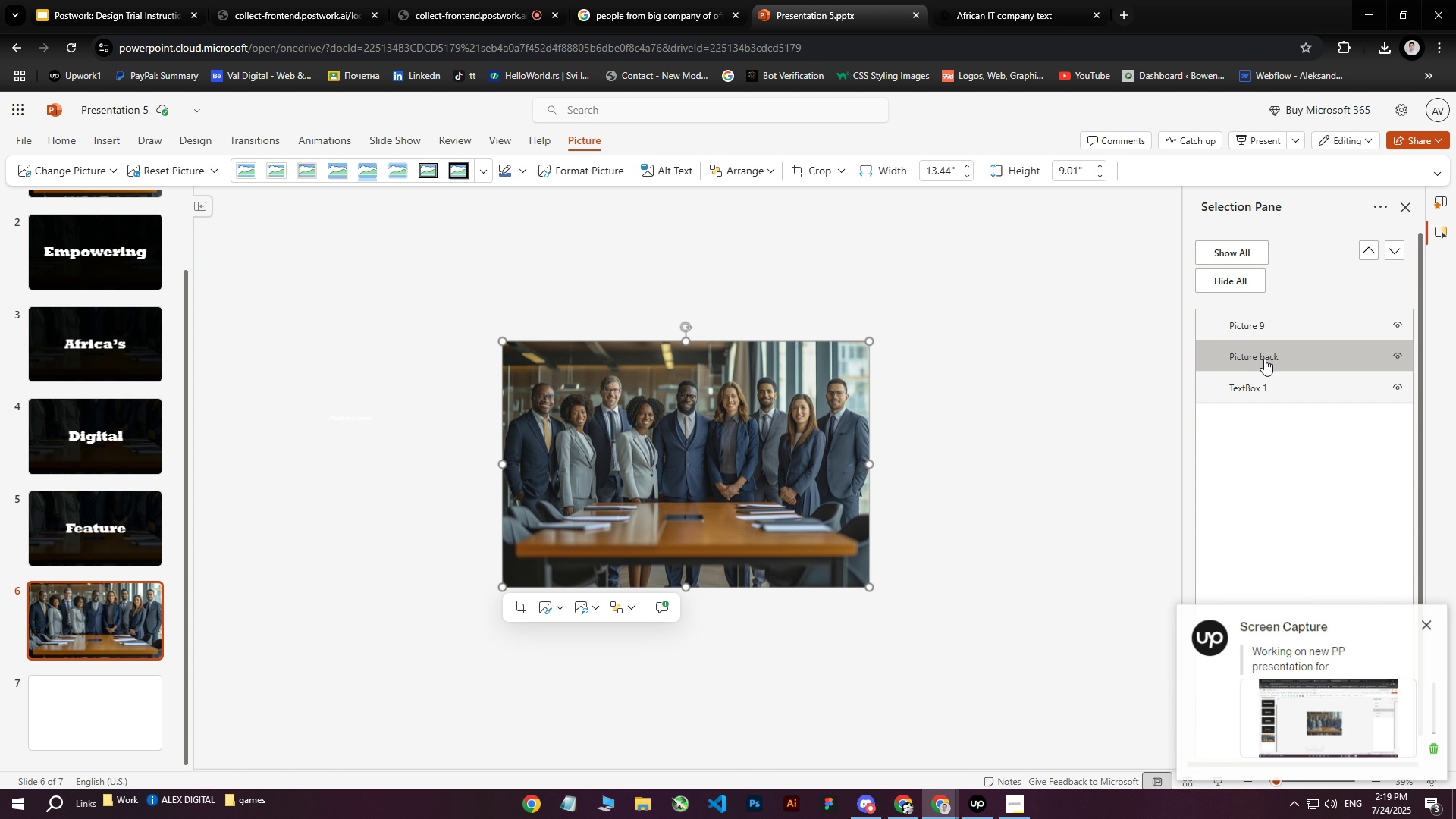 
wait(6.68)
 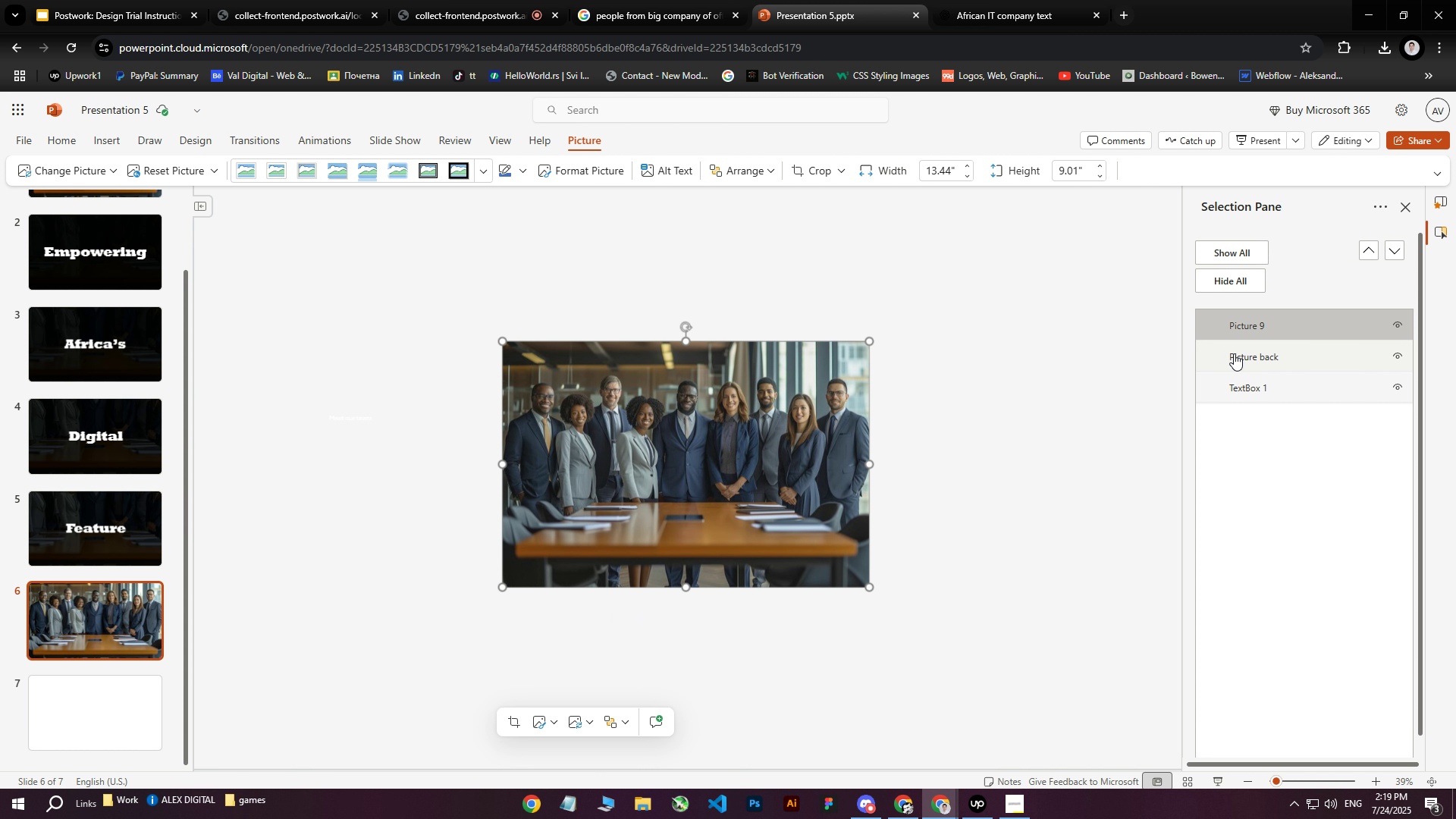 
left_click_drag(start_coordinate=[1277, 350], to_coordinate=[1278, 329])
 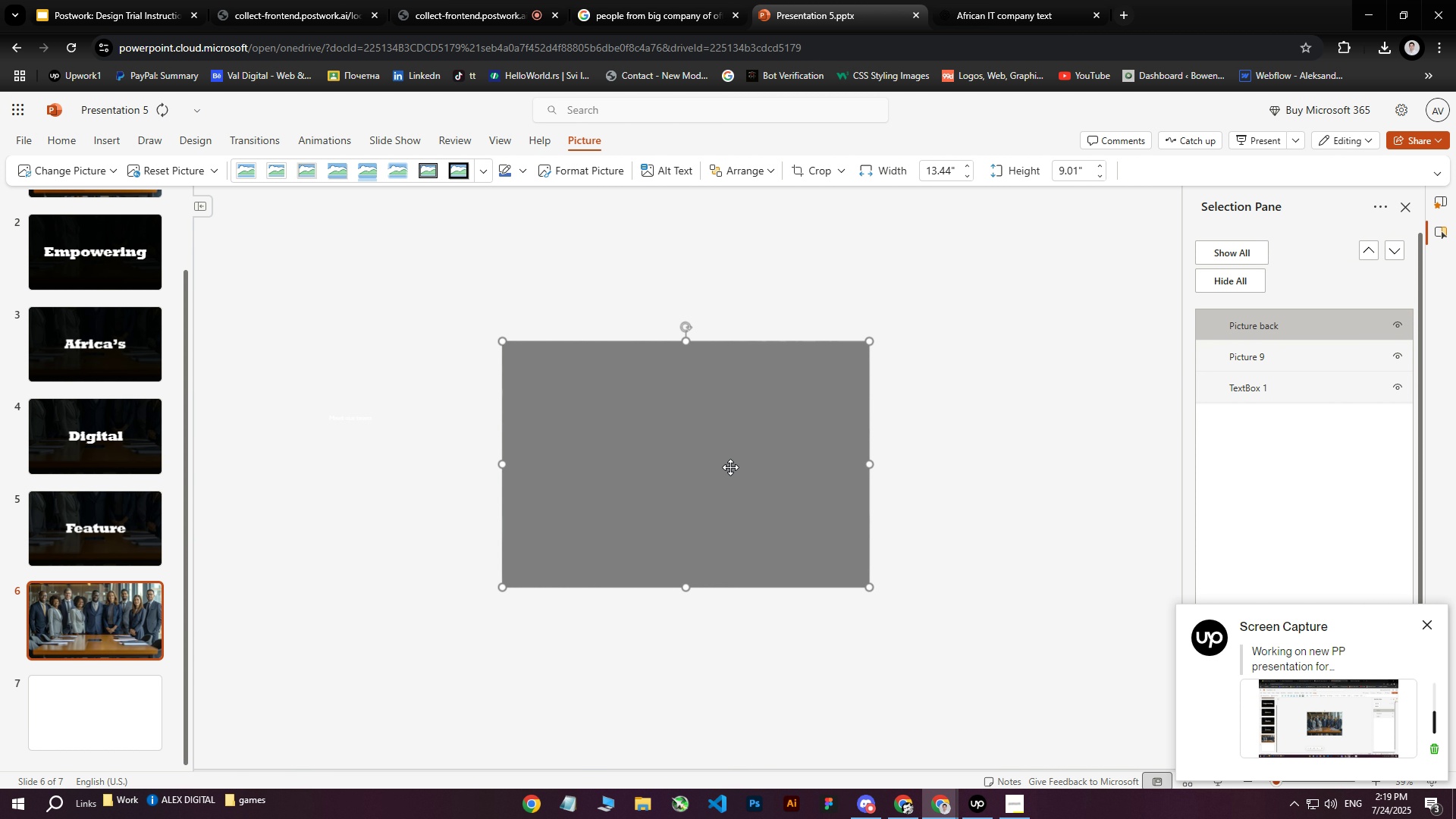 
right_click([734, 446])
 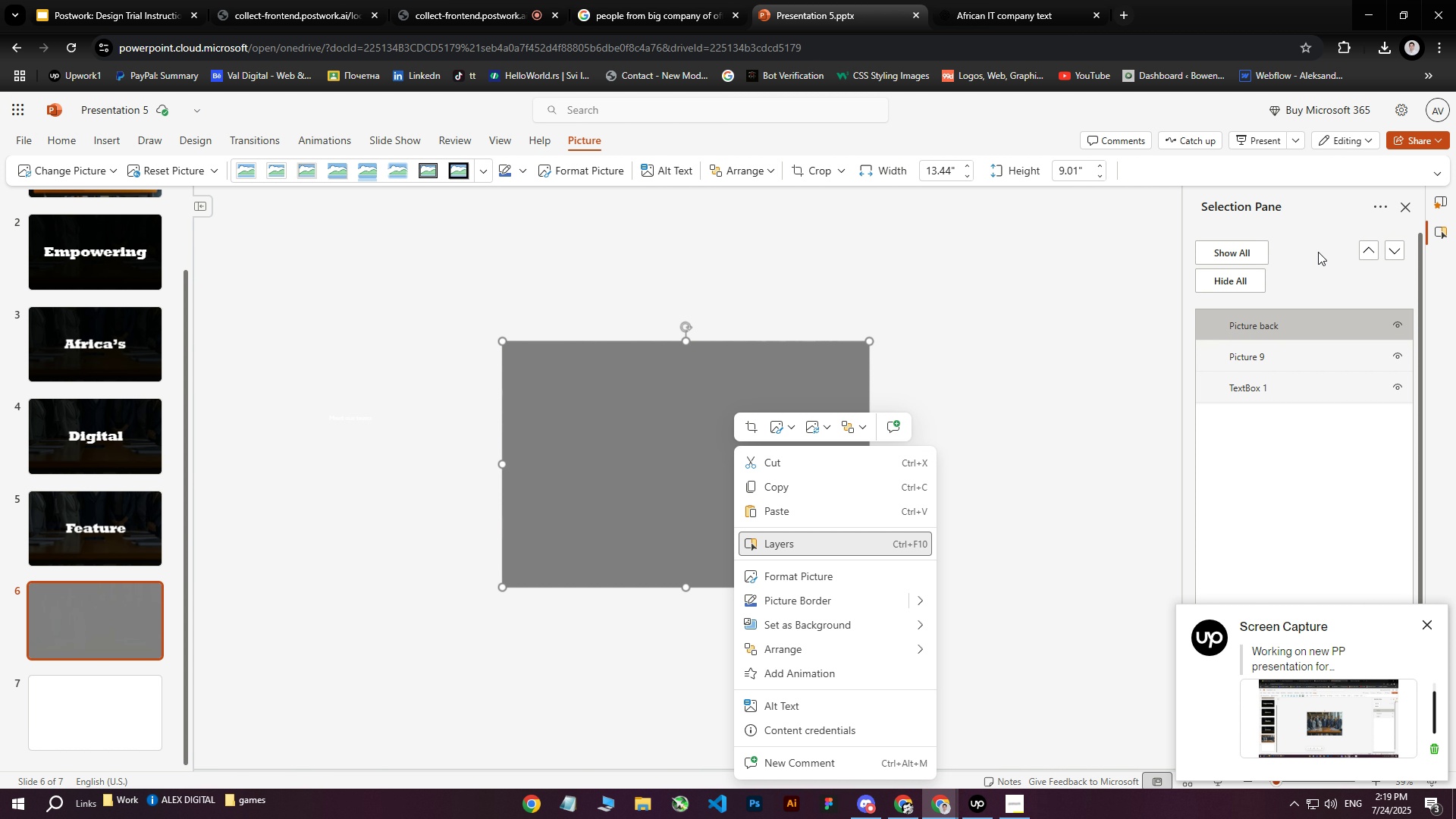 
left_click([592, 144])
 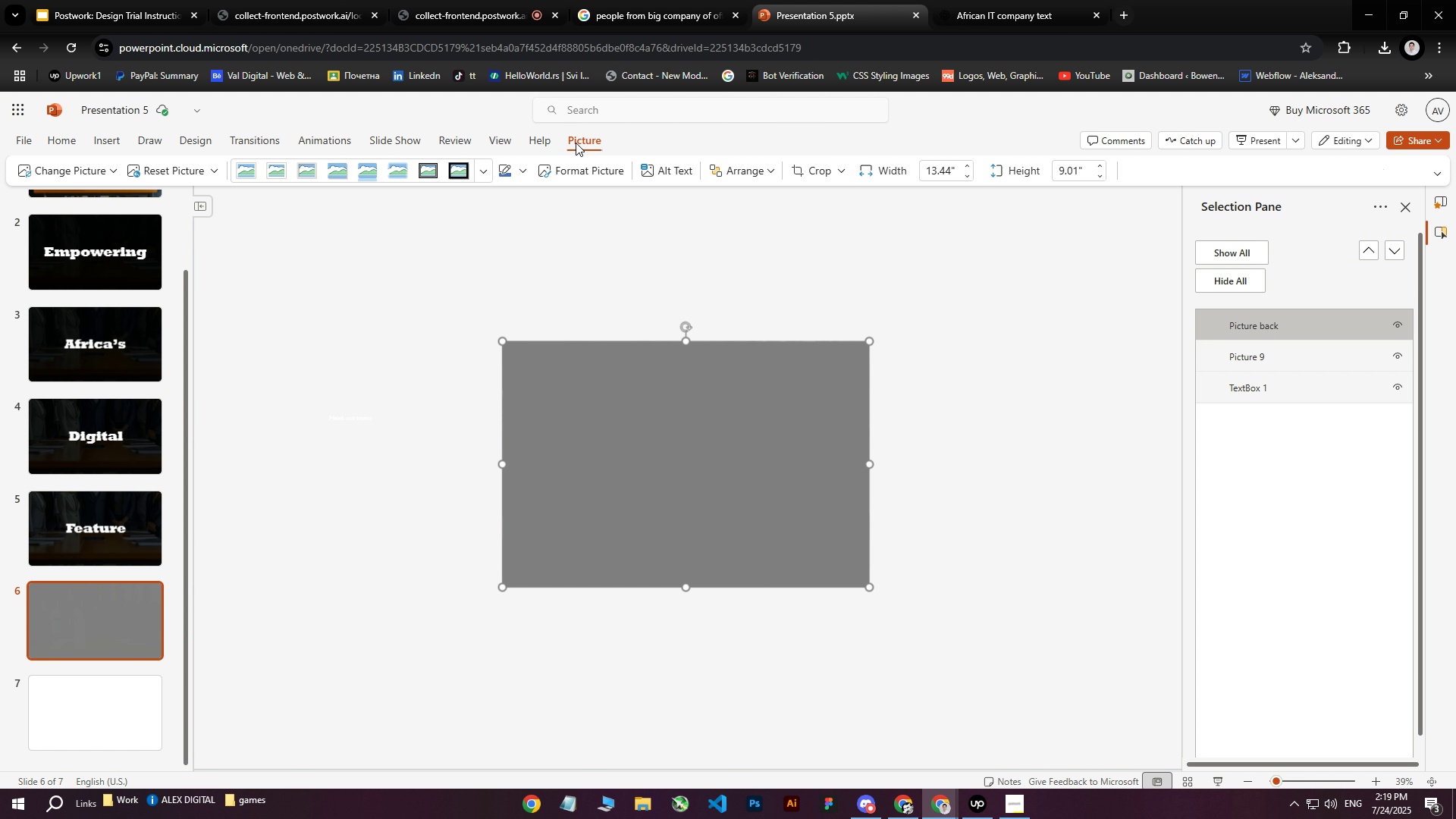 
left_click([592, 171])
 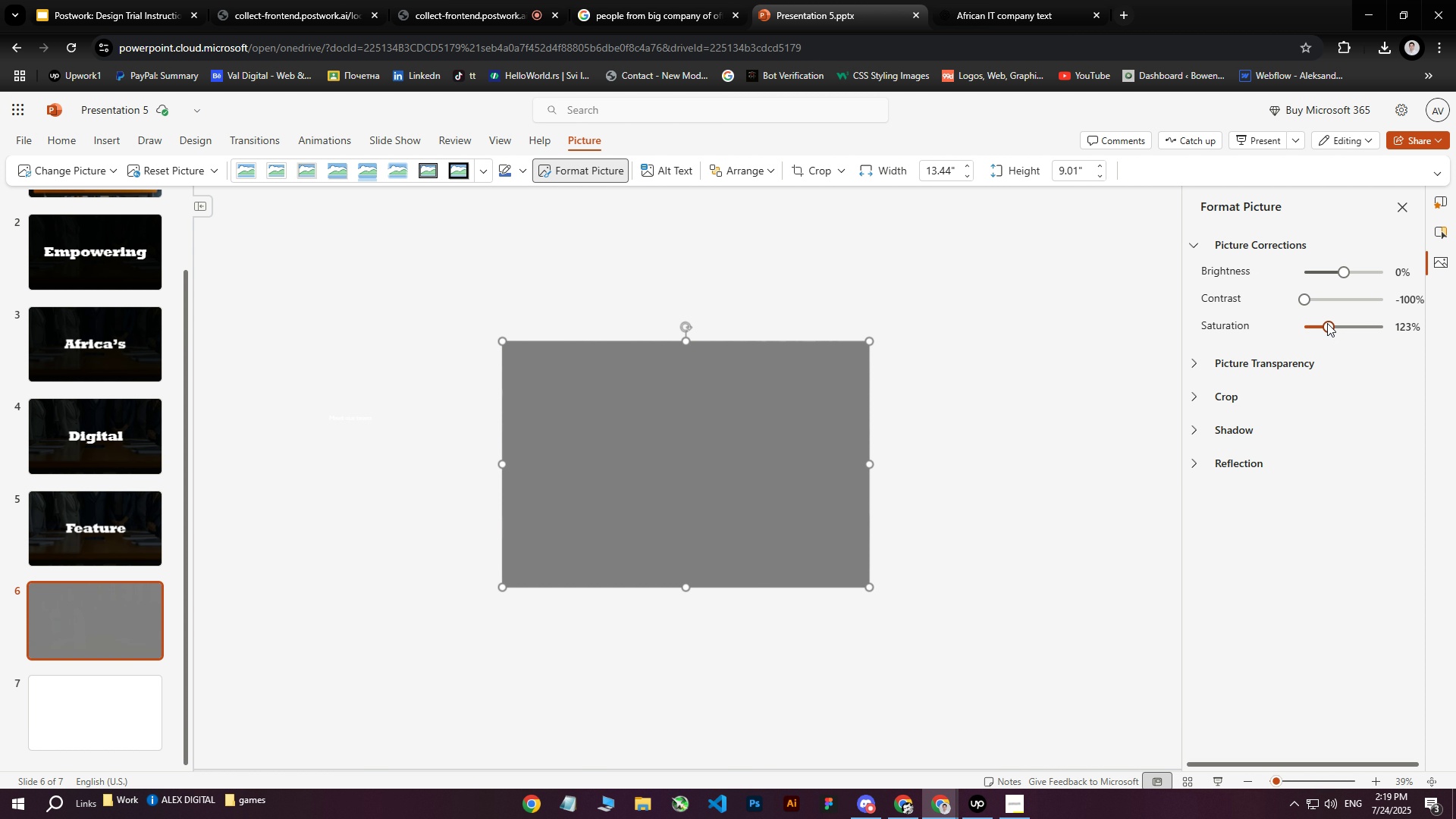 
left_click_drag(start_coordinate=[1306, 299], to_coordinate=[1341, 298])
 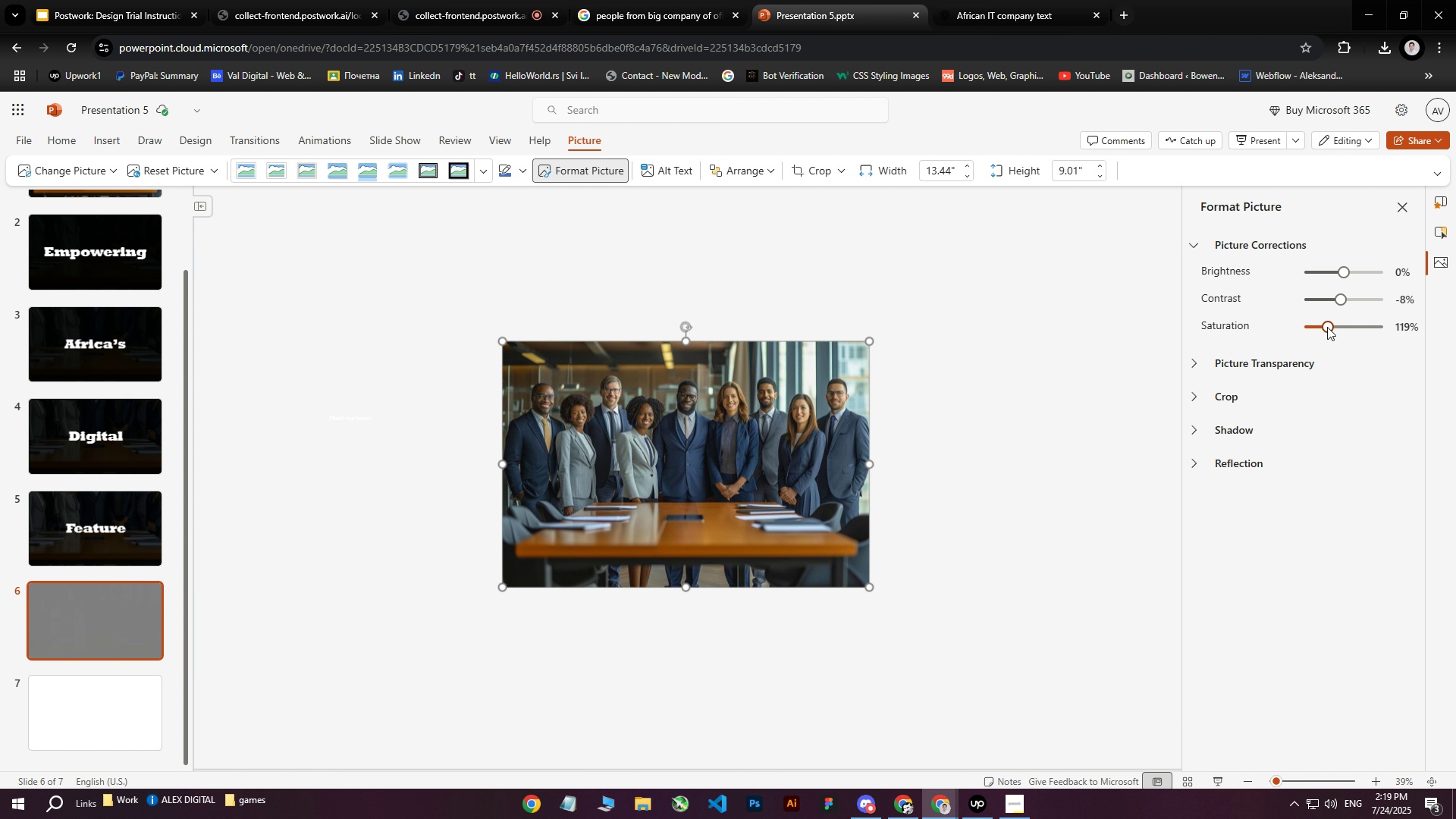 
left_click_drag(start_coordinate=[1329, 327], to_coordinate=[1313, 332])
 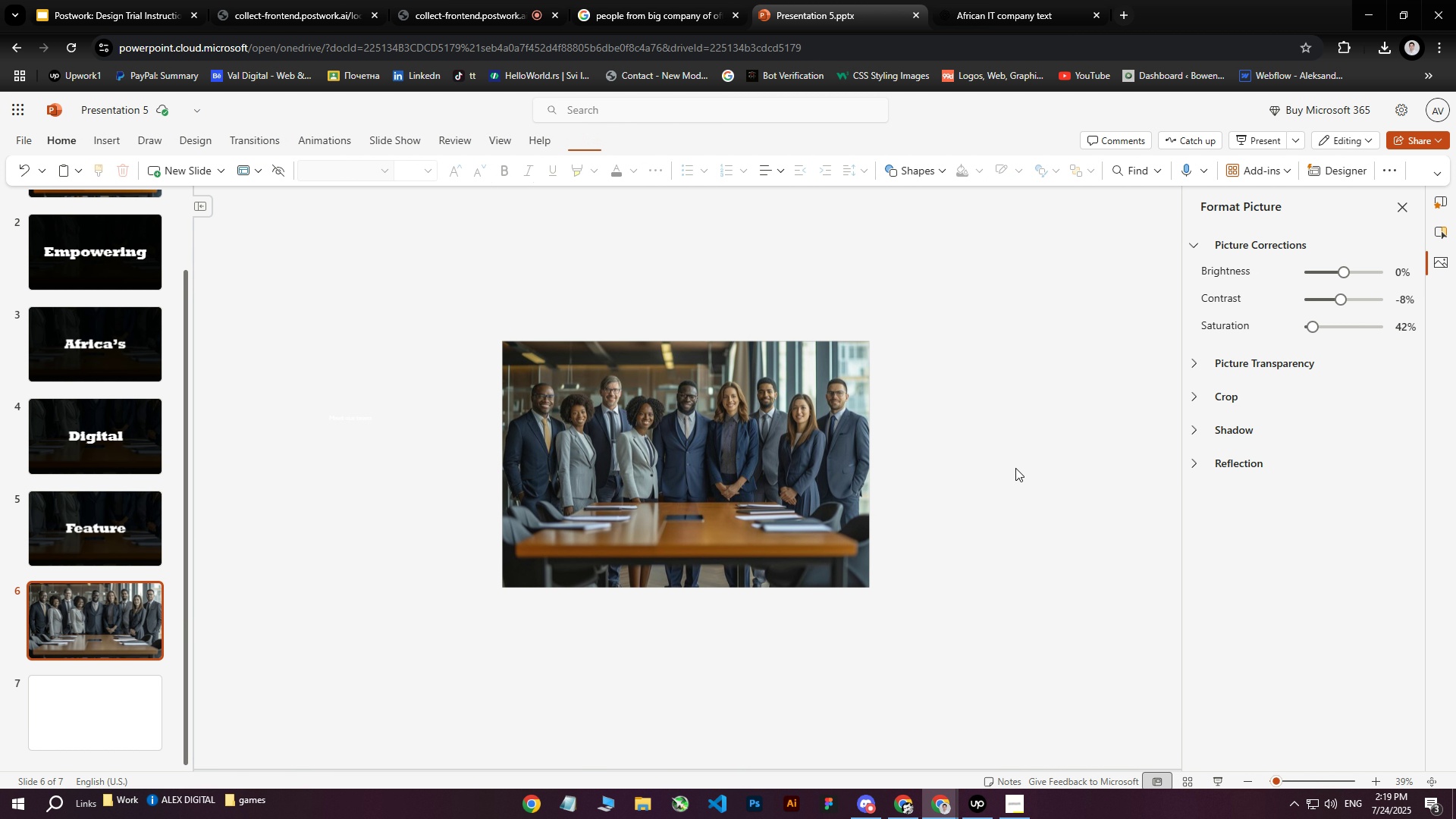 
left_click([709, 422])
 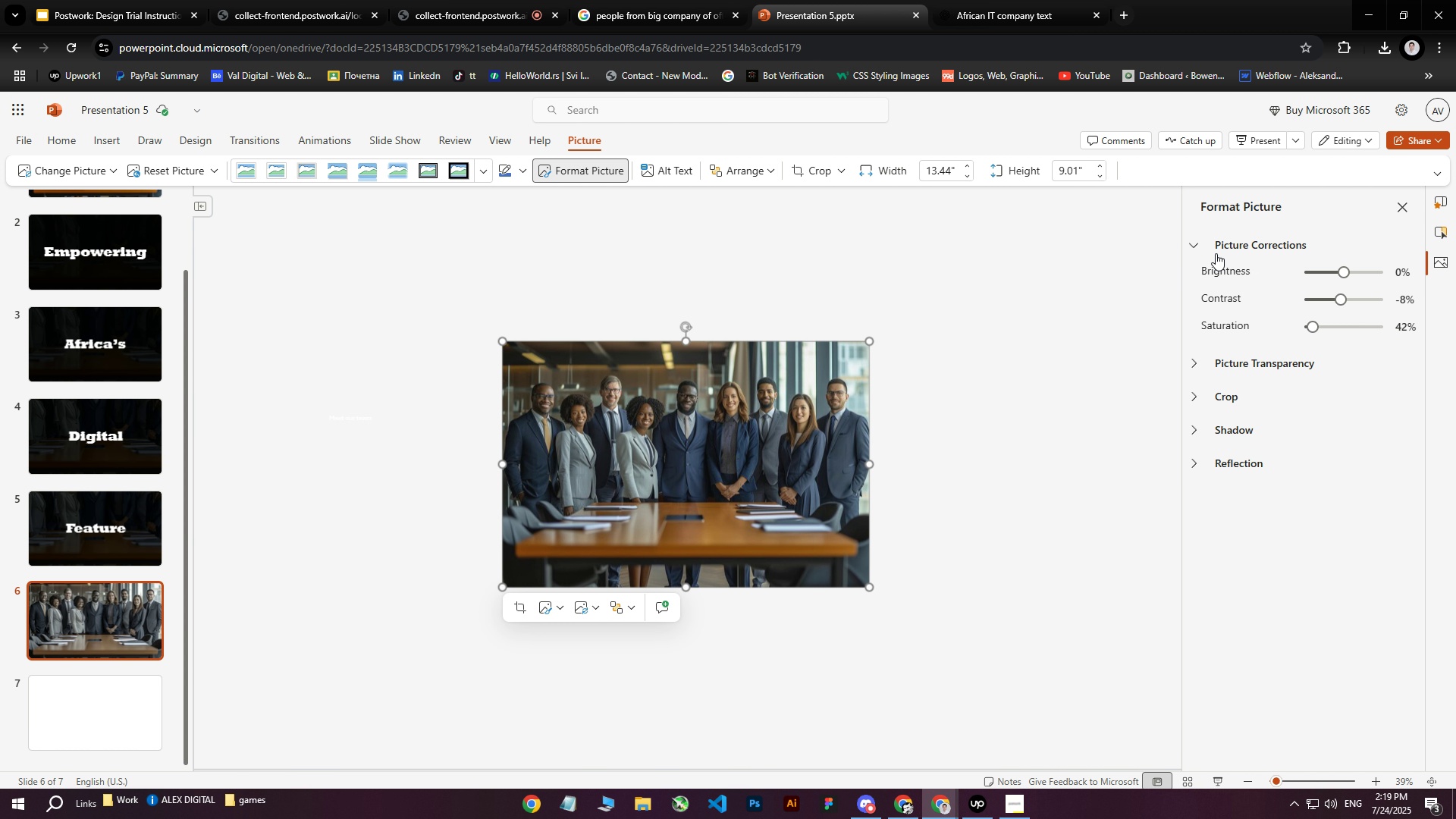 
left_click([1445, 232])
 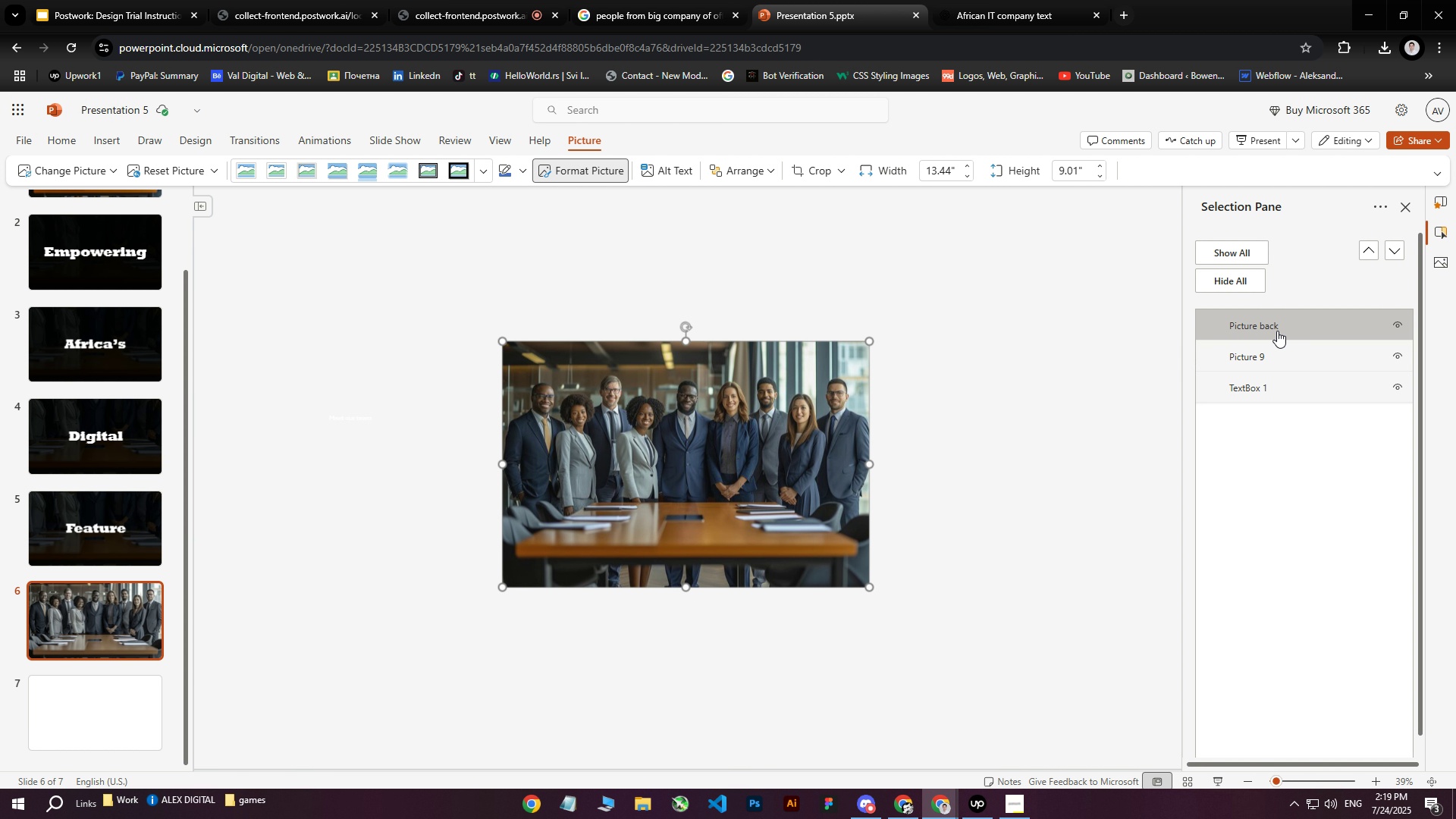 
left_click([1261, 347])
 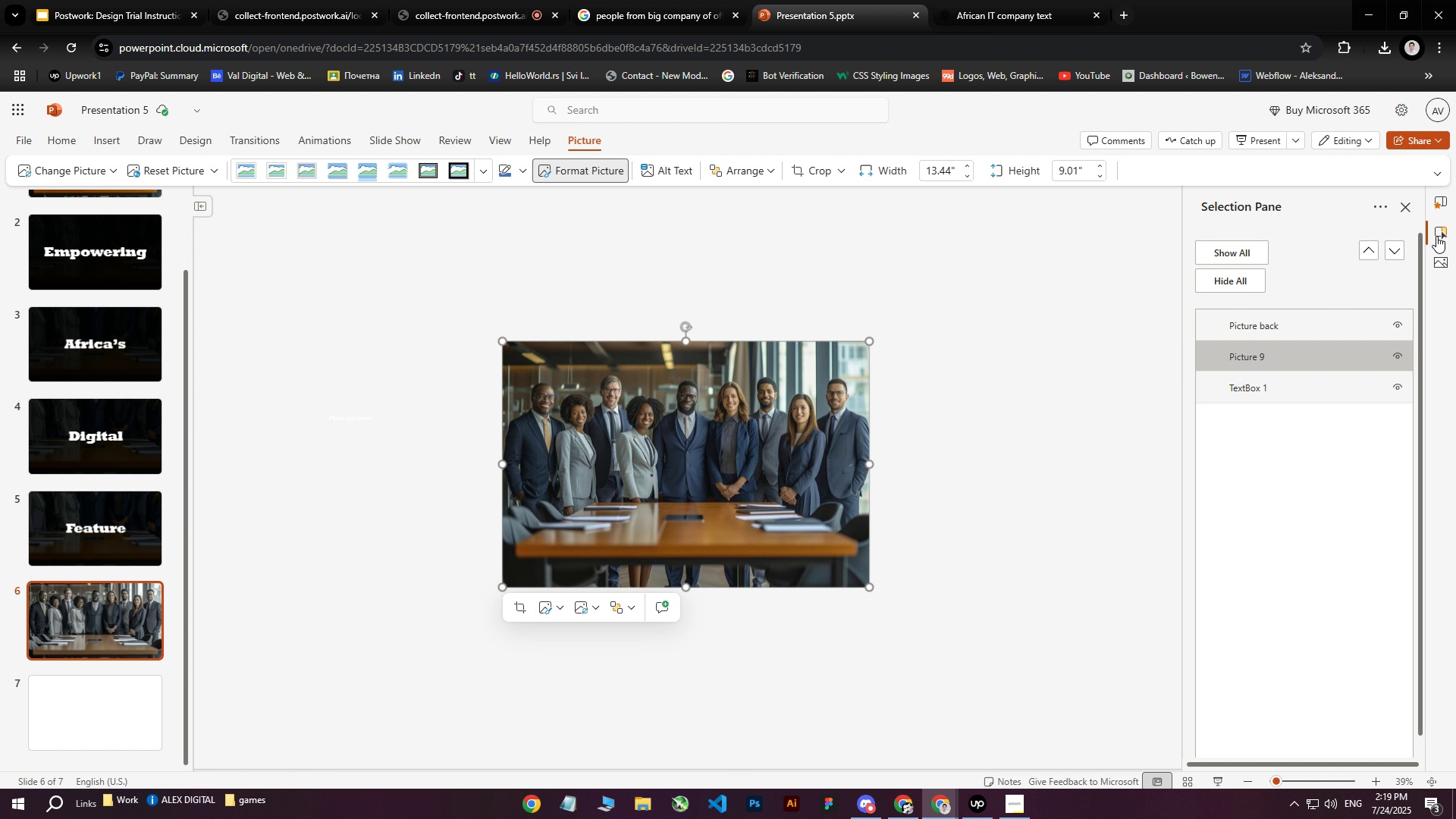 
left_click([1451, 239])
 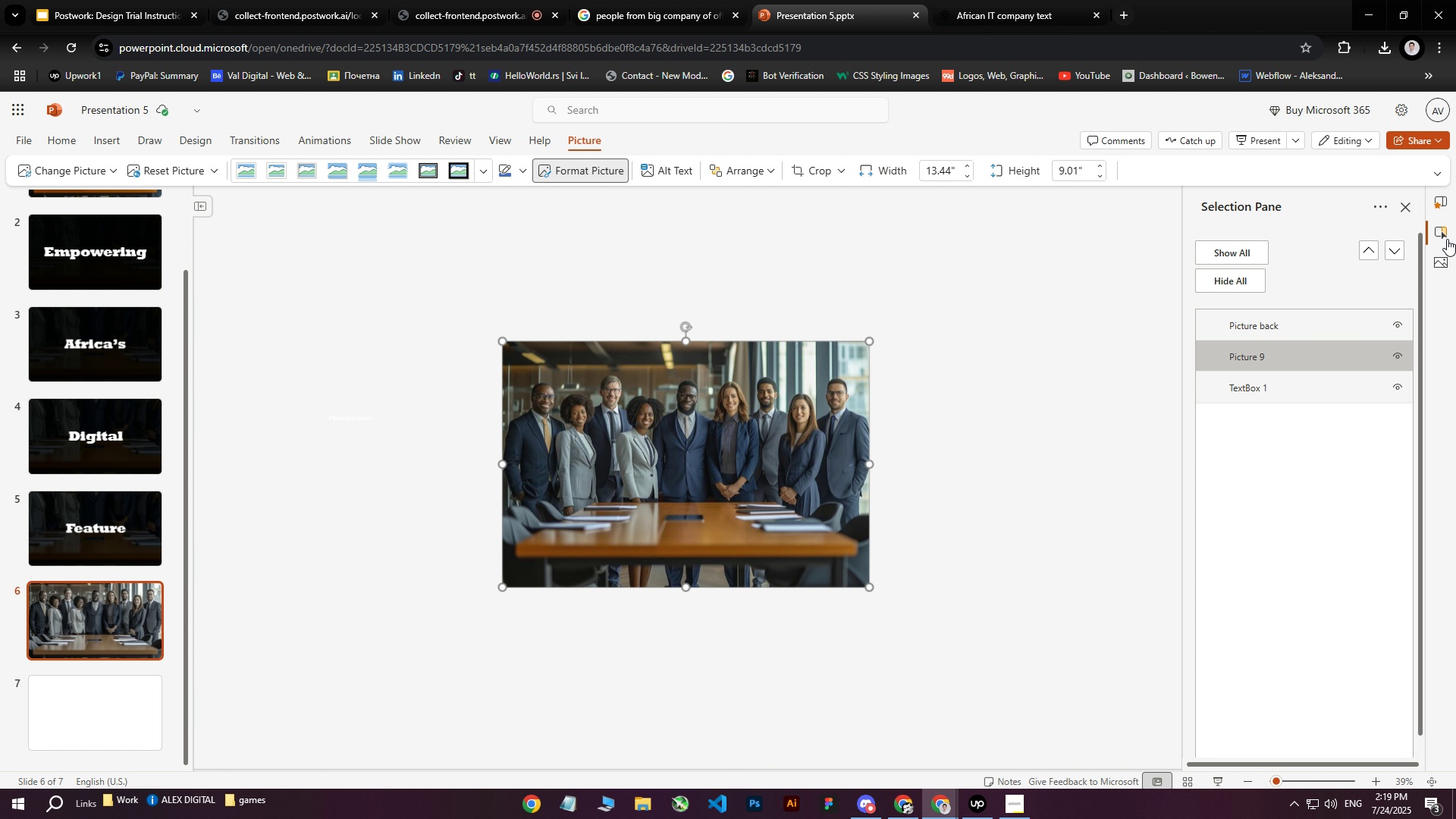 
double_click([1442, 259])
 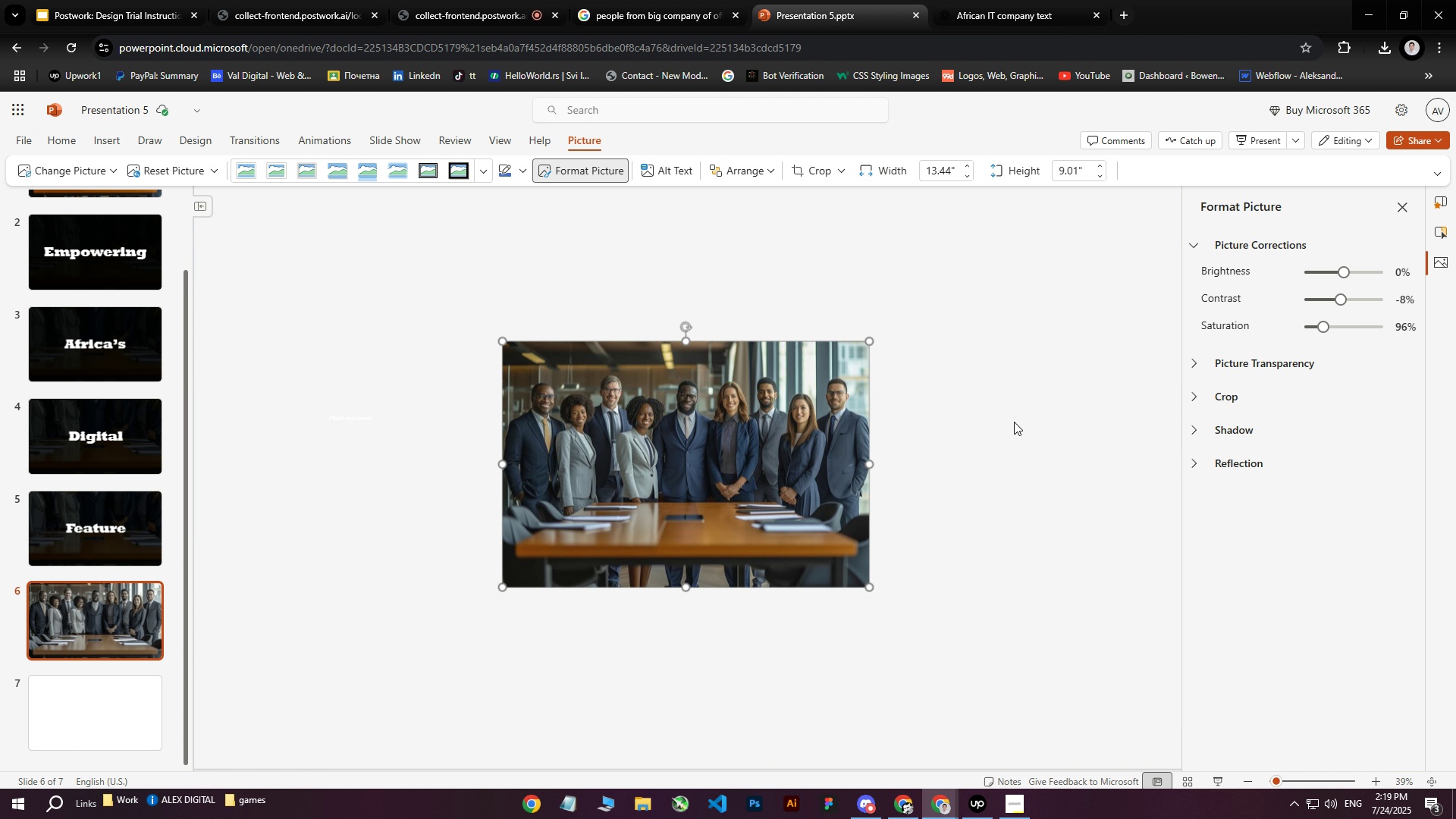 
wait(13.07)
 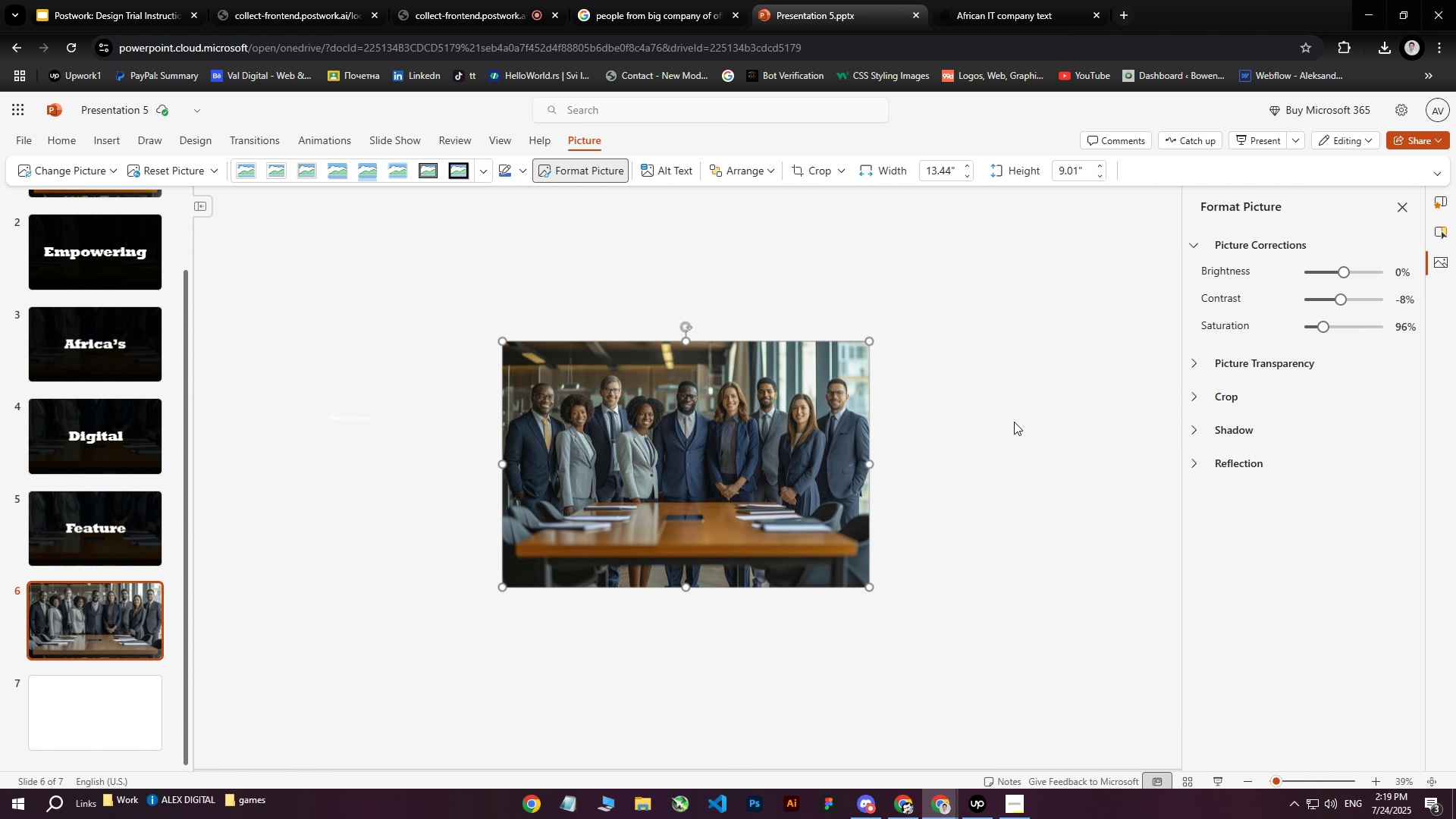 
left_click([435, 431])
 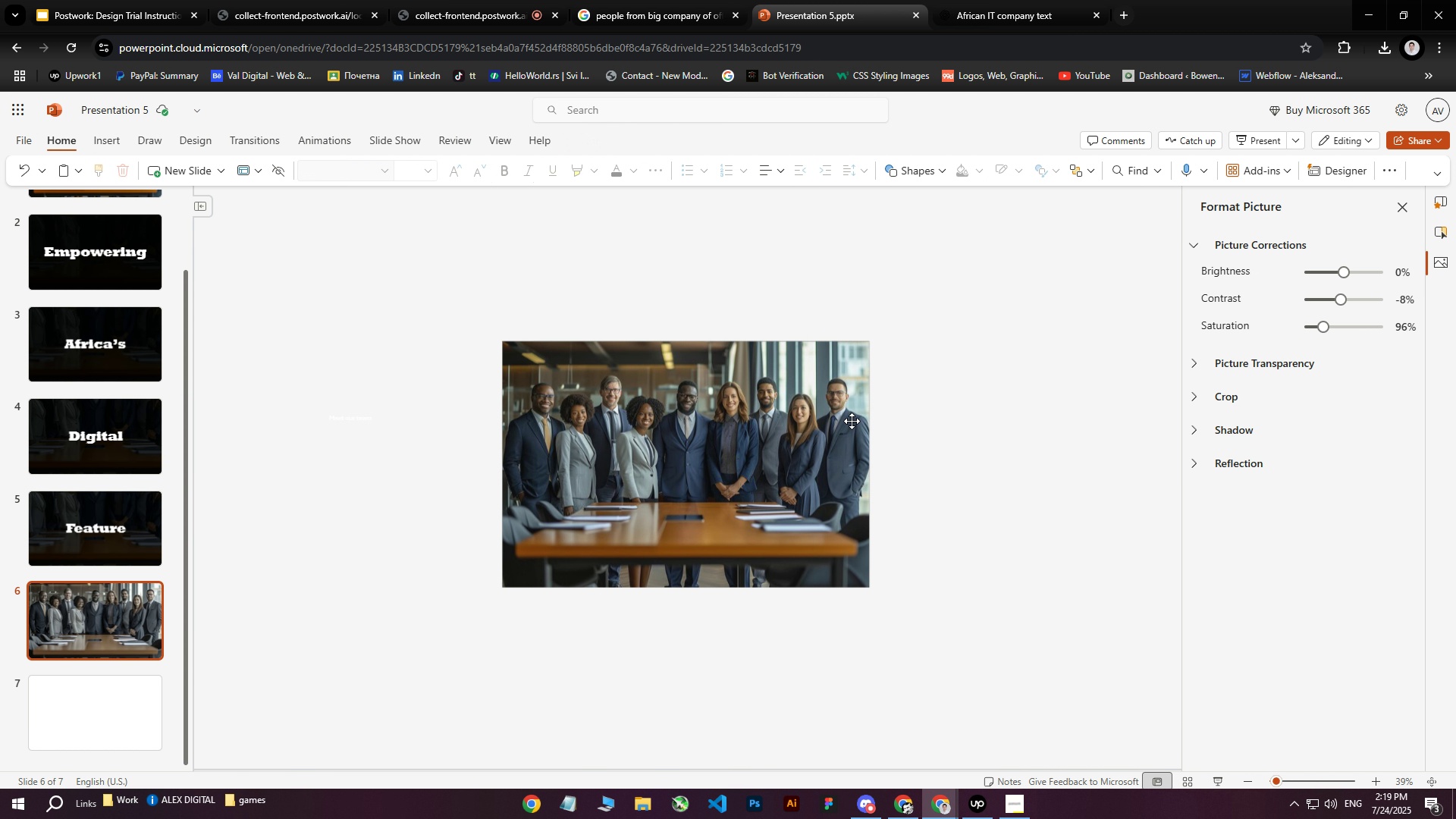 
left_click([856, 417])
 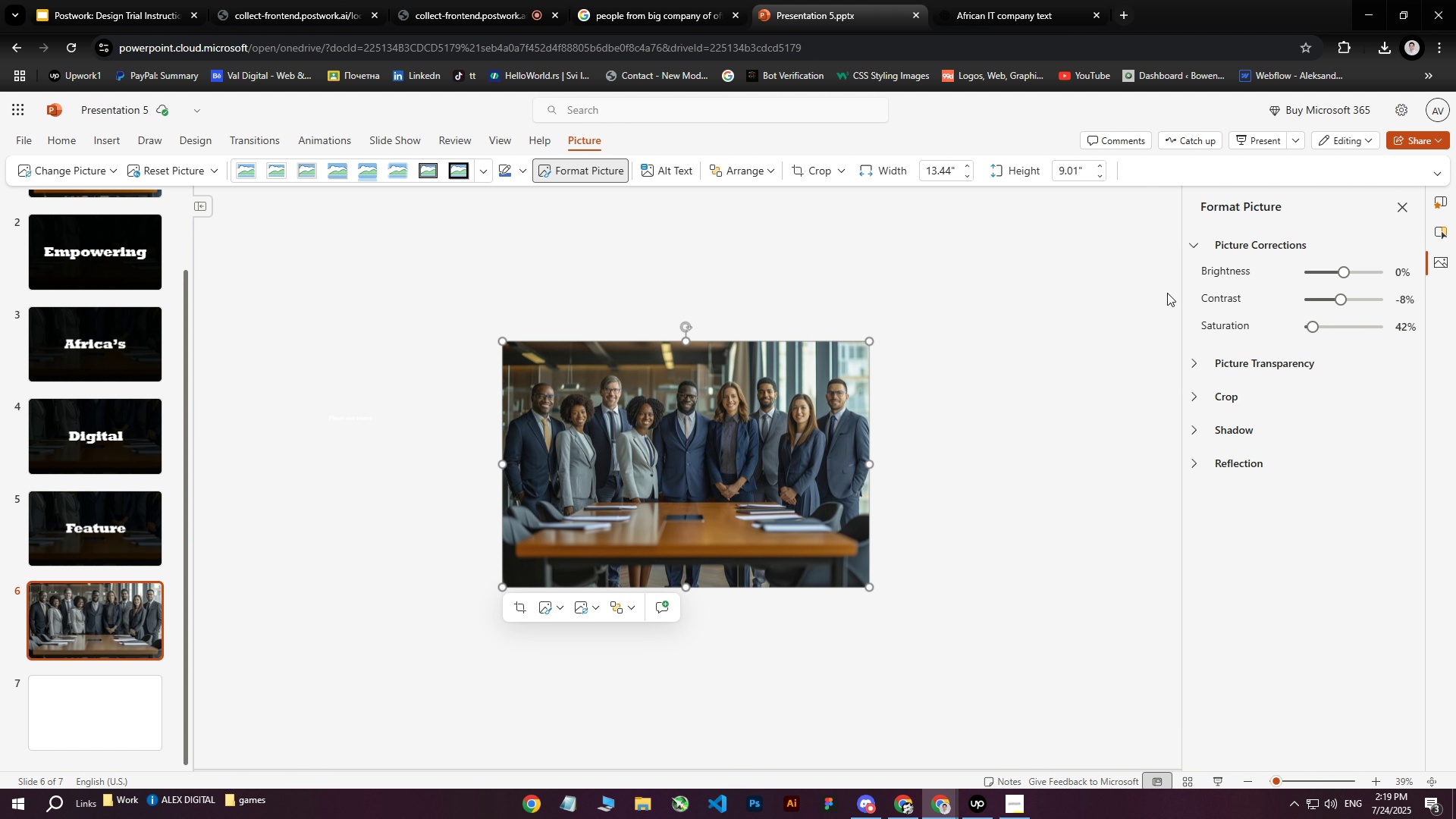 
left_click([1443, 231])
 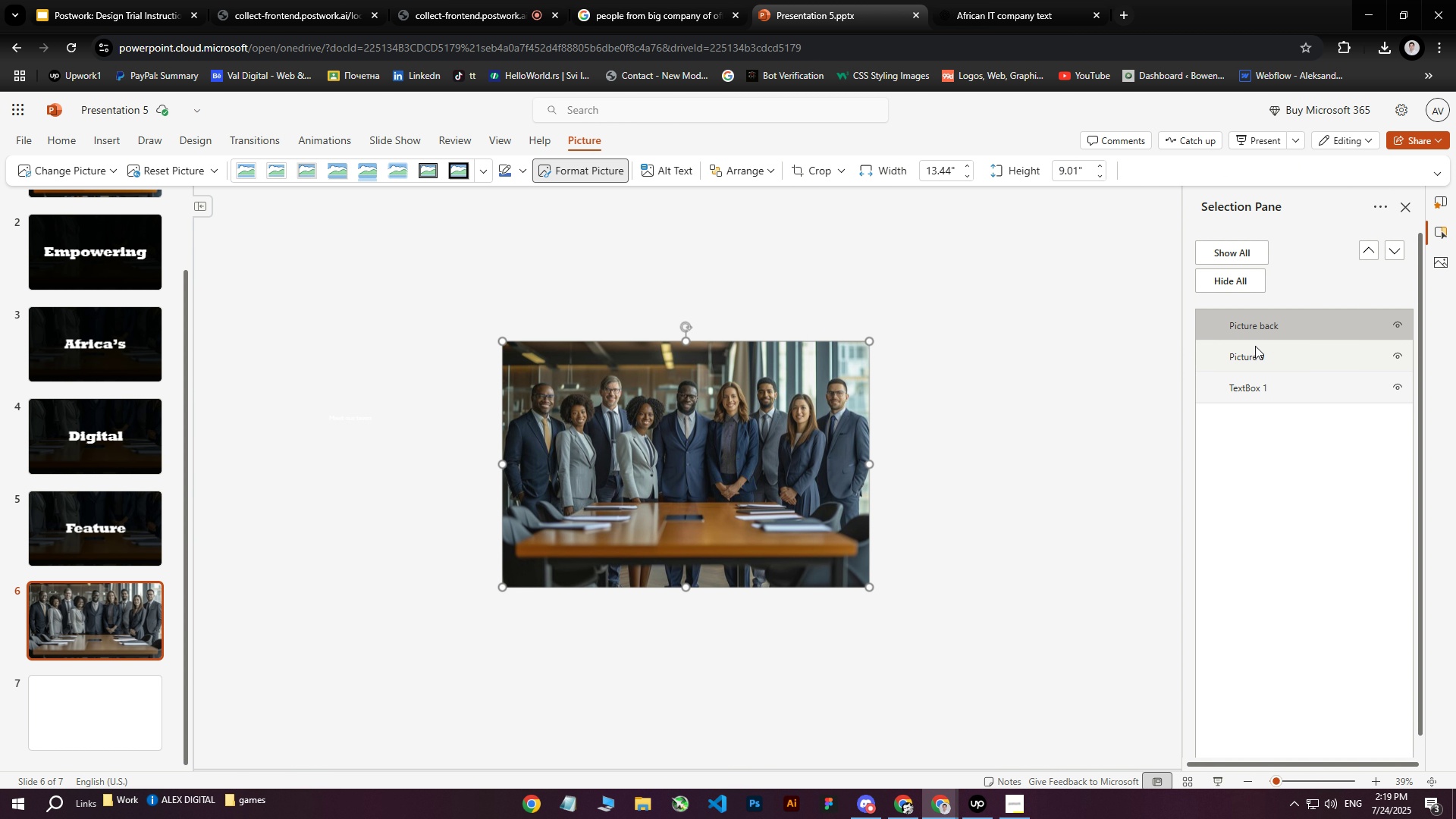 
left_click_drag(start_coordinate=[1265, 332], to_coordinate=[1260, 354])
 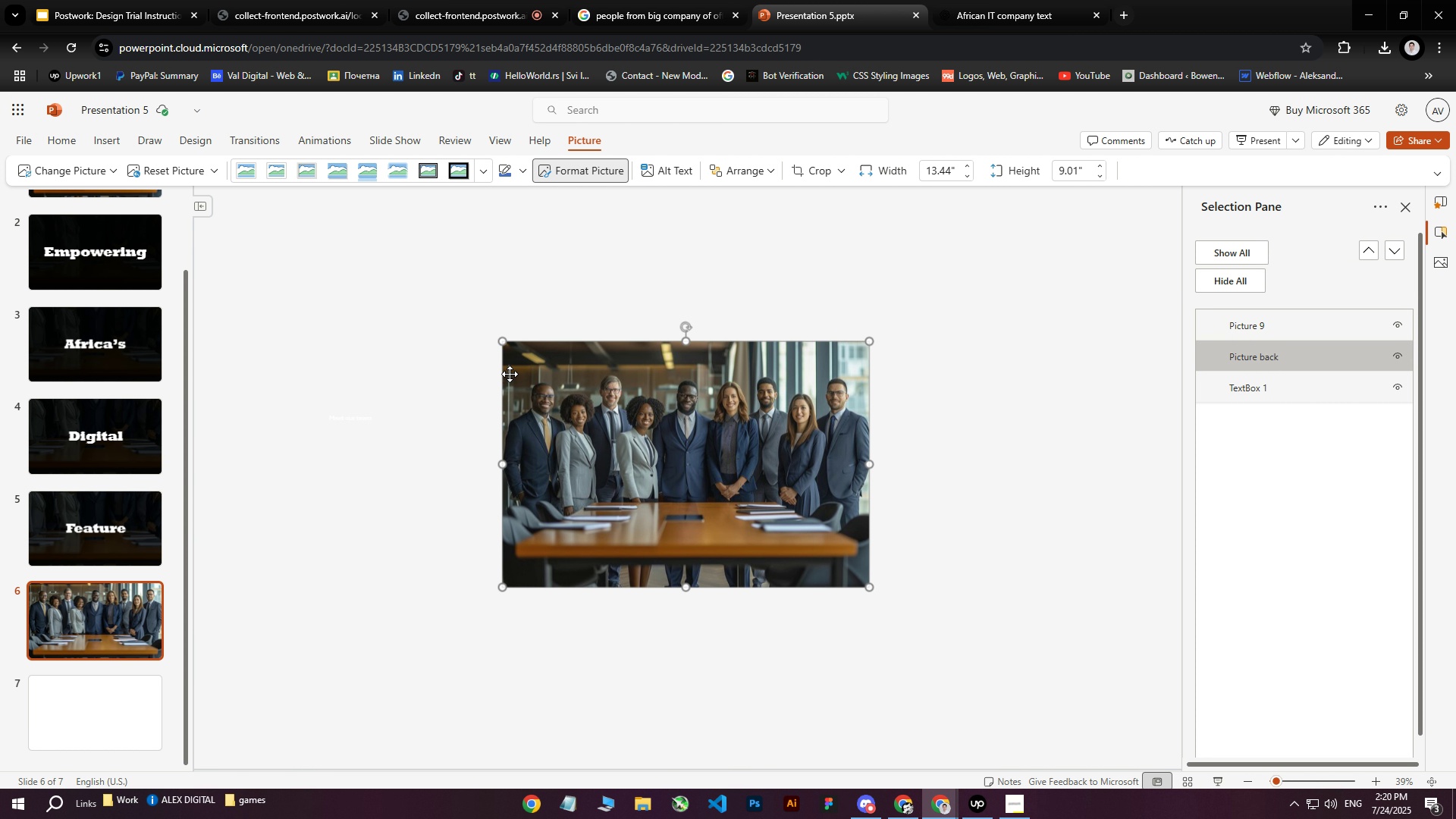 
wait(8.23)
 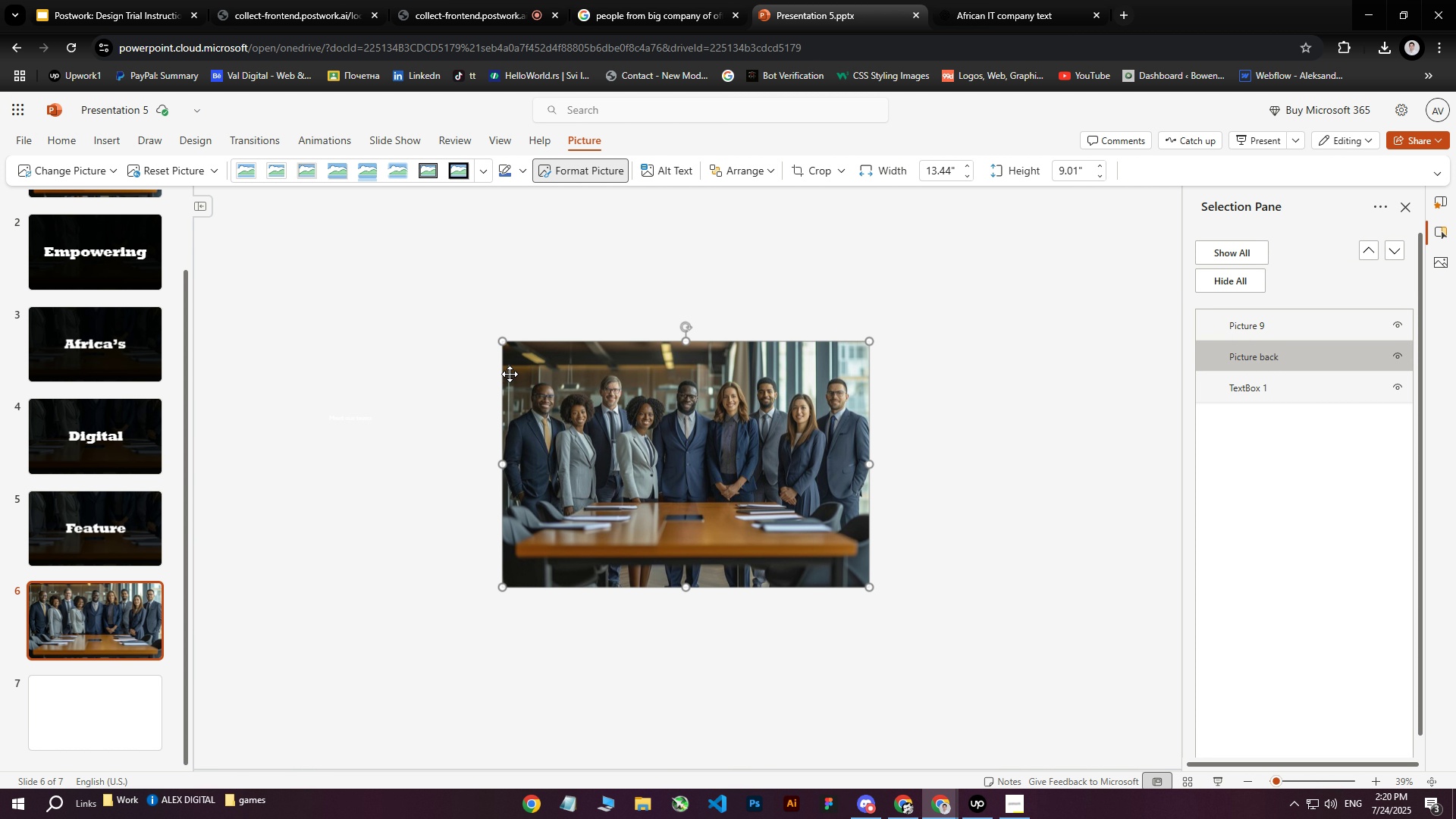 
left_click([413, 303])
 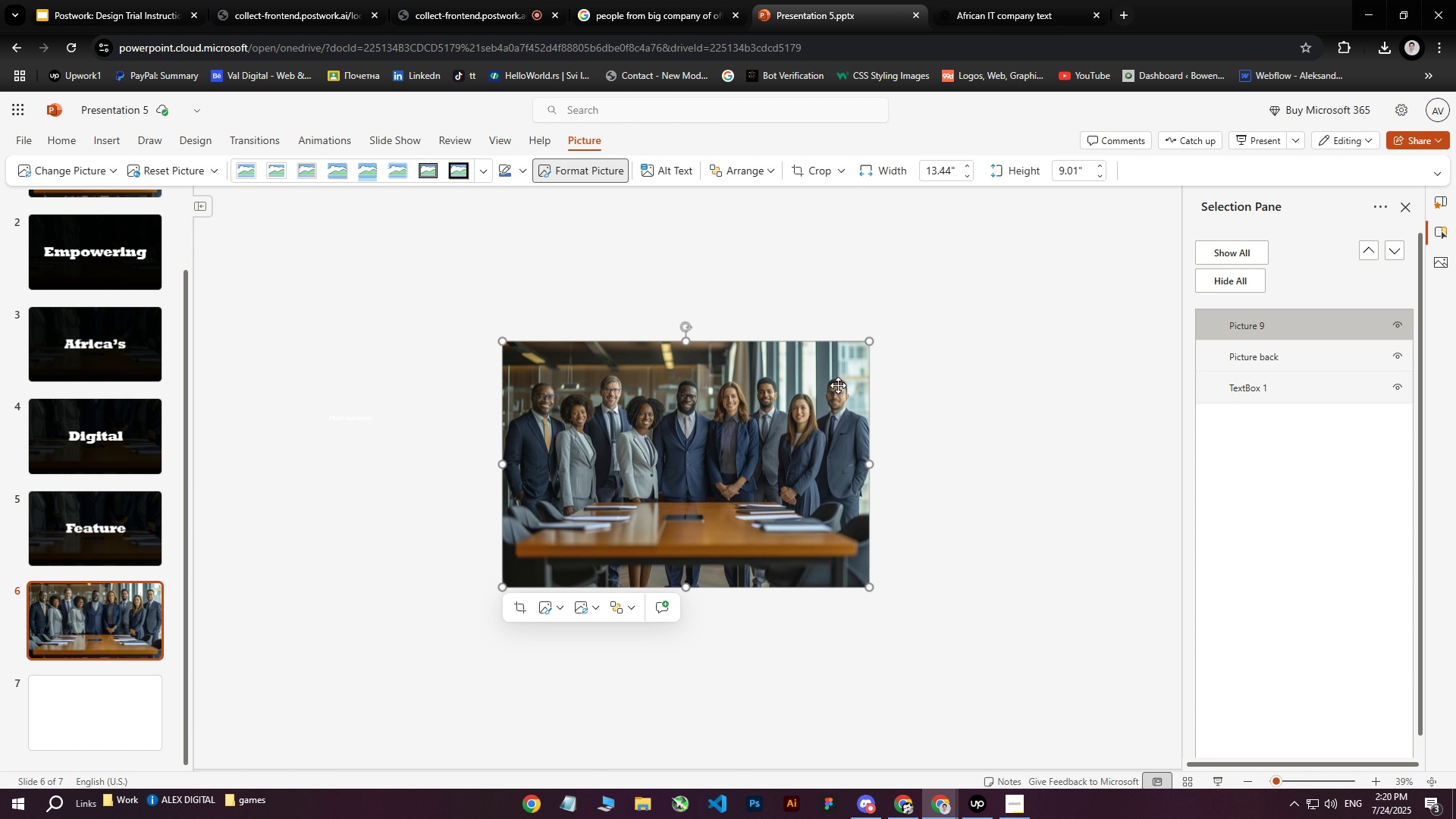 
left_click([610, 281])
 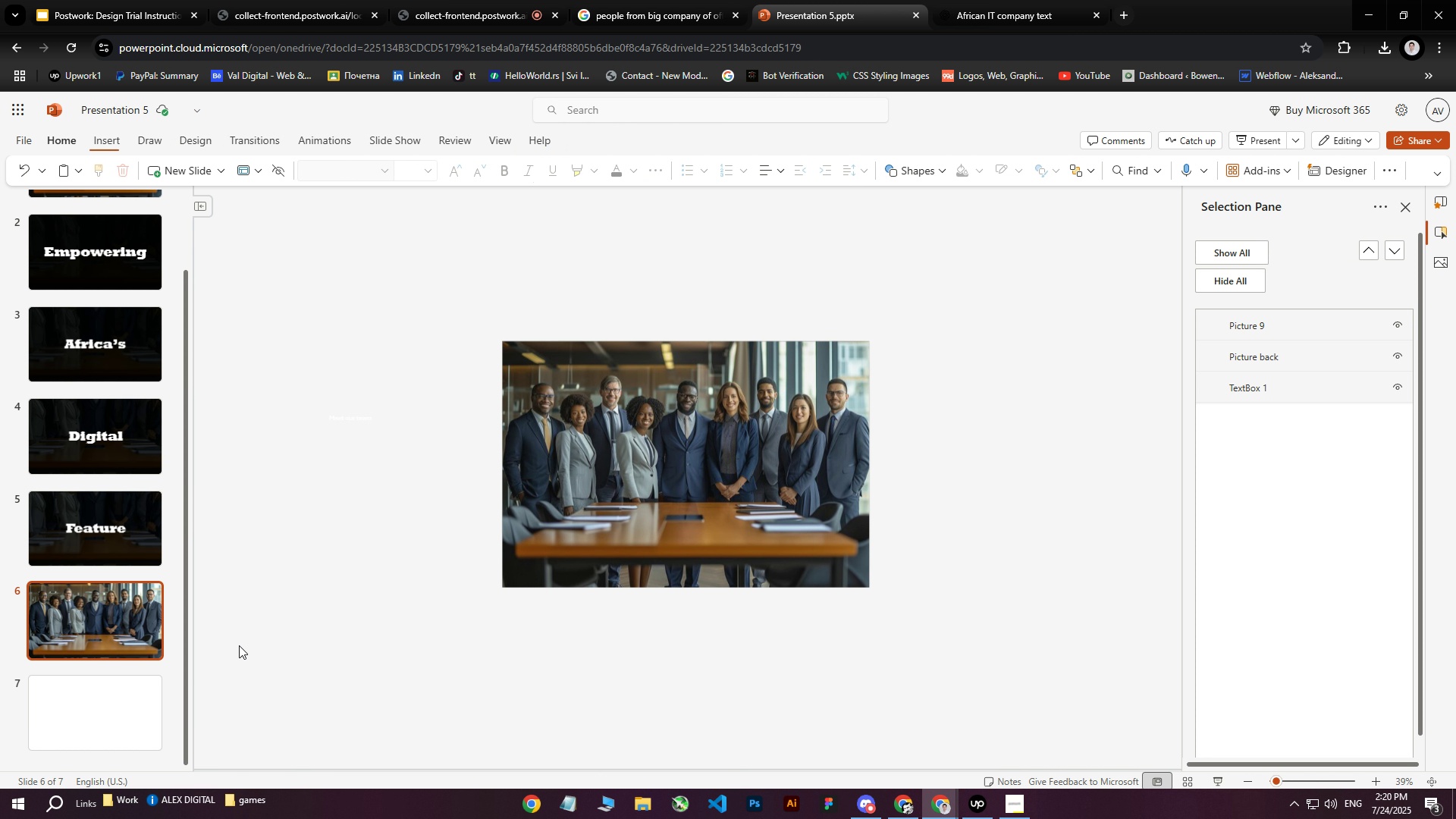 
wait(6.56)
 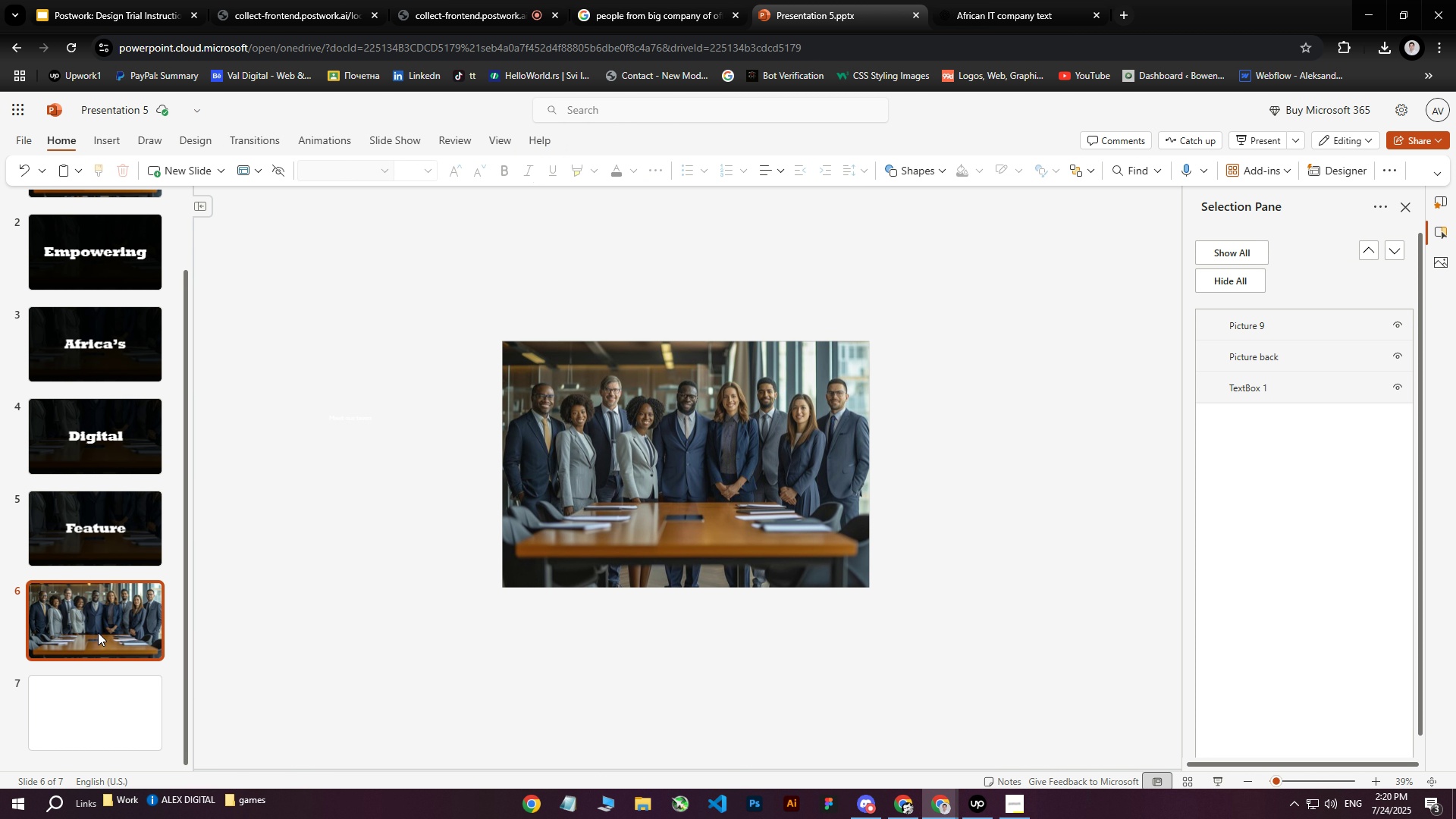 
left_click([654, 434])
 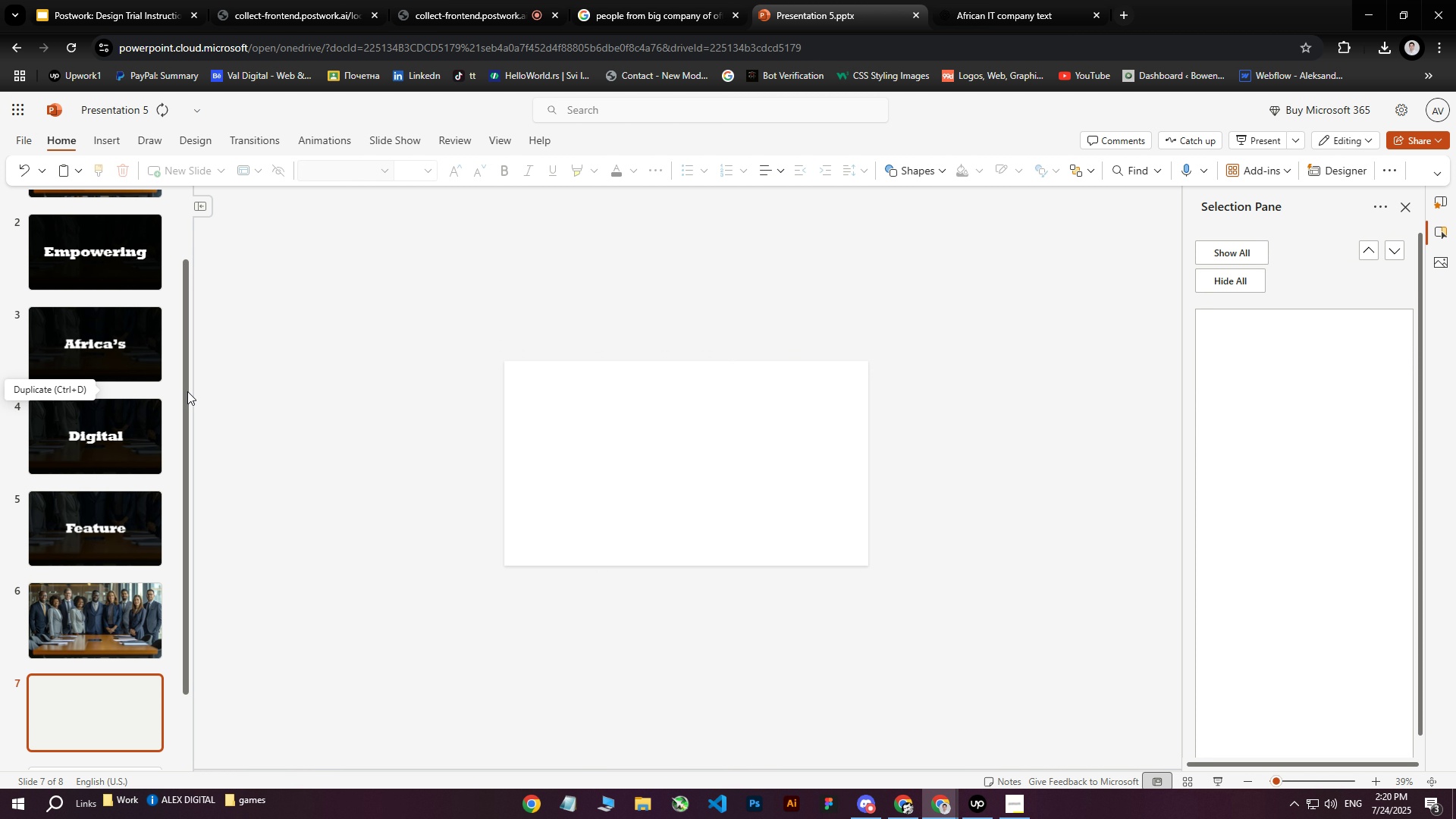 
left_click([943, 313])
 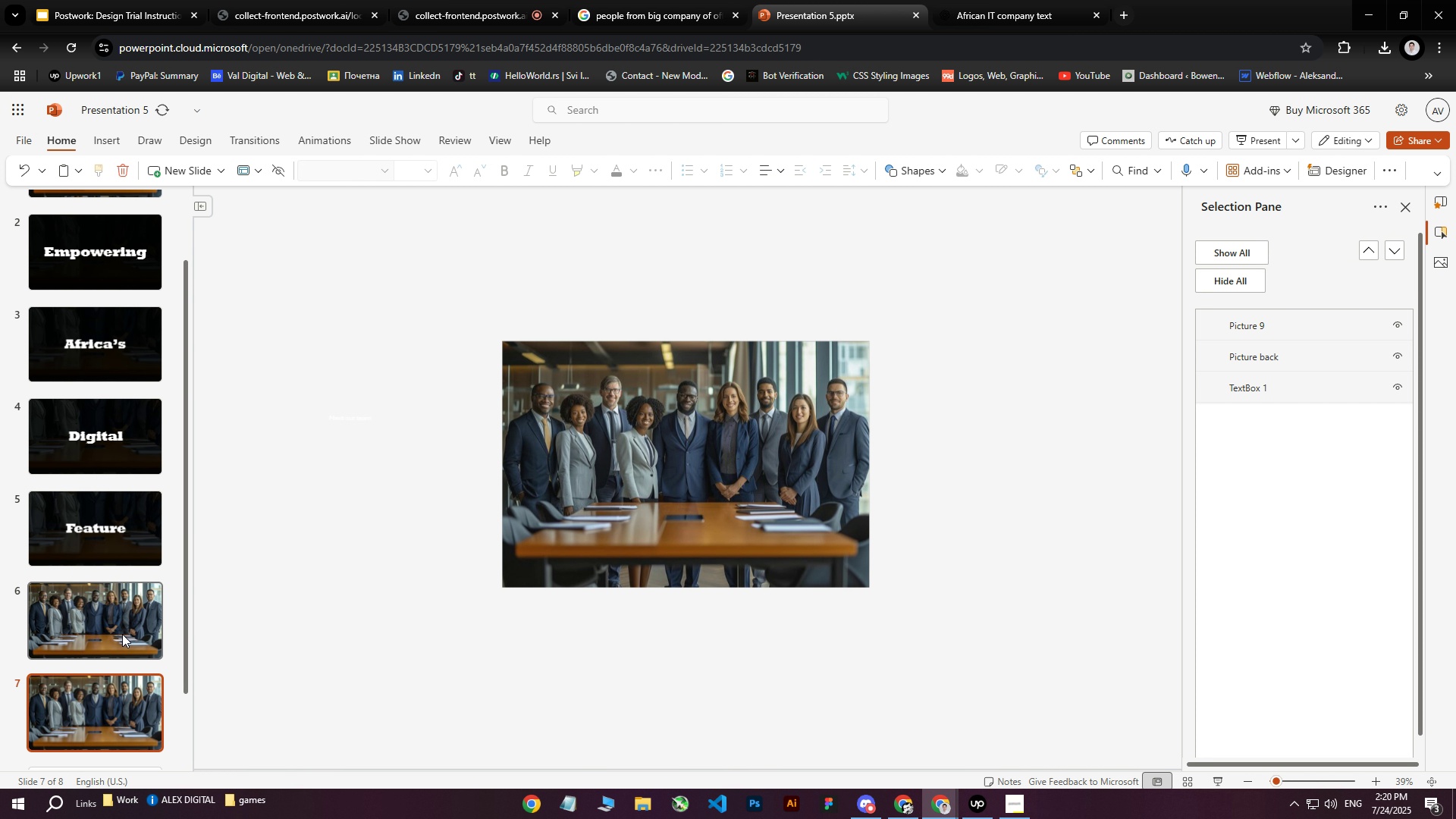 
right_click([99, 626])
 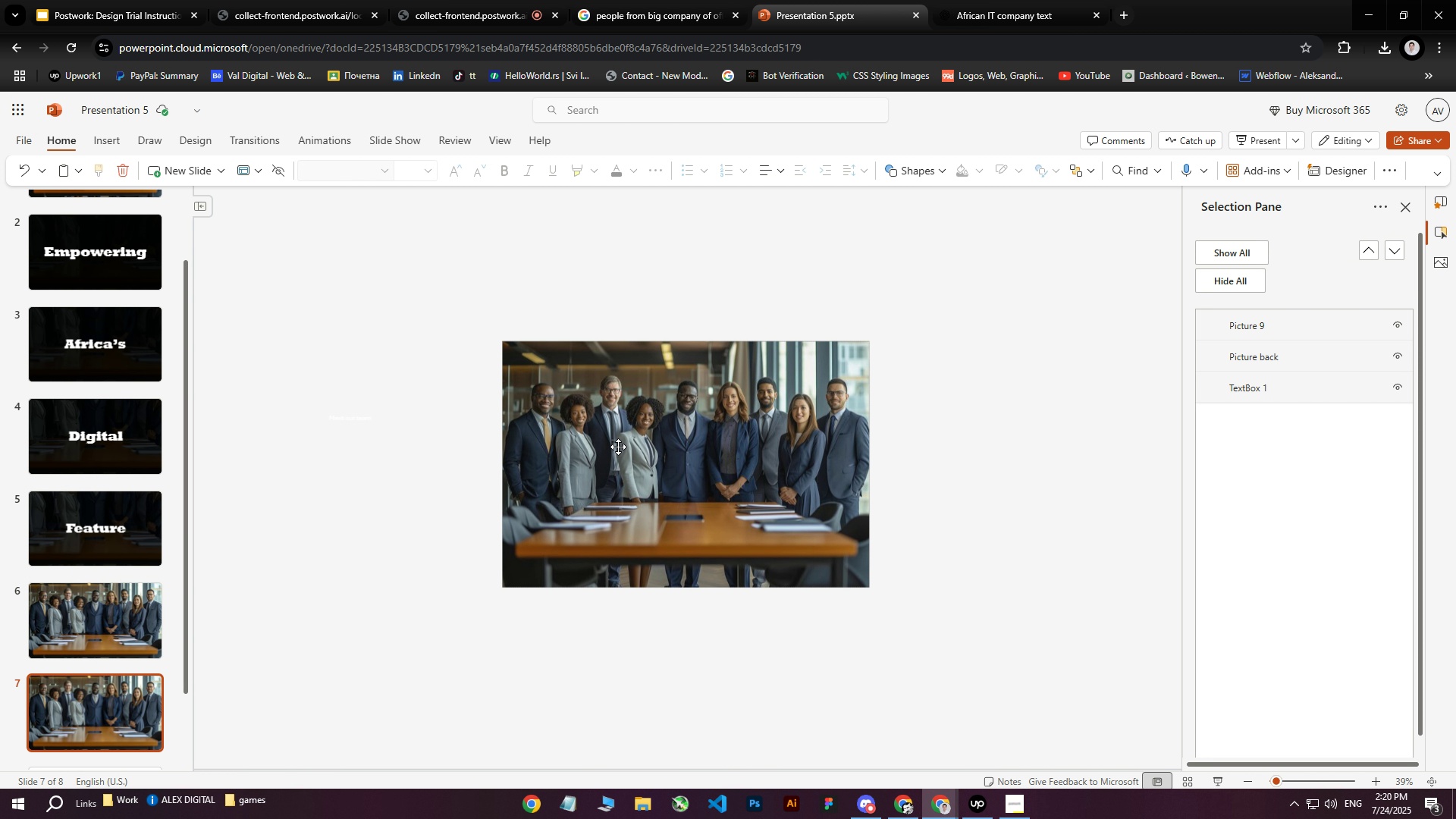 
left_click([187, 391])
 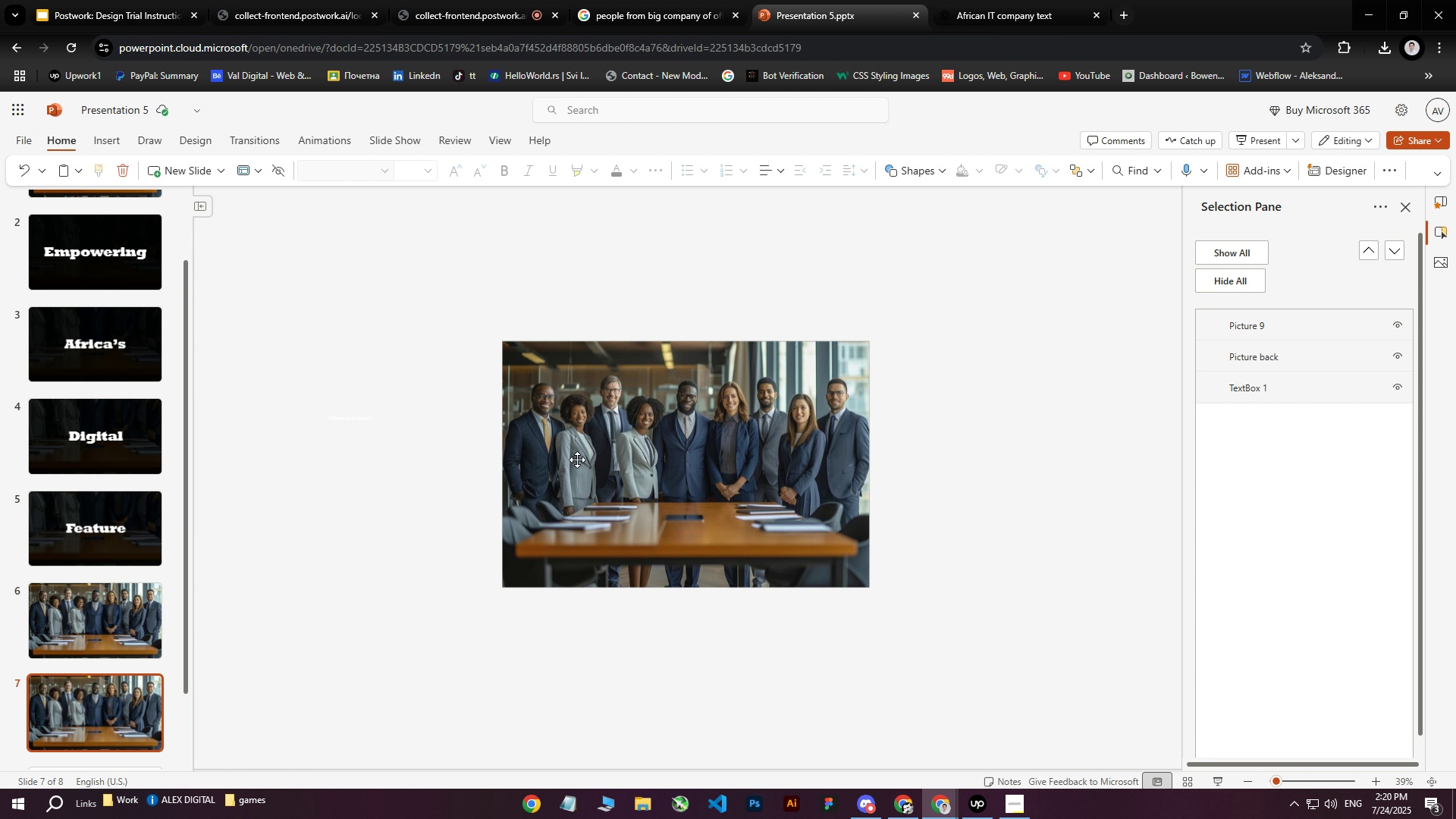 
left_click([618, 447])
 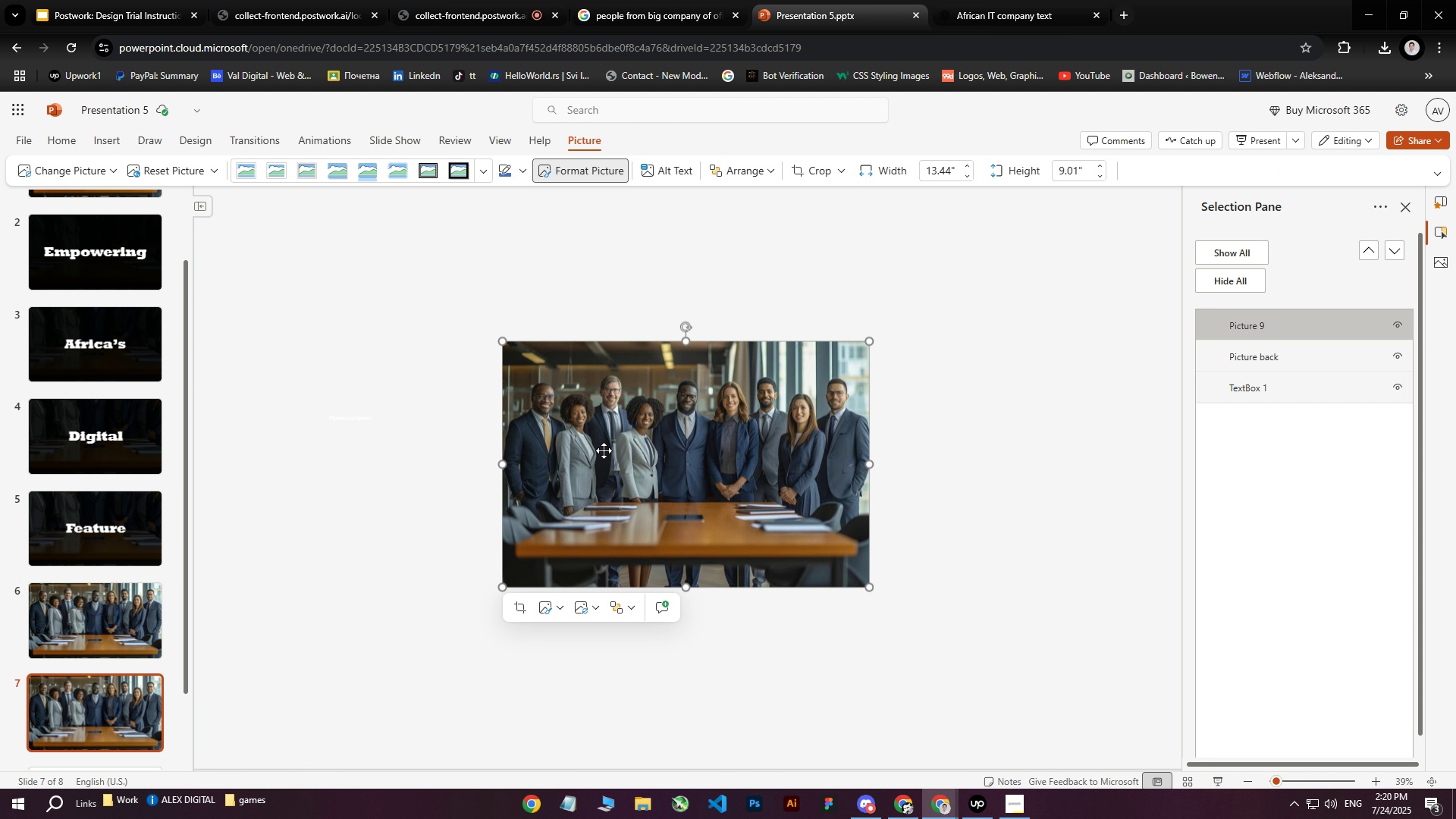 
left_click([413, 309])
 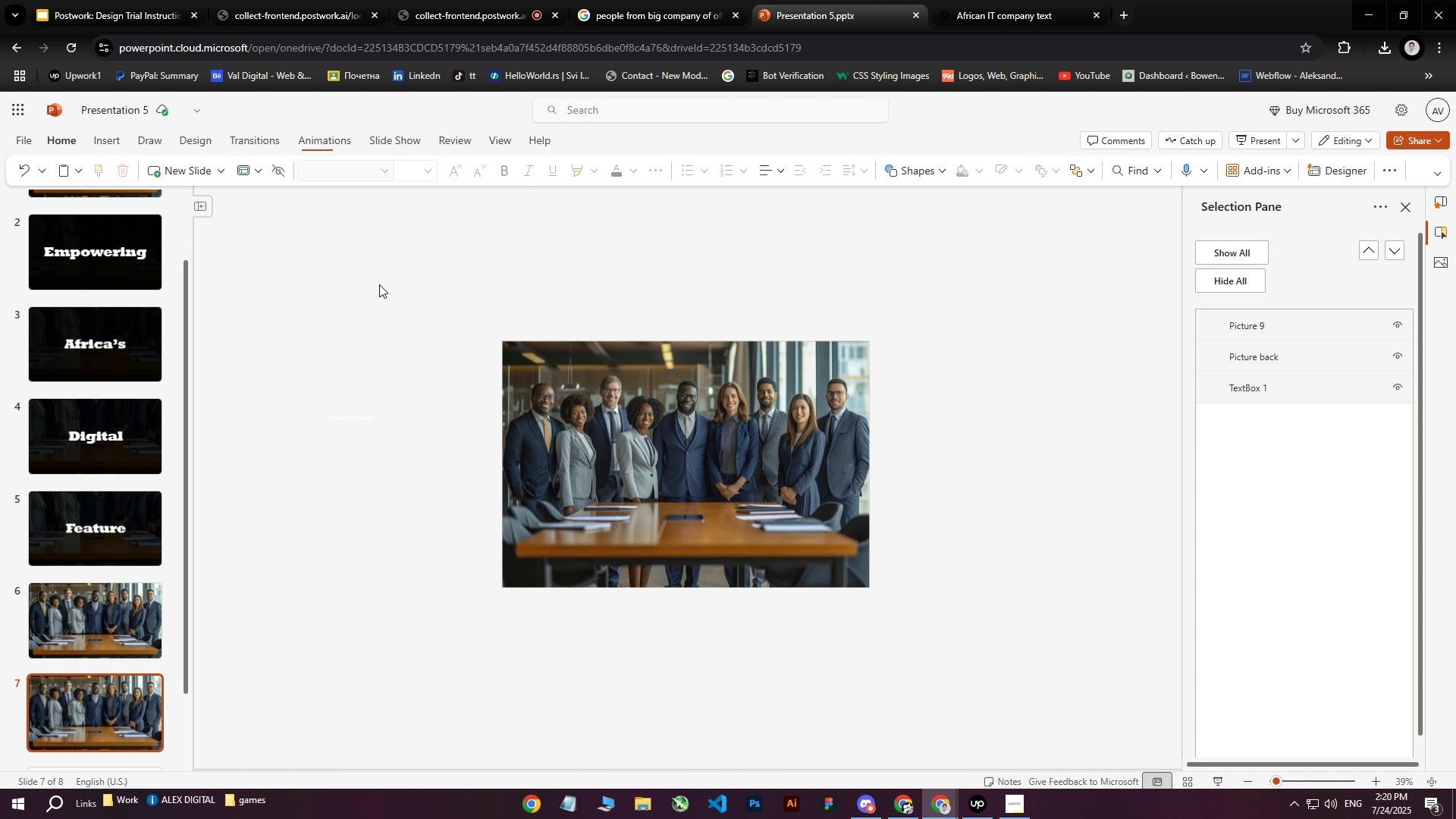 
left_click_drag(start_coordinate=[370, 274], to_coordinate=[480, 339])
 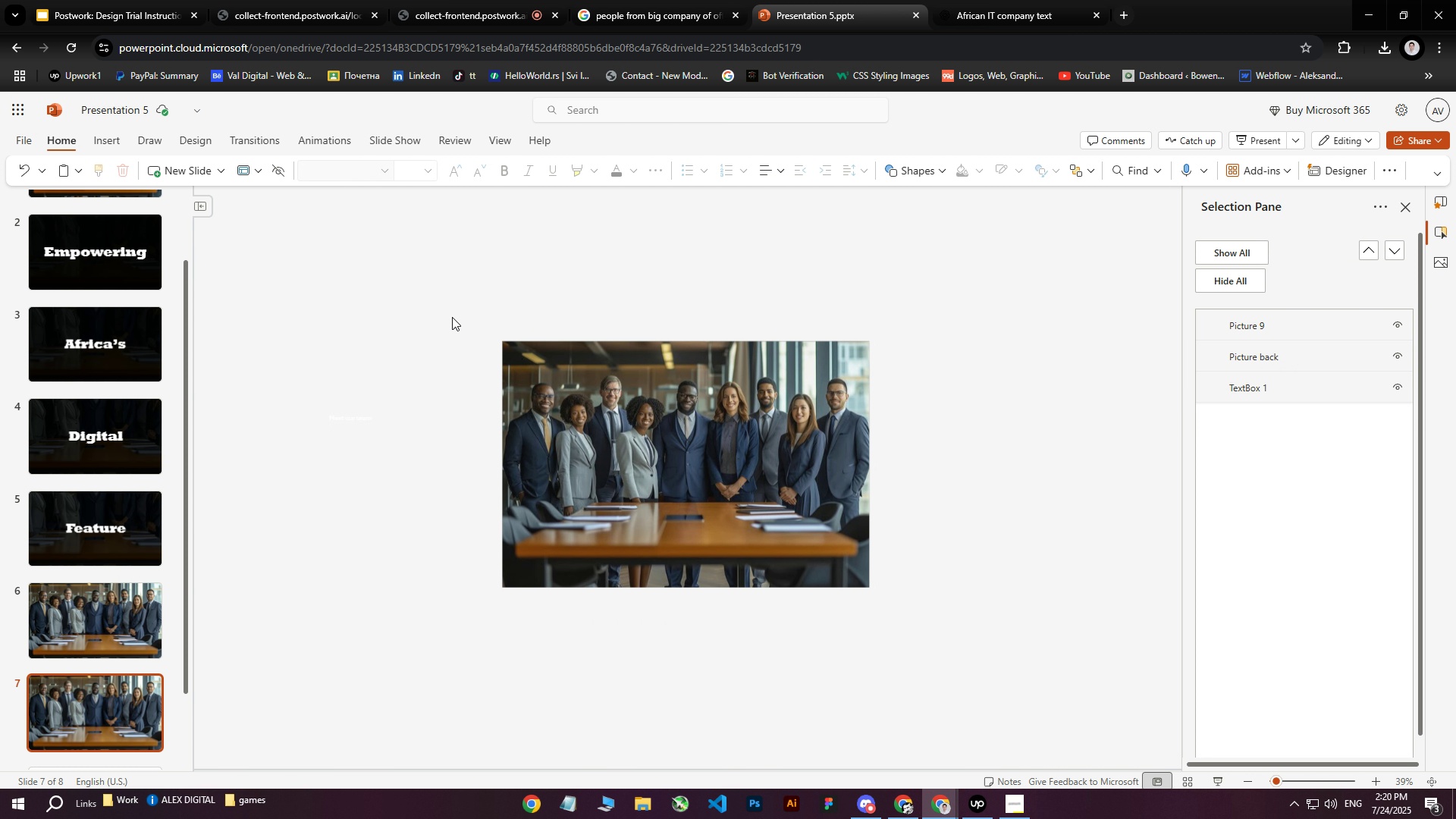 
left_click_drag(start_coordinate=[450, 313], to_coordinate=[460, 315])
 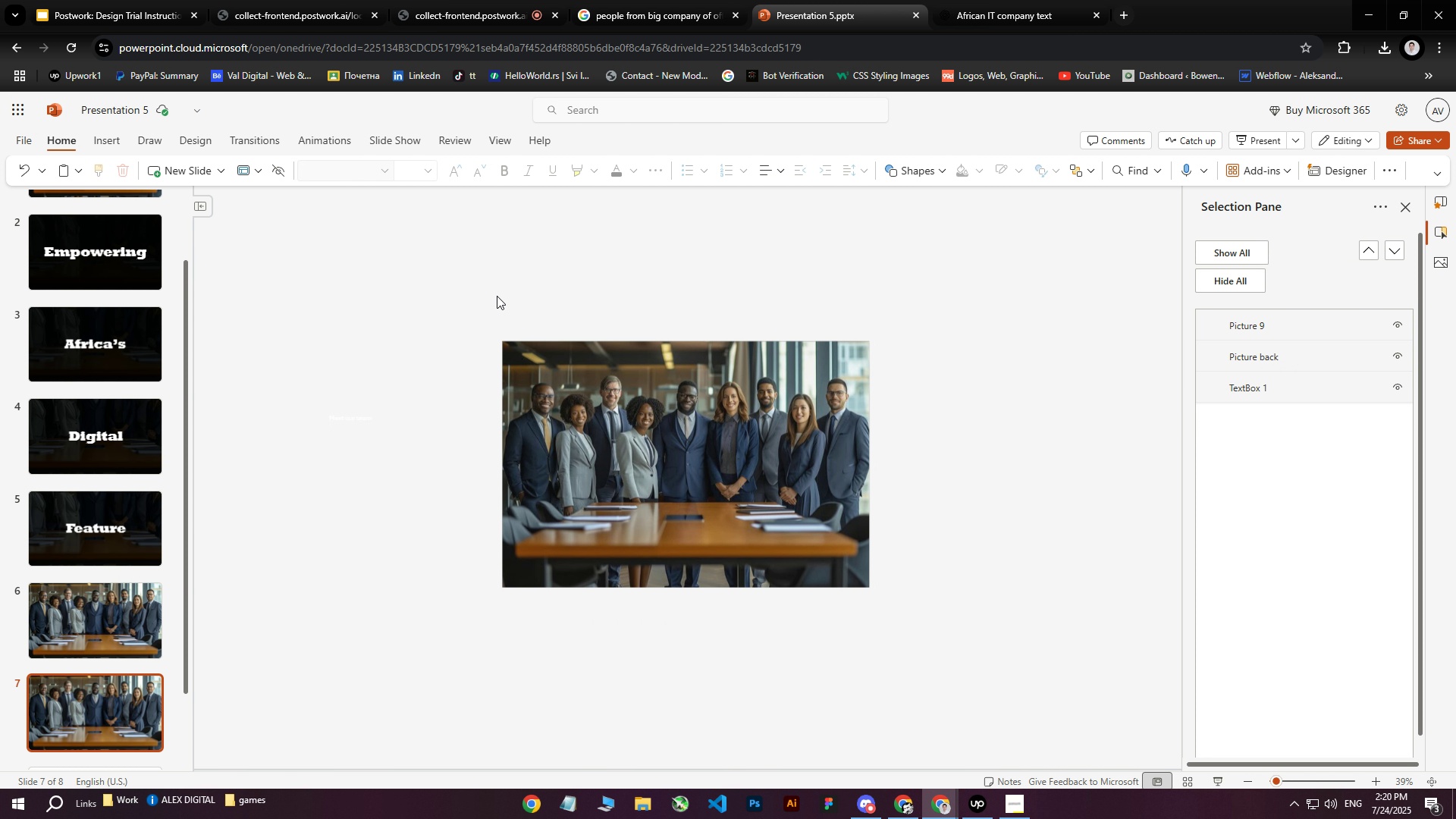 
left_click_drag(start_coordinate=[484, 295], to_coordinate=[959, 667])
 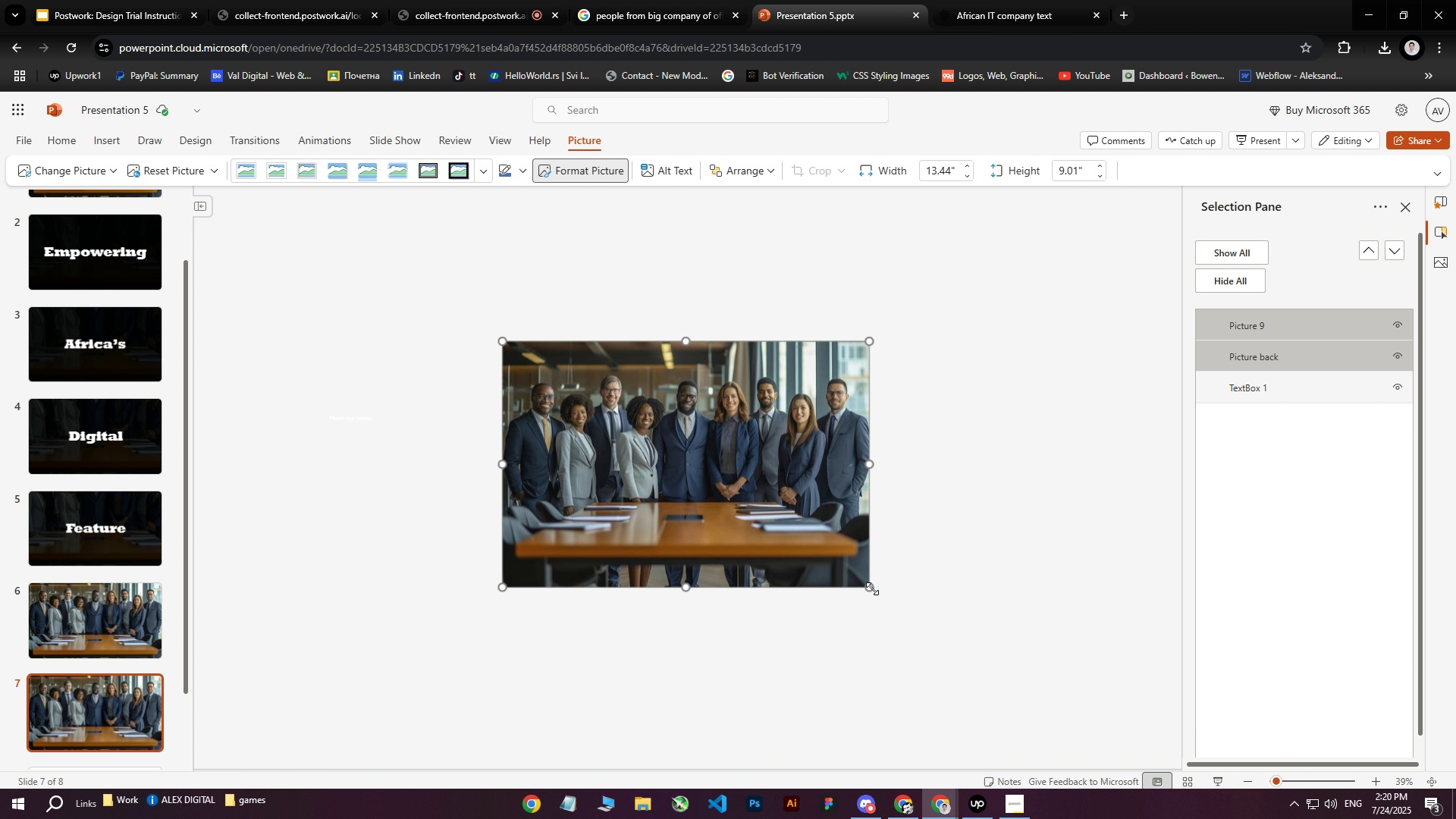 
left_click_drag(start_coordinate=[872, 588], to_coordinate=[974, 643])
 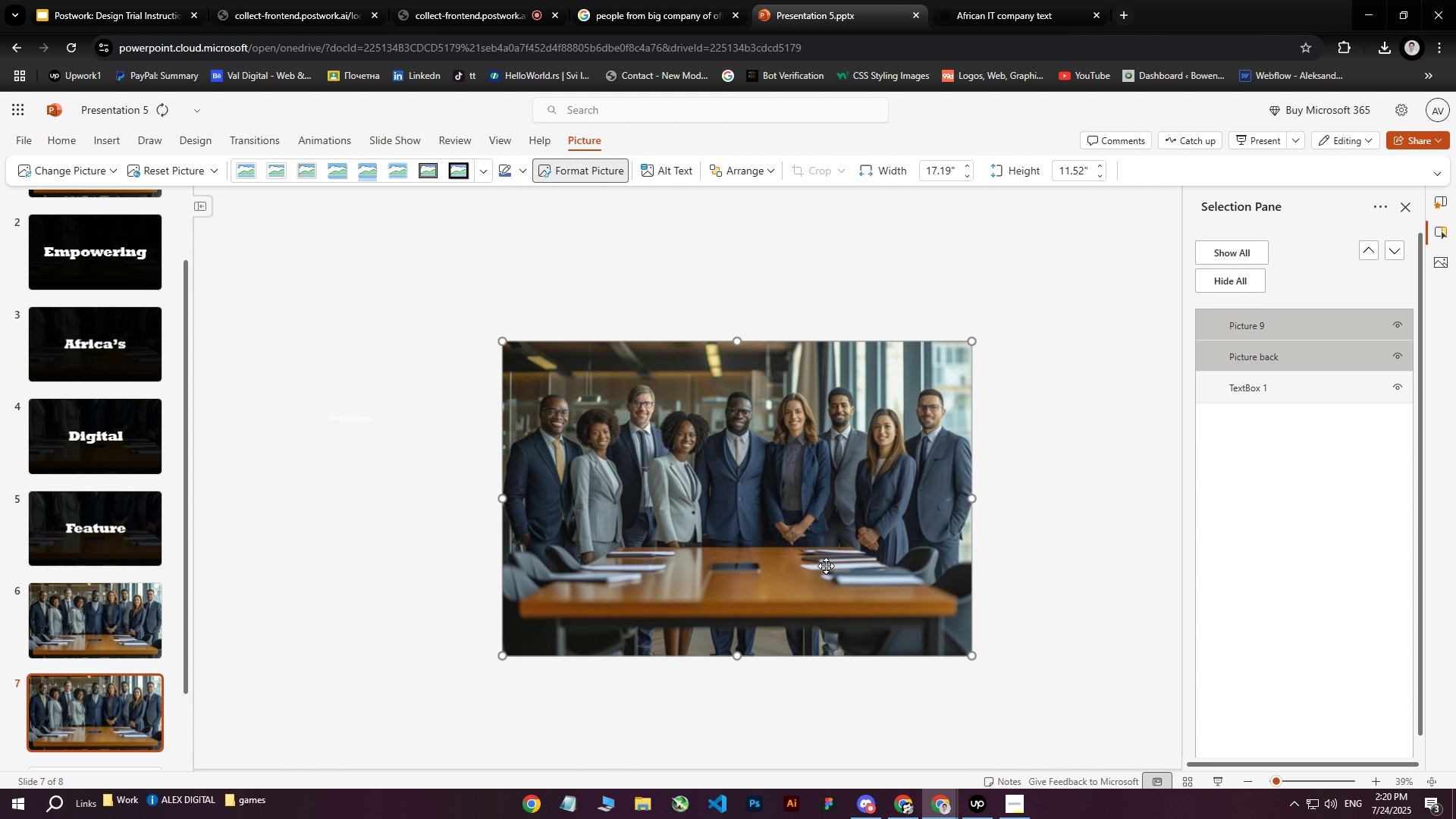 
left_click_drag(start_coordinate=[806, 555], to_coordinate=[805, 531])
 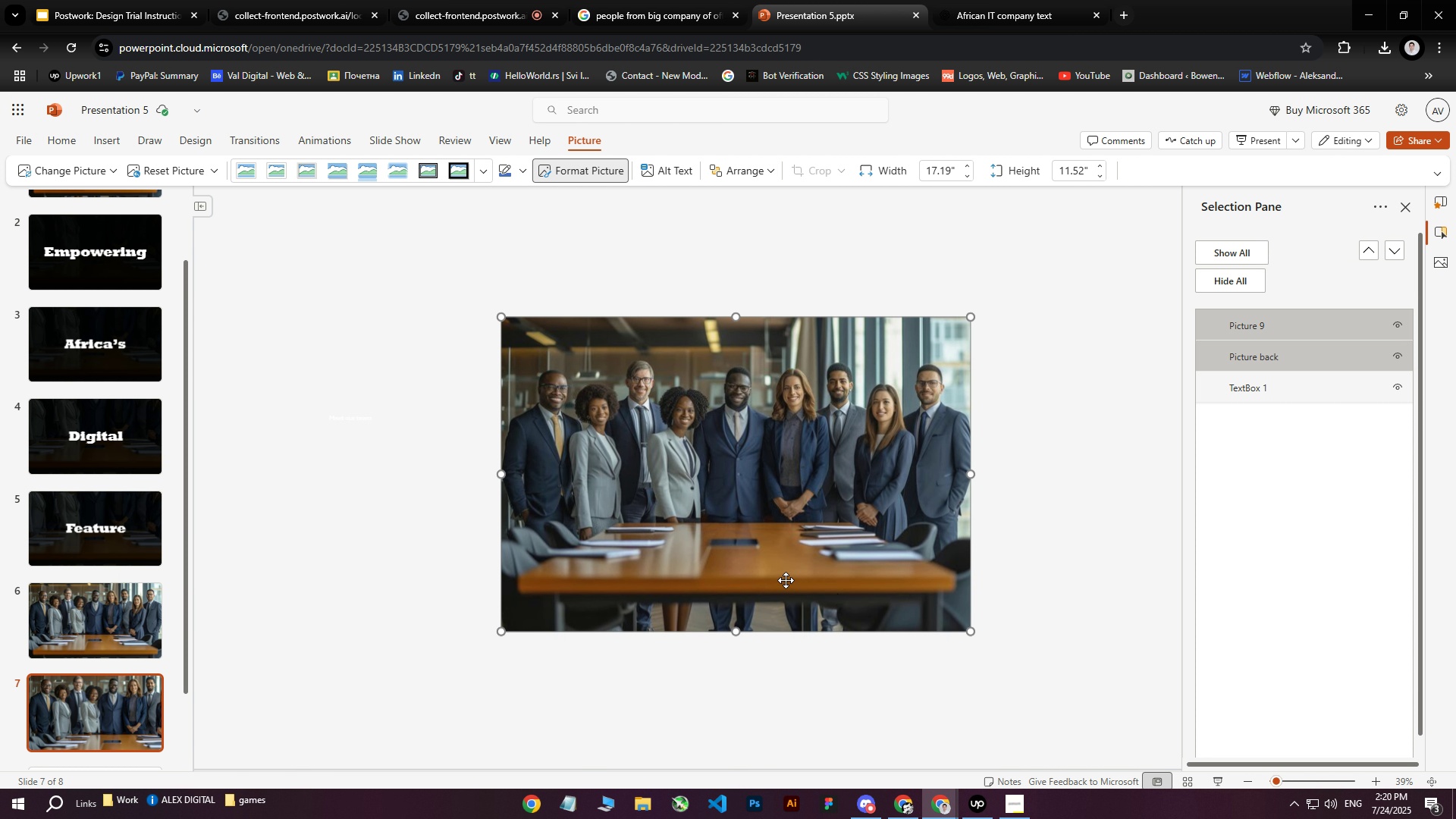 
left_click([607, 271])
 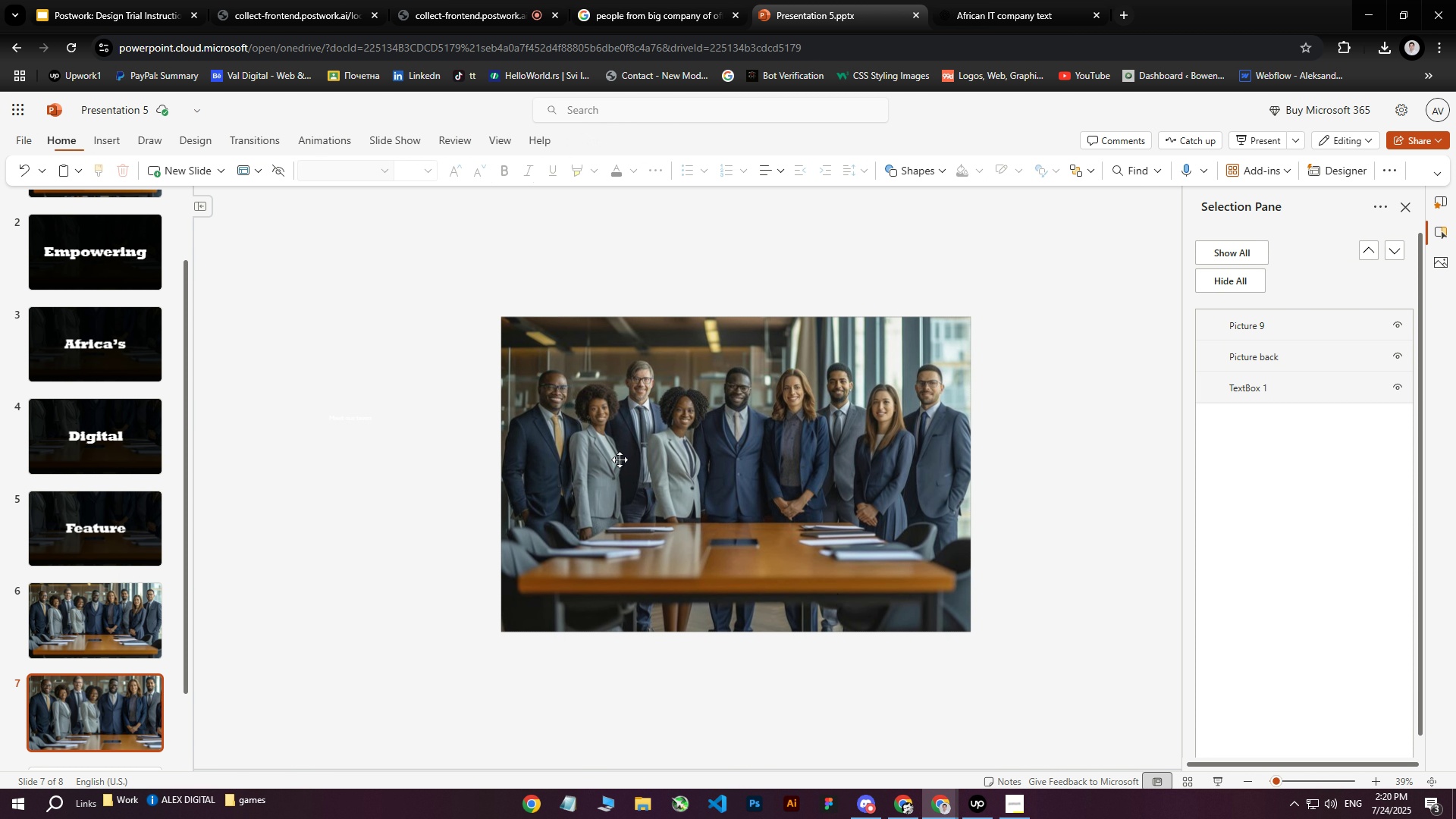 
left_click([620, 460])
 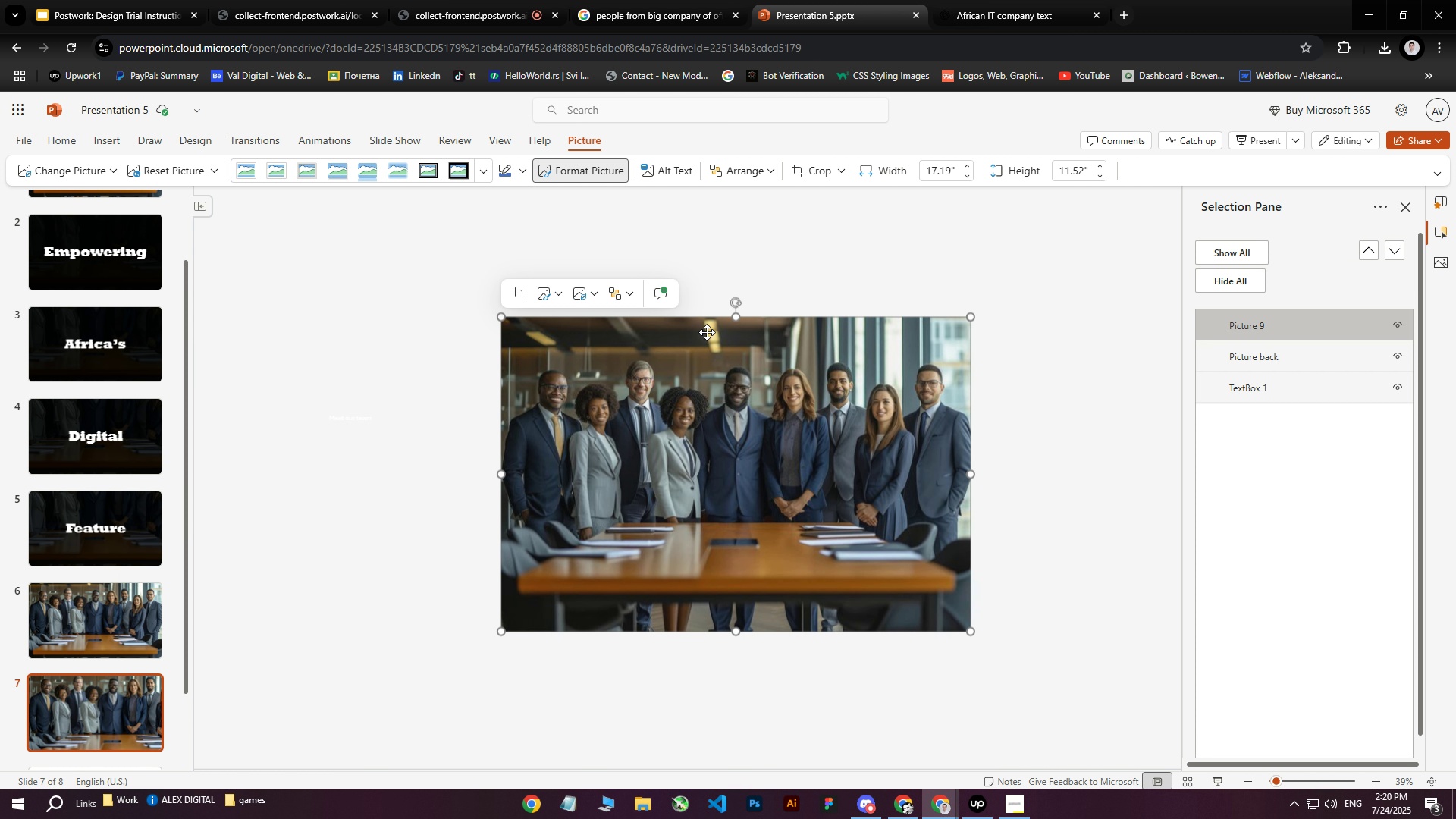 
left_click([840, 173])
 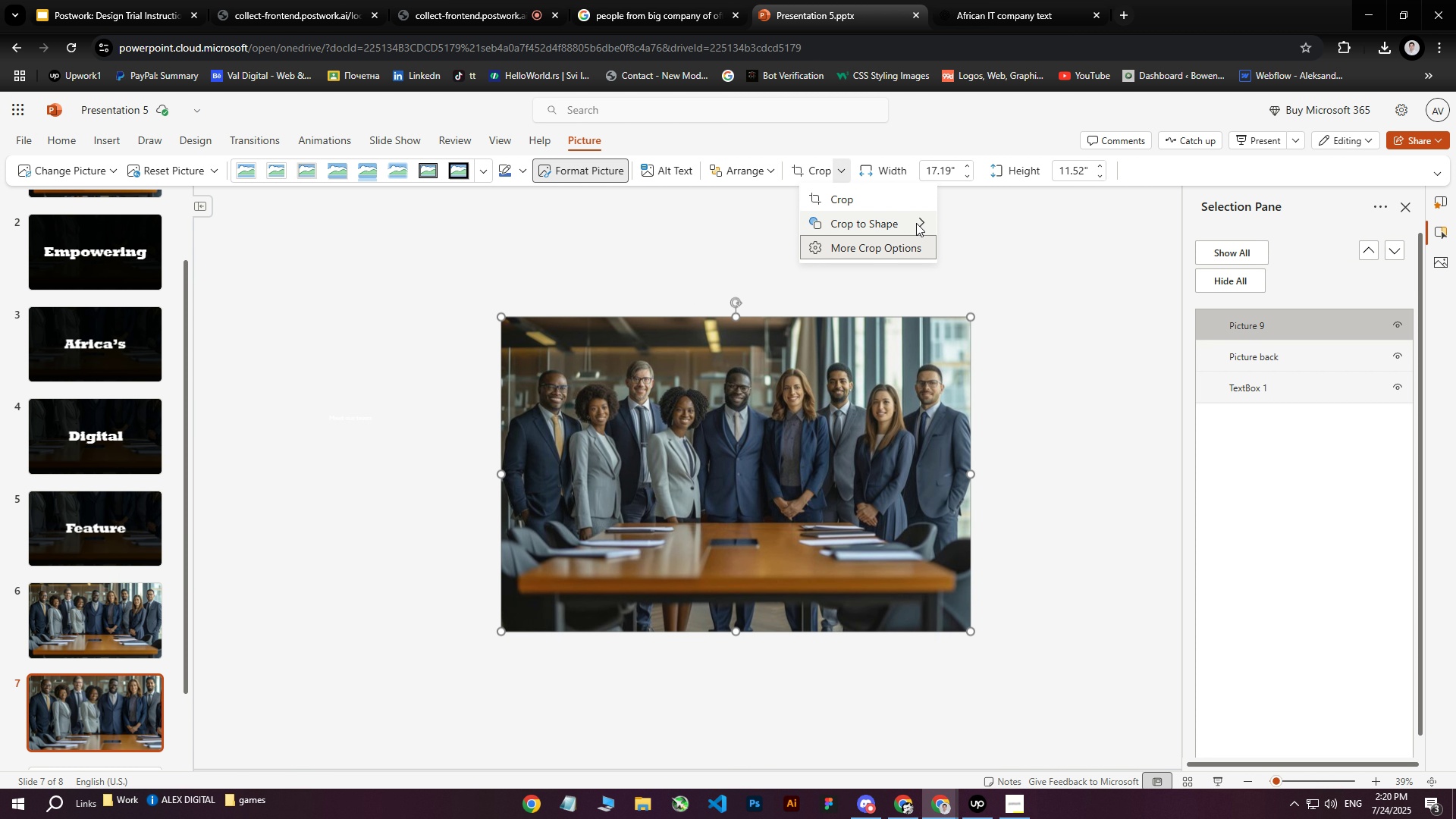 
left_click([918, 225])
 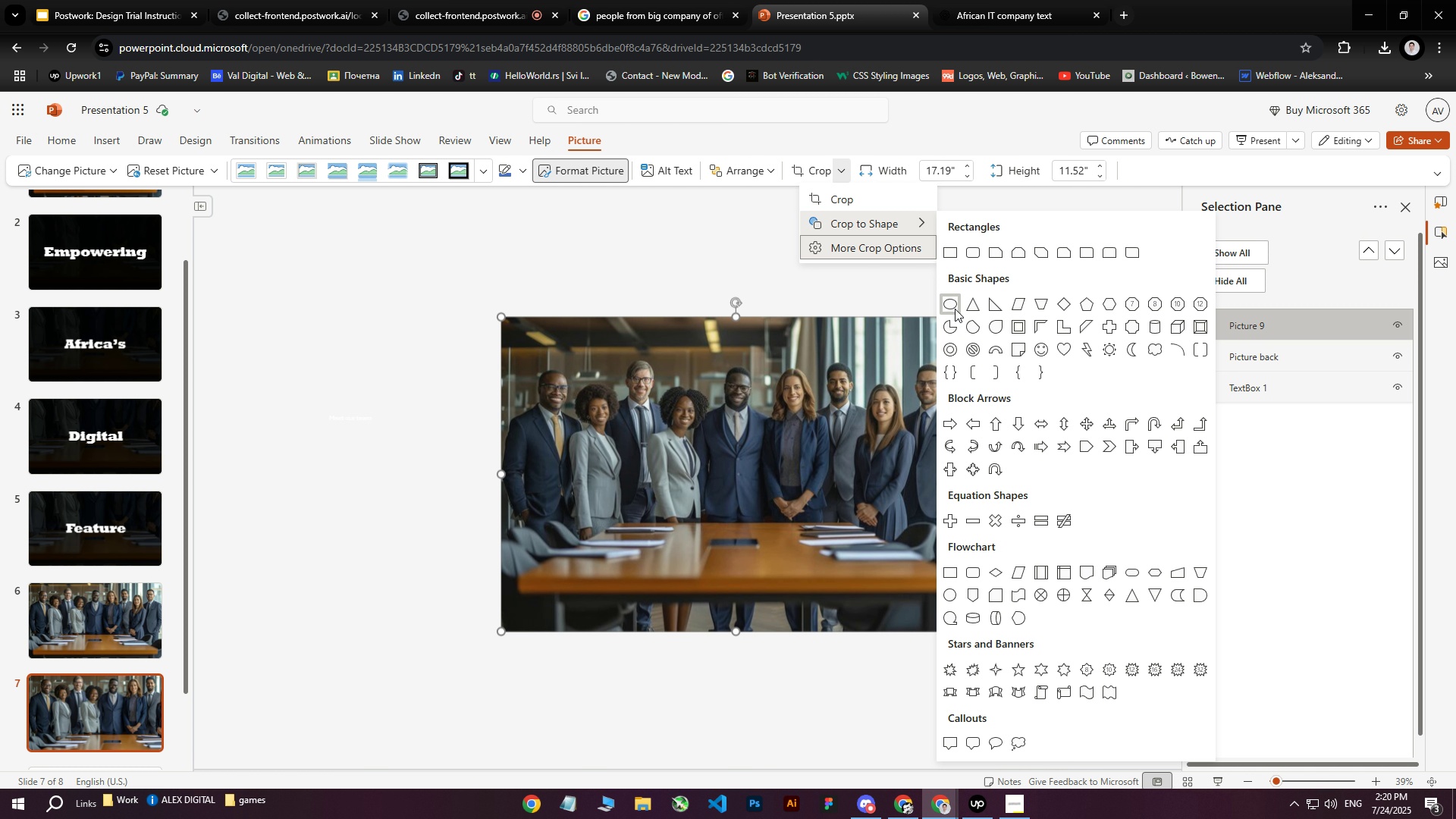 
left_click([955, 309])
 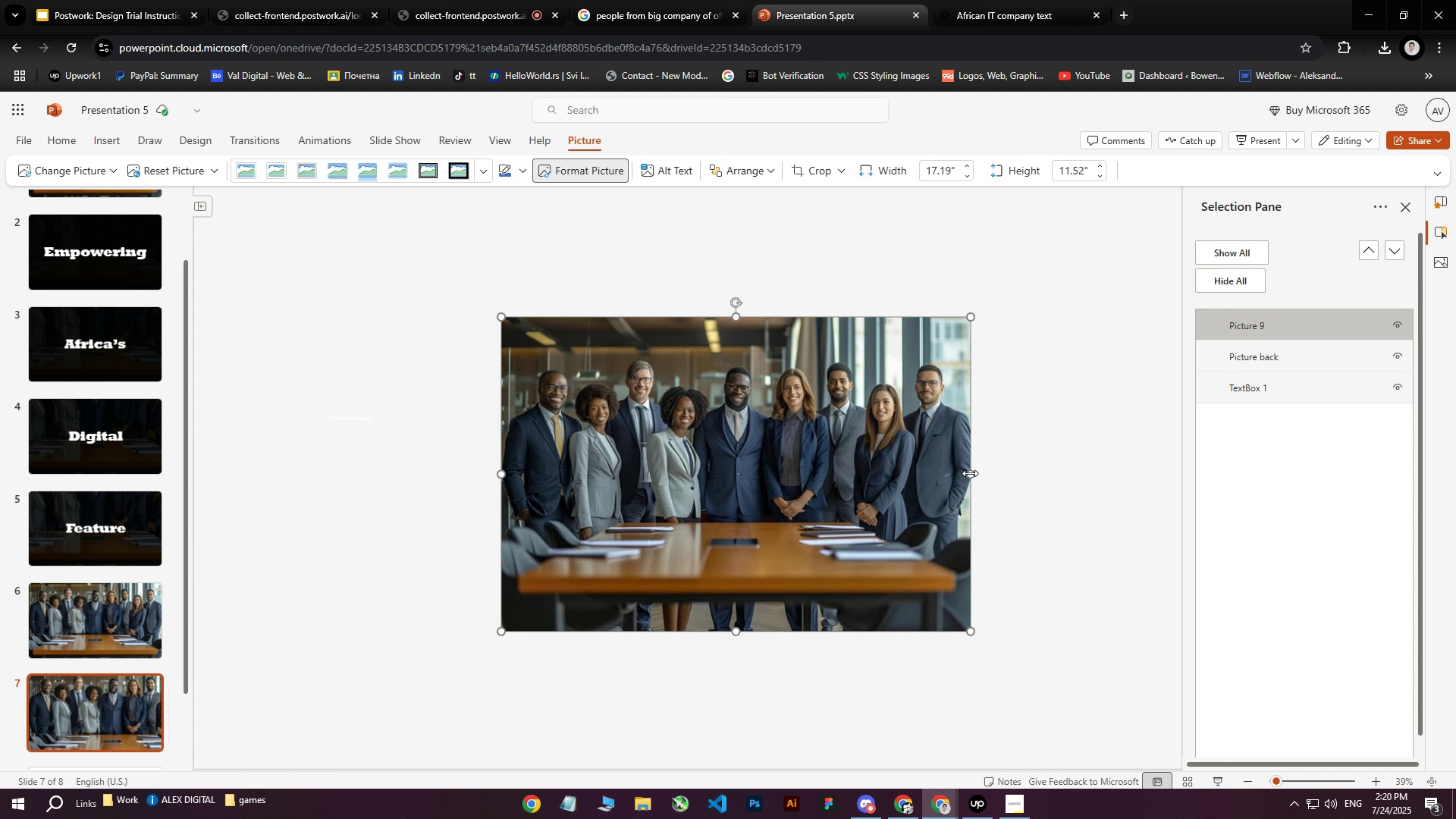 
wait(9.27)
 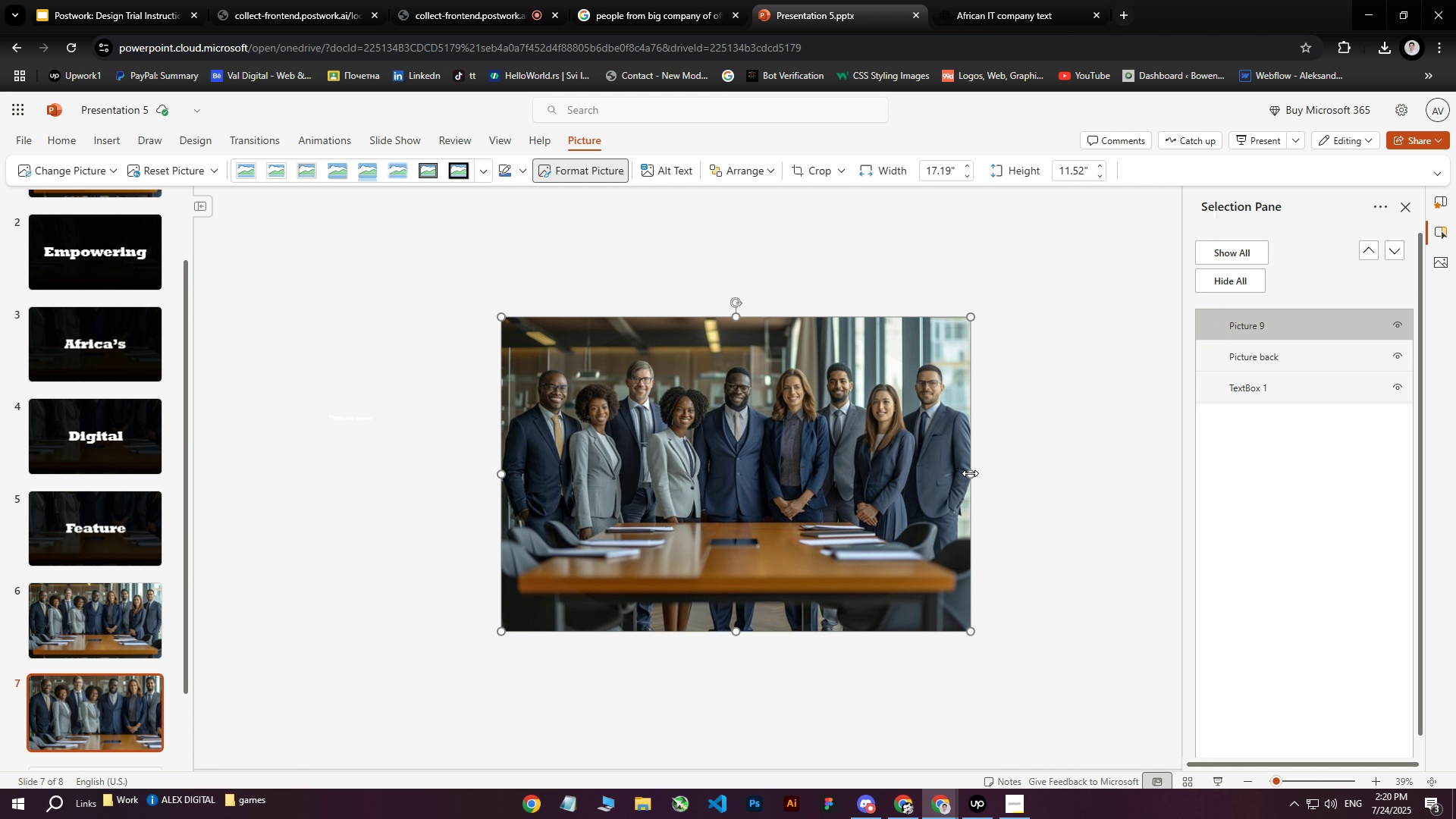 
left_click_drag(start_coordinate=[795, 444], to_coordinate=[760, 480])
 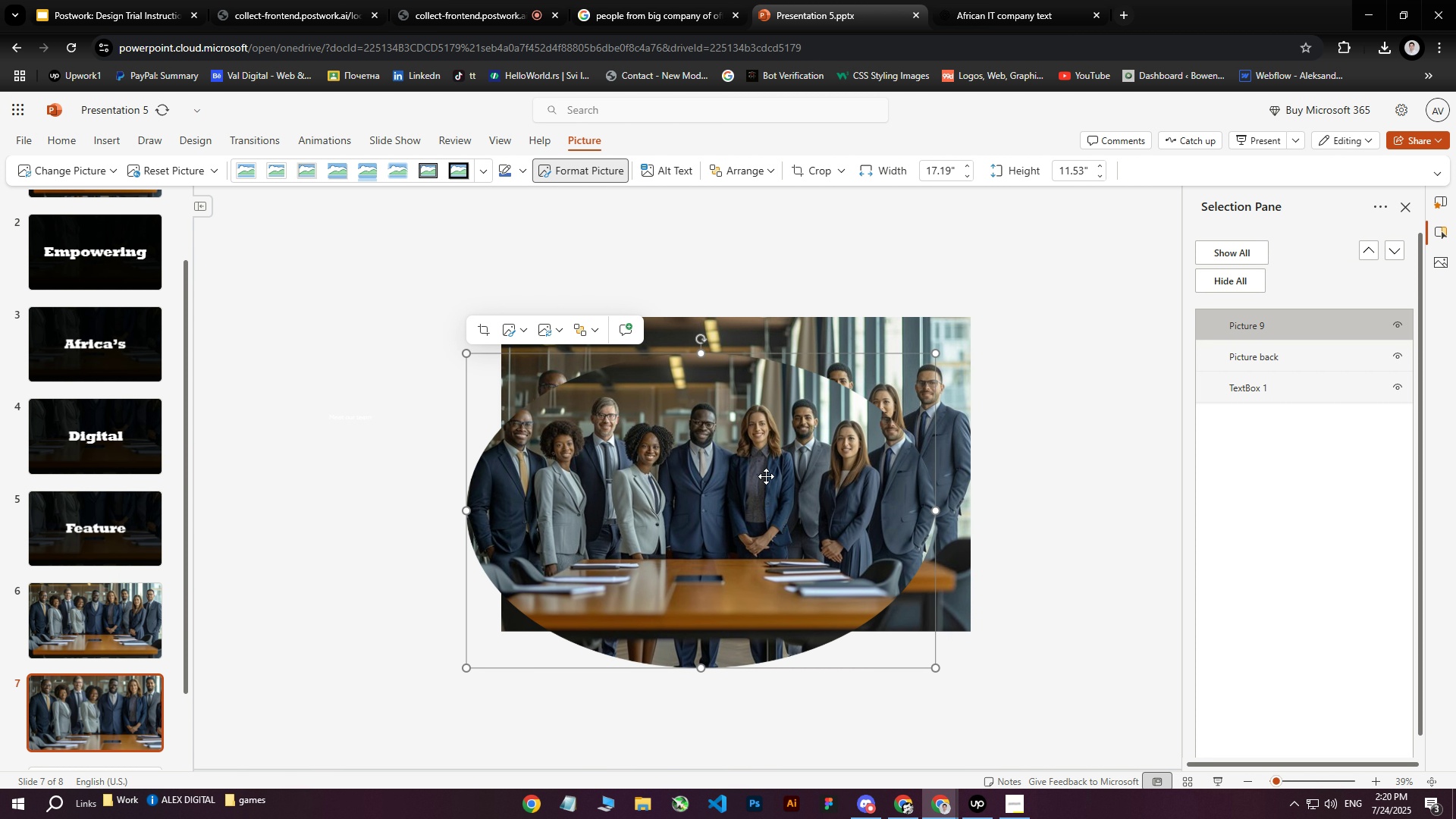 
key(Control+Z)
 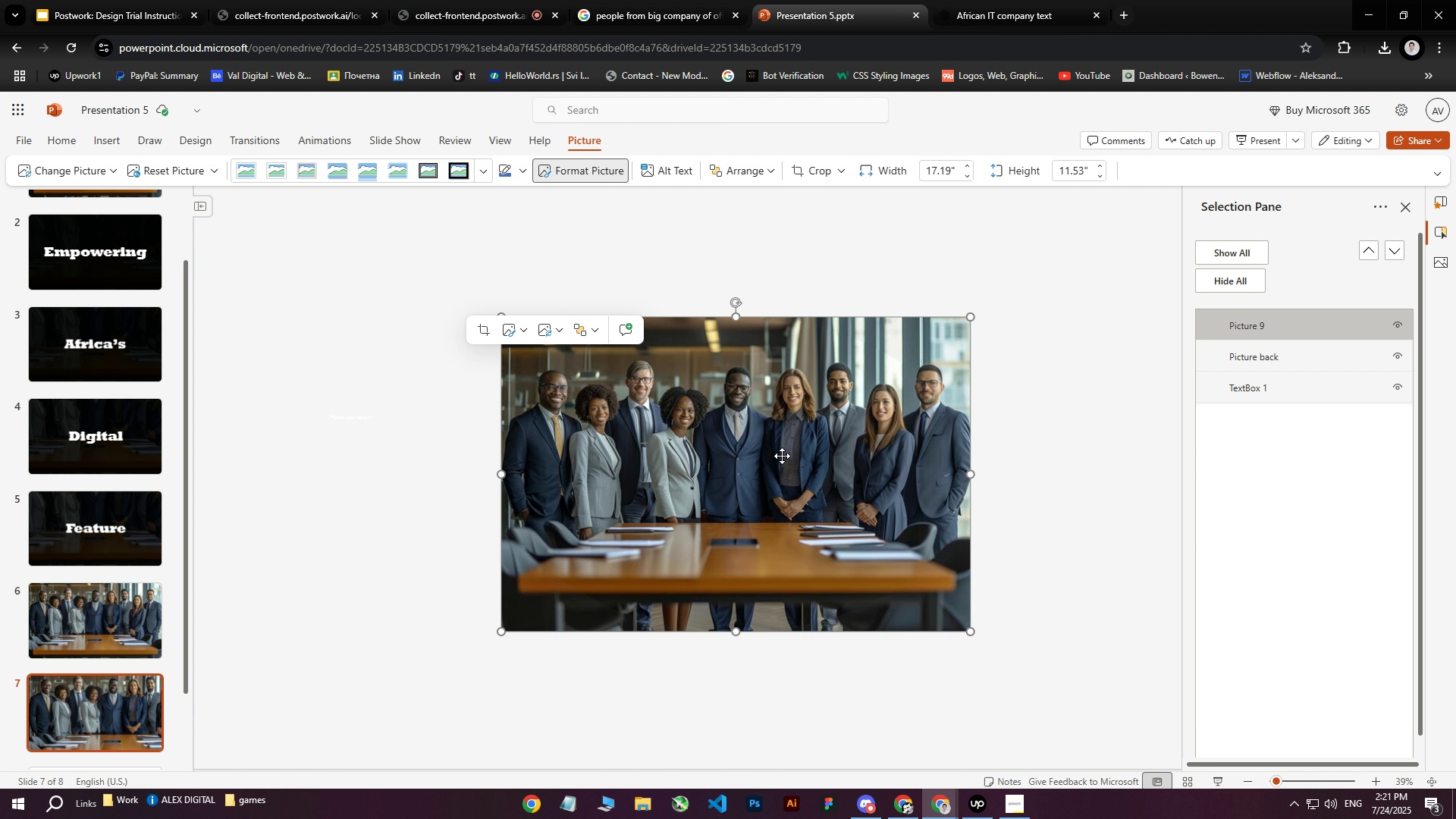 
wait(6.59)
 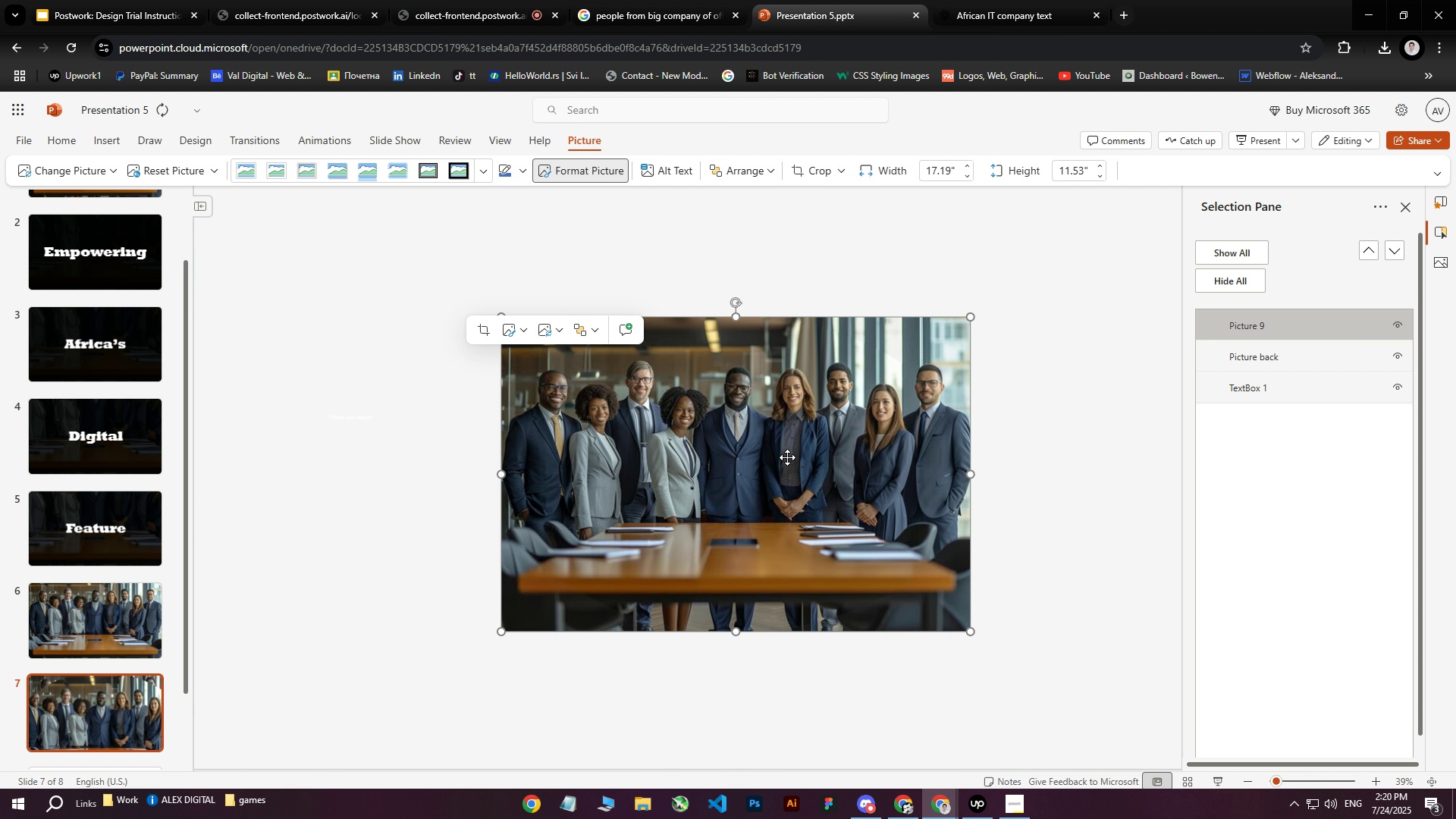 
left_click([841, 172])
 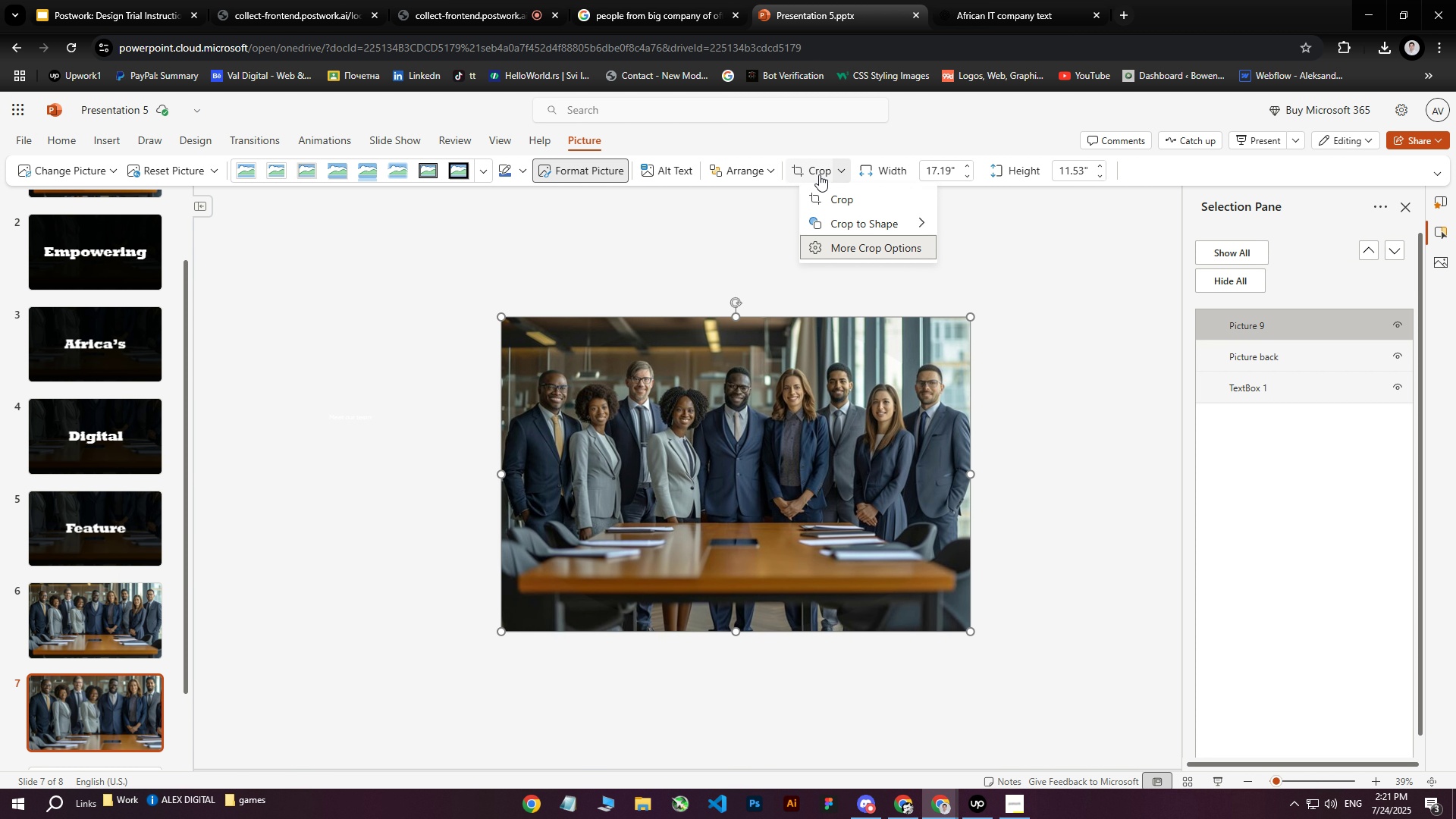 
left_click([817, 172])
 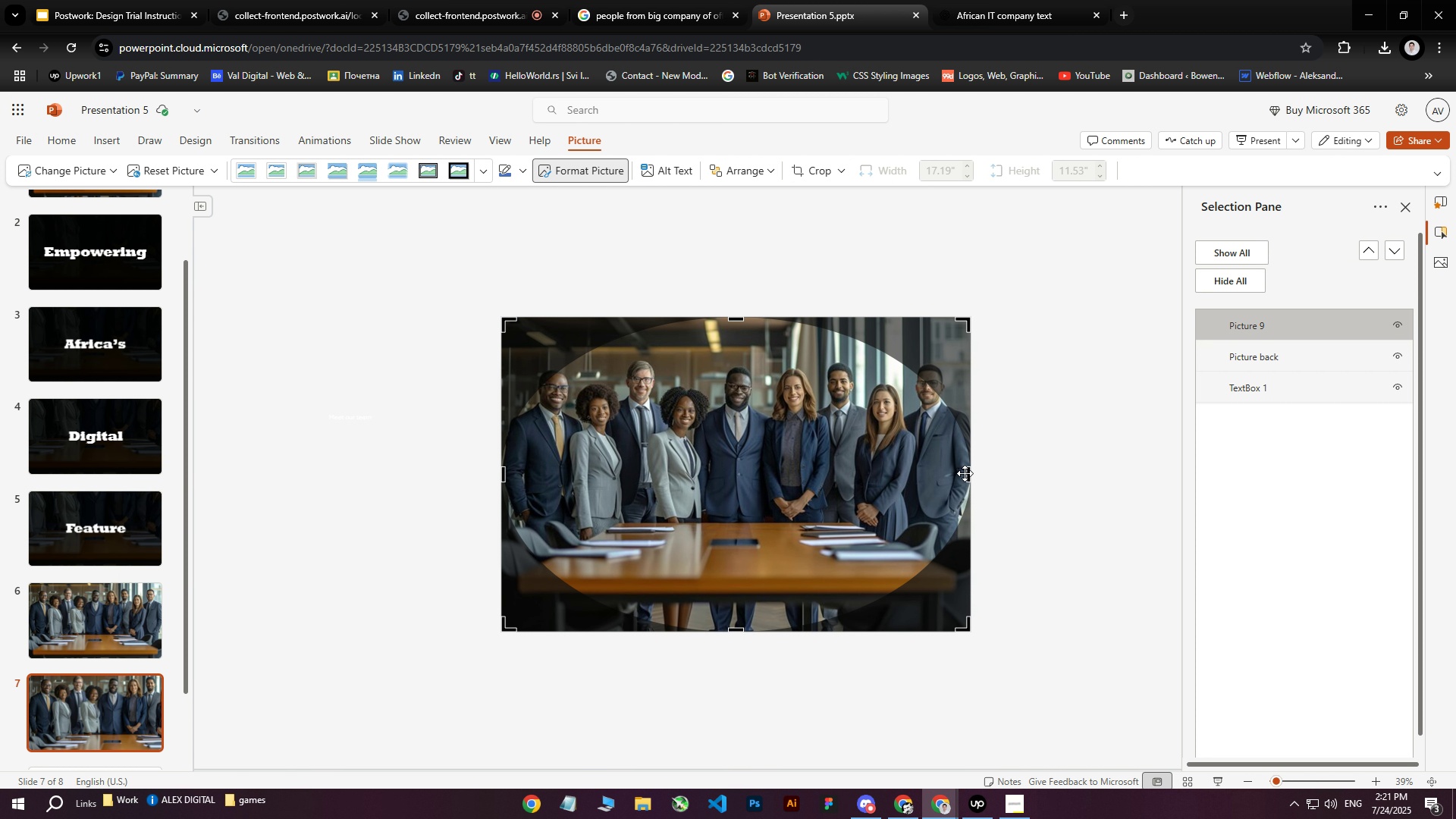 
left_click_drag(start_coordinate=[966, 472], to_coordinate=[594, 453])
 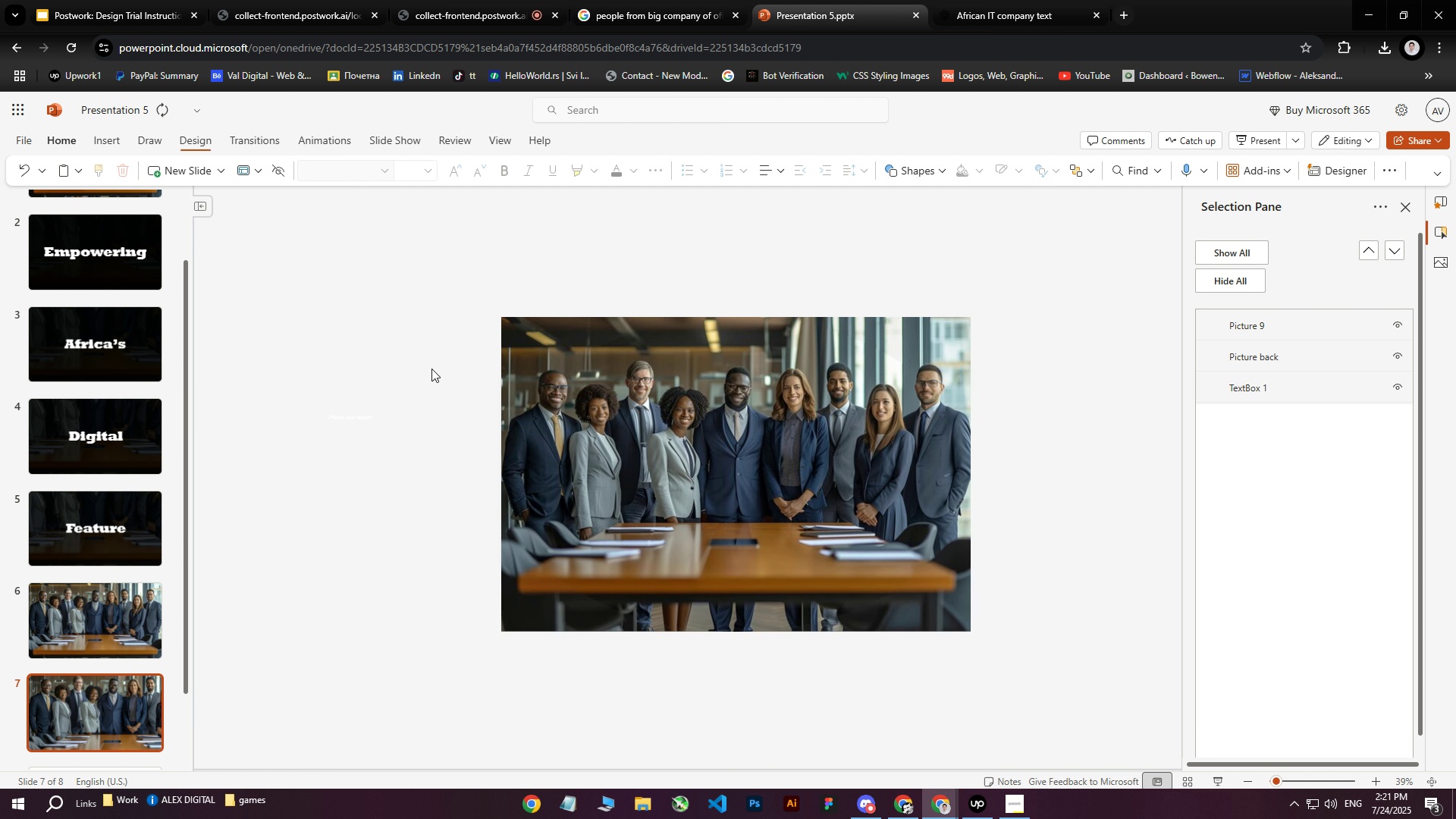 
wait(8.79)
 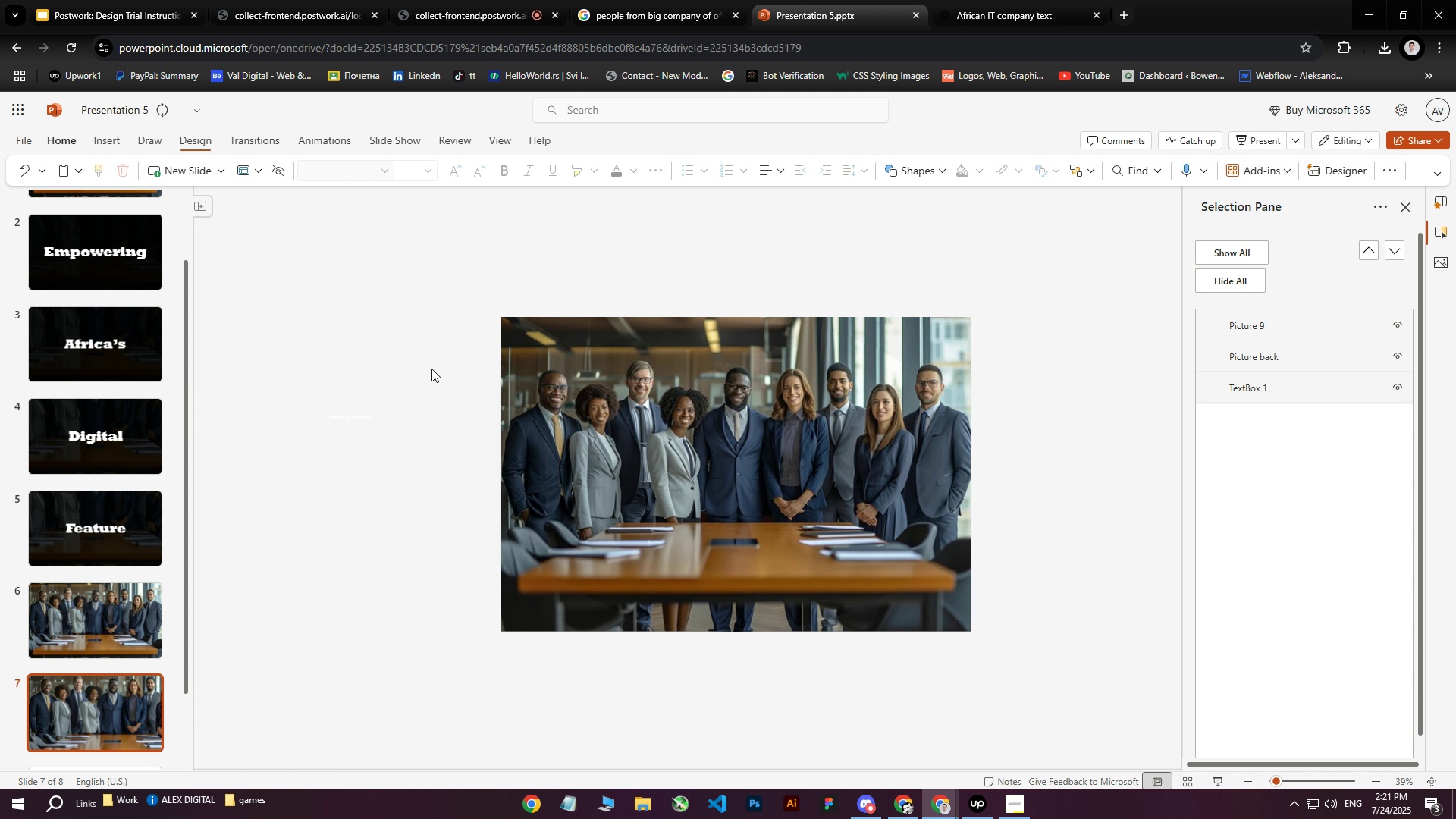 
left_click([431, 369])
 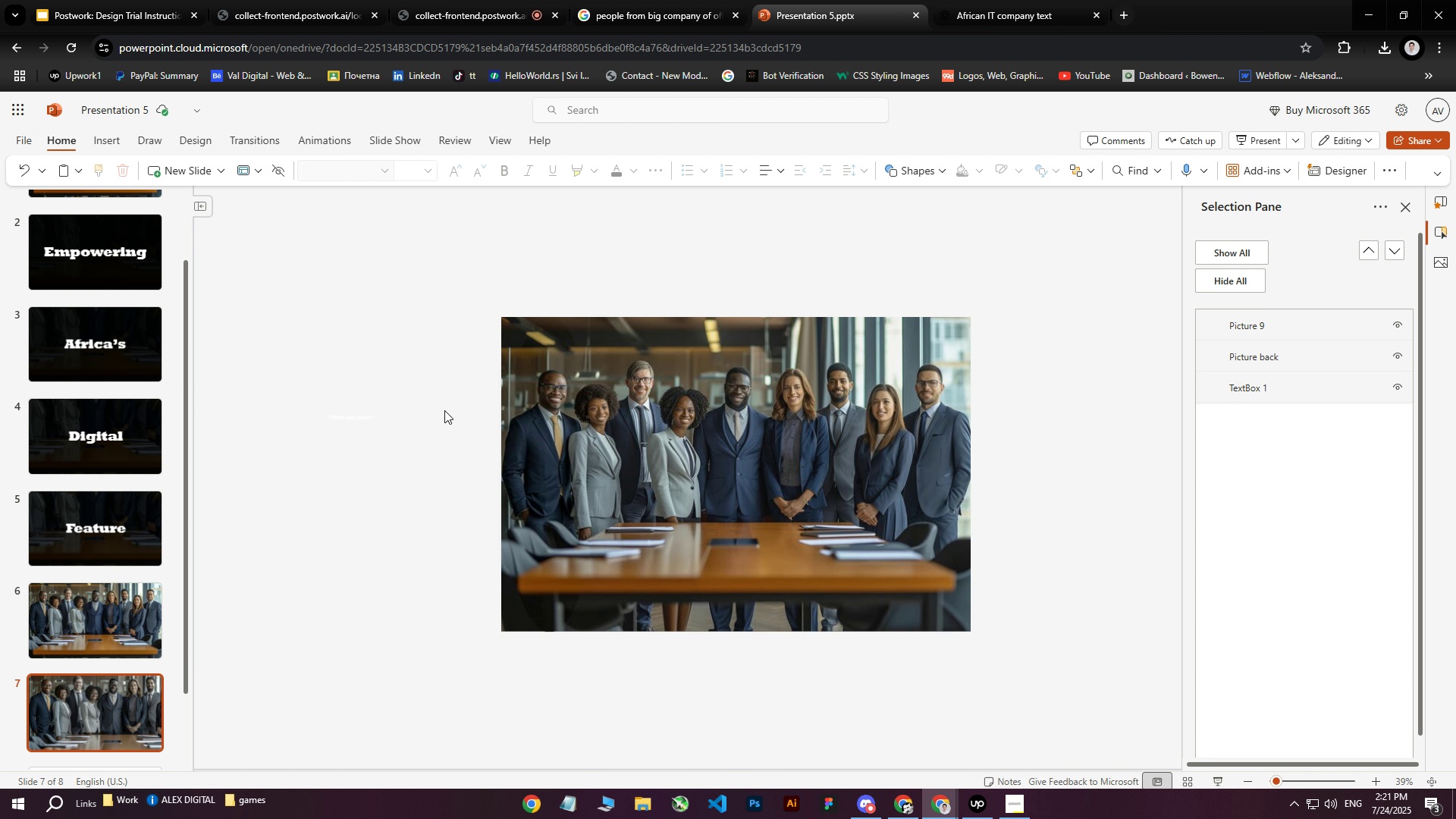 
left_click([575, 457])
 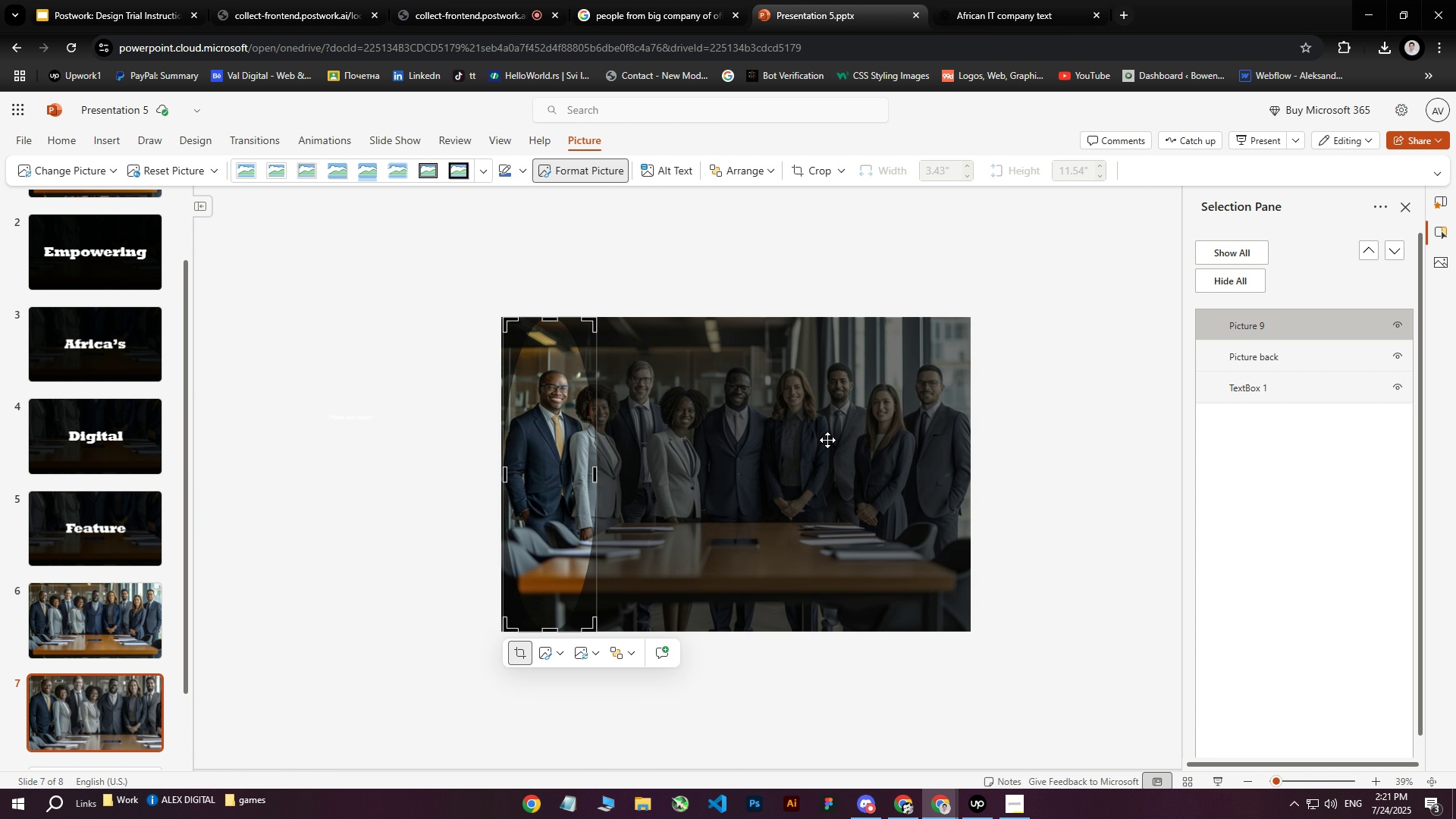 
left_click([792, 266])
 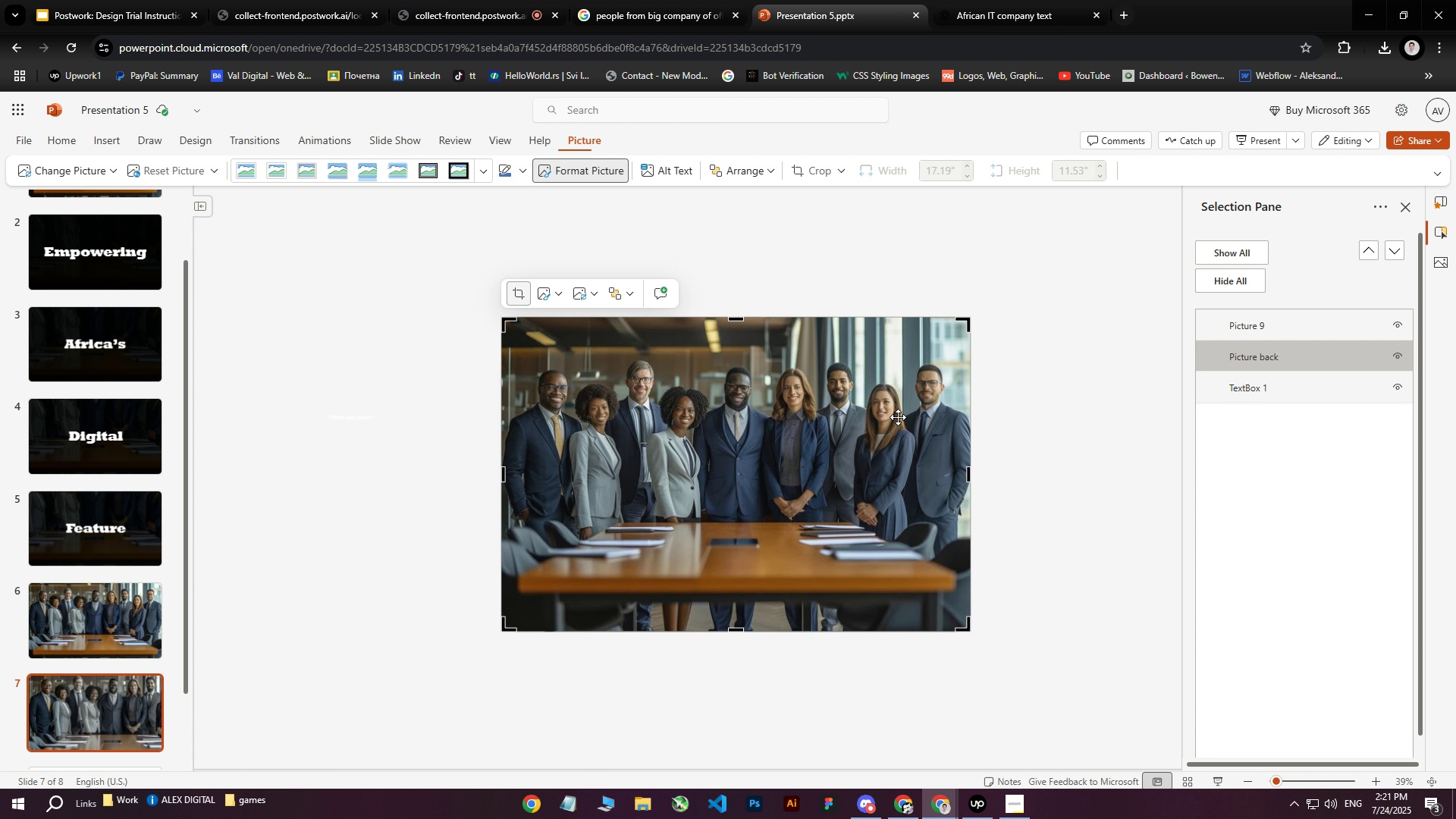 
wait(11.09)
 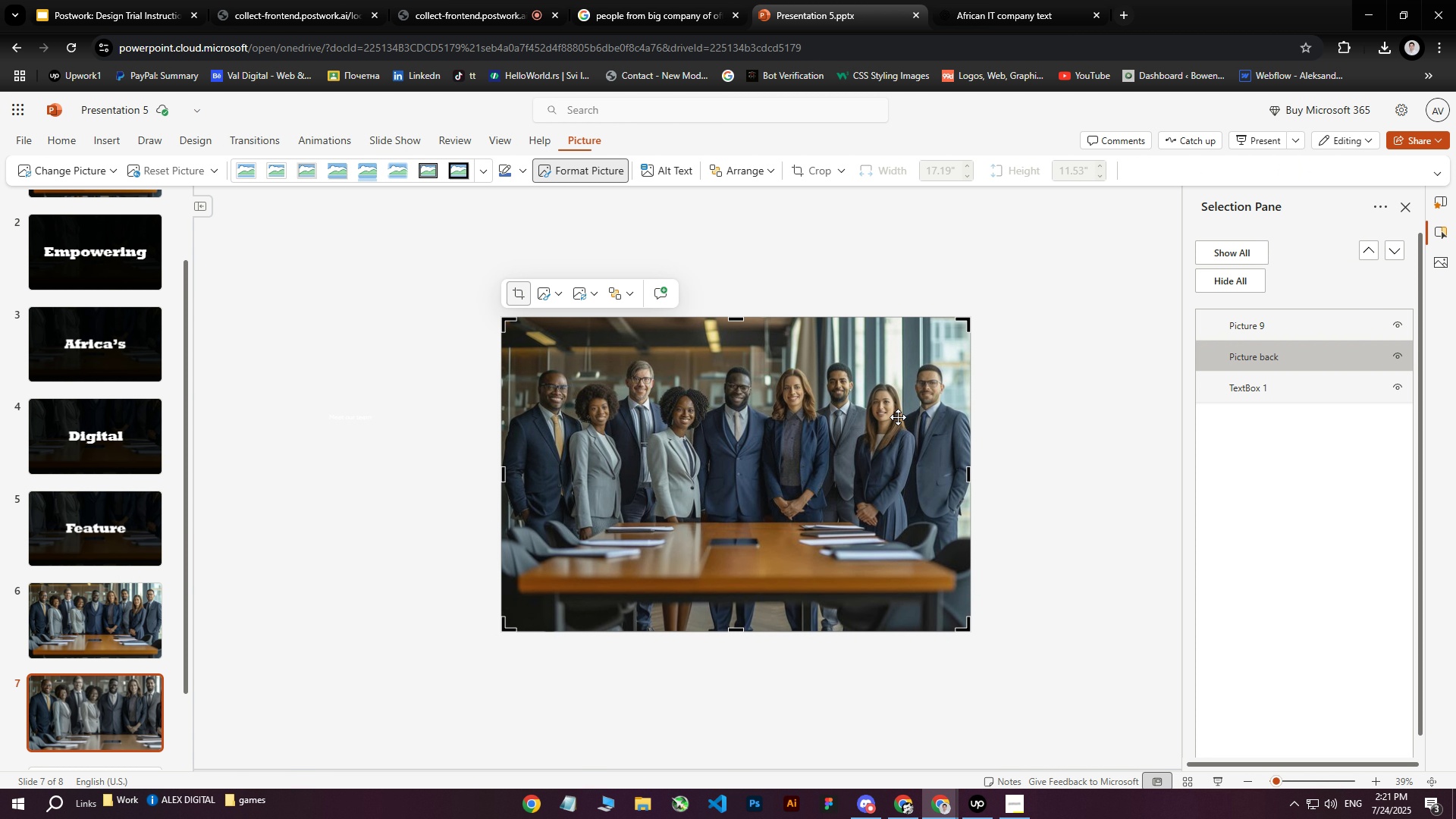 
left_click([898, 417])
 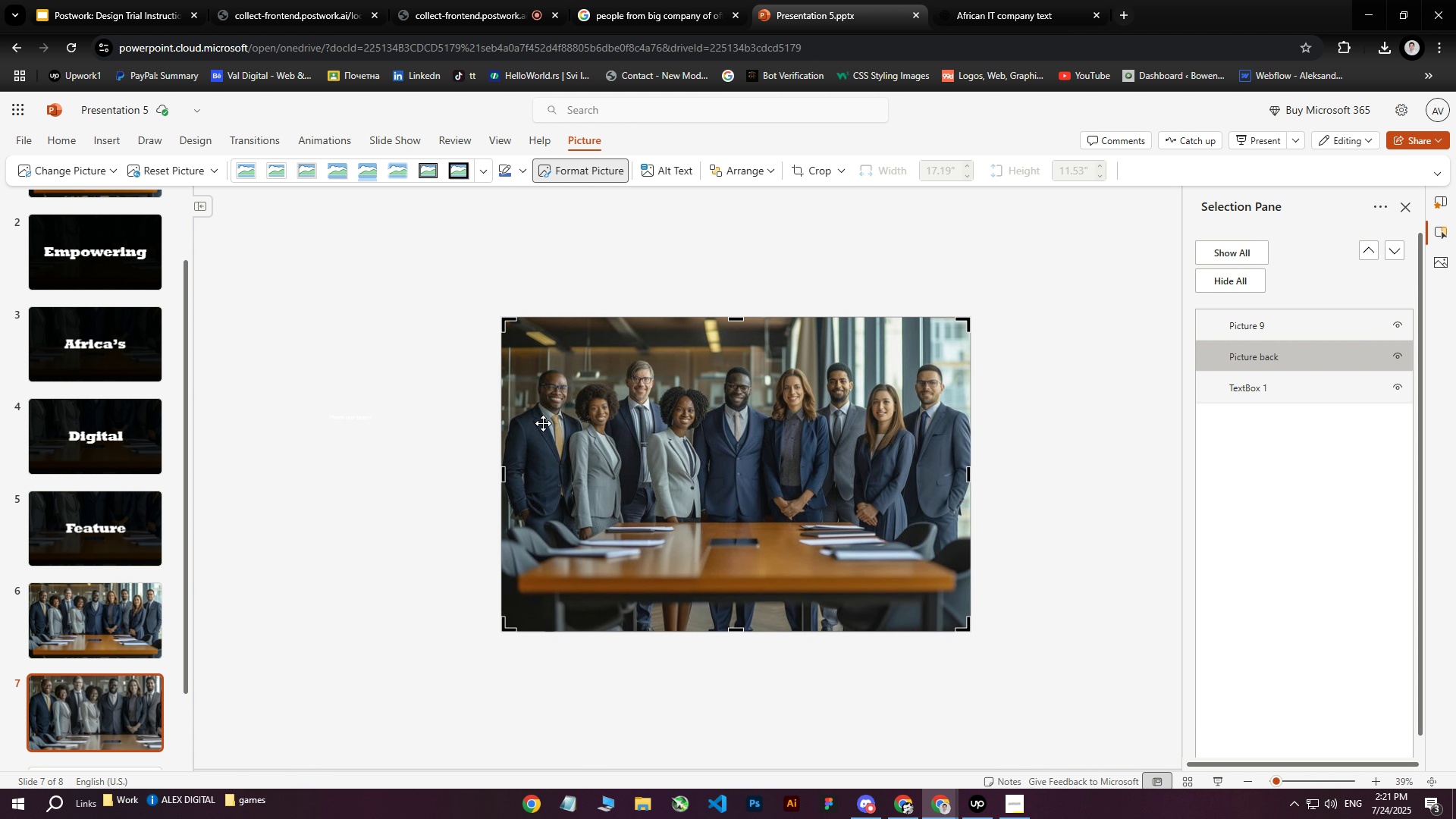 
left_click([543, 423])
 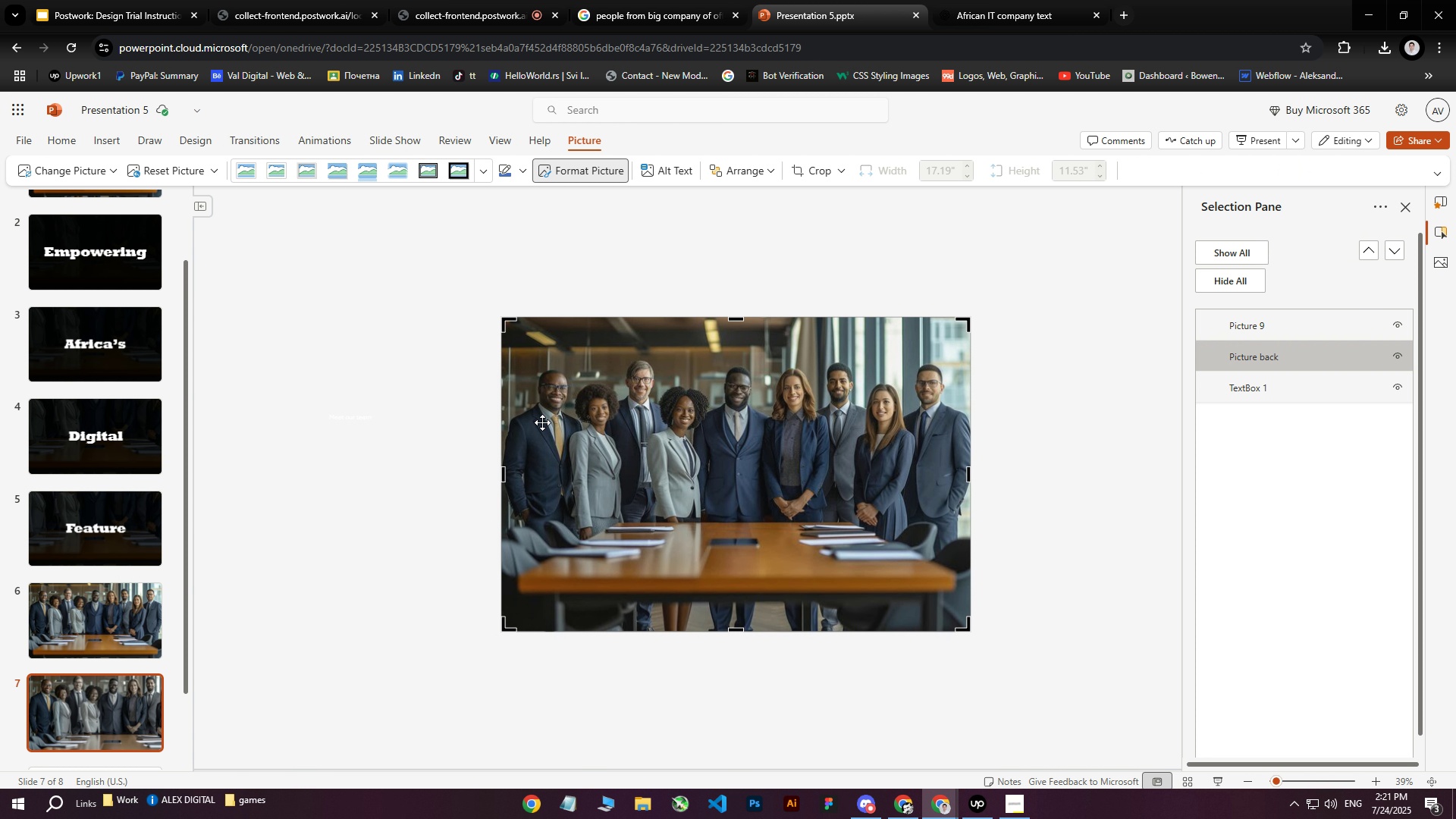 
wait(9.22)
 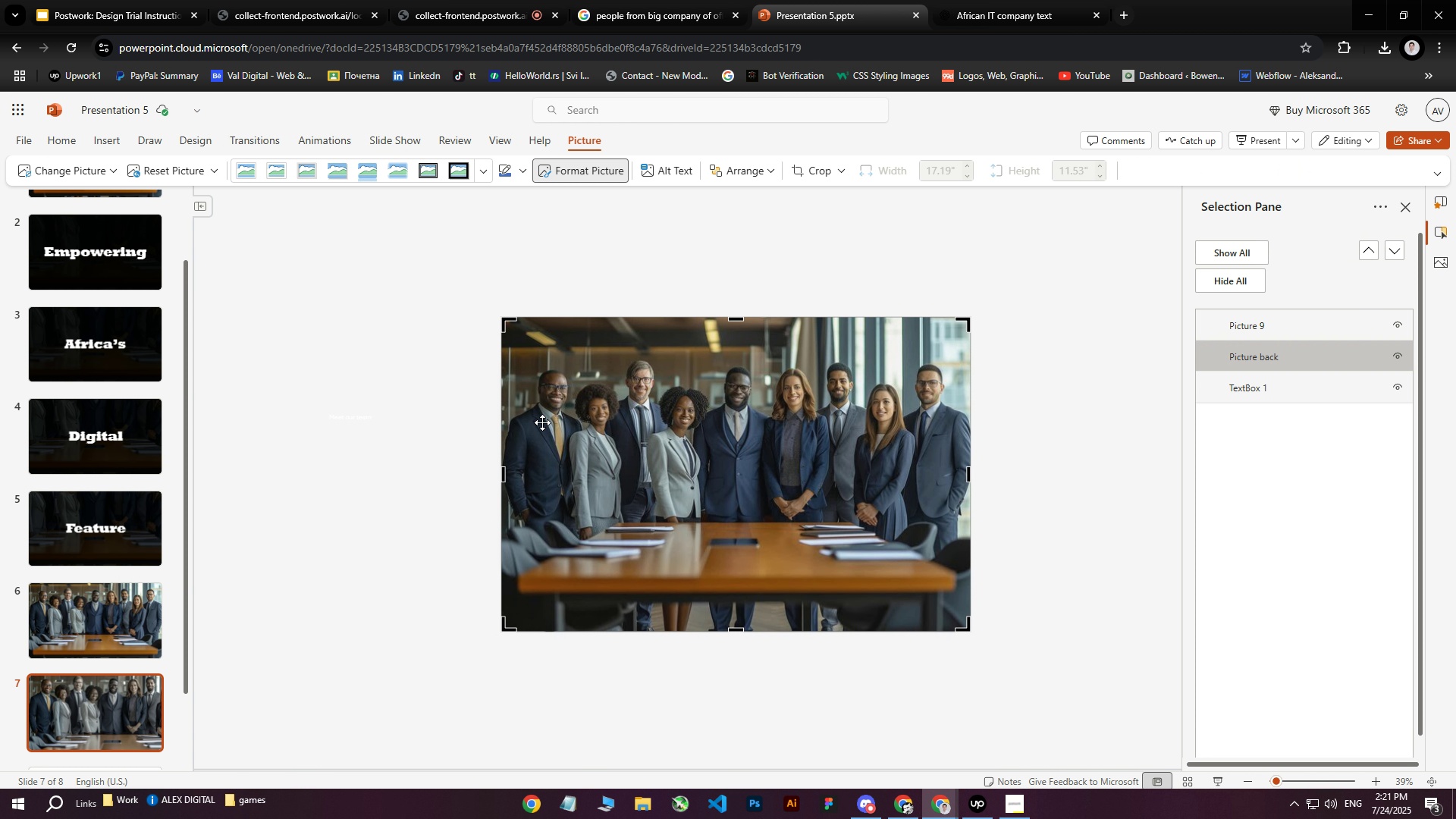 
left_click([384, 530])
 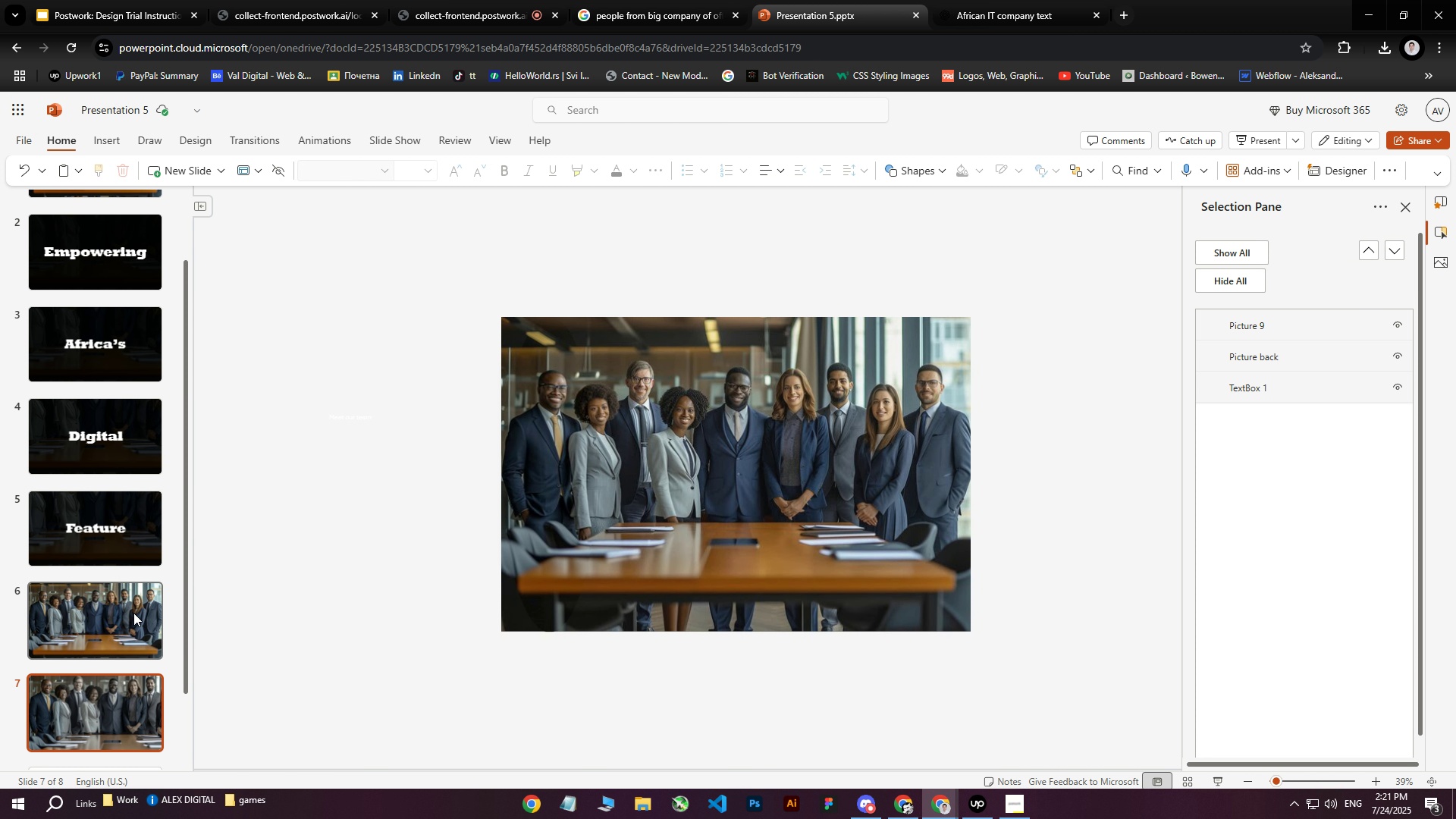 
double_click([92, 692])
 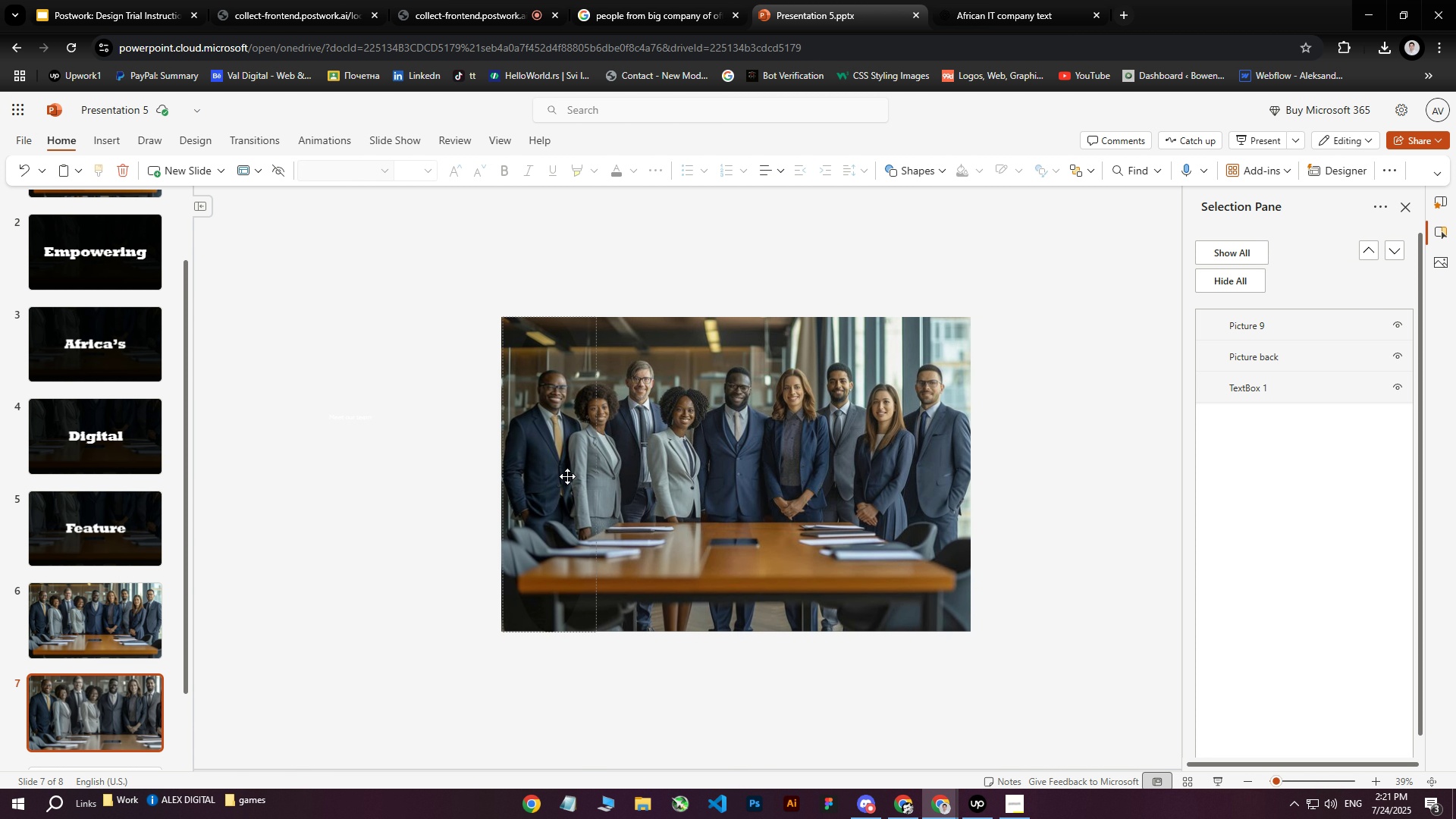 
triple_click([567, 476])
 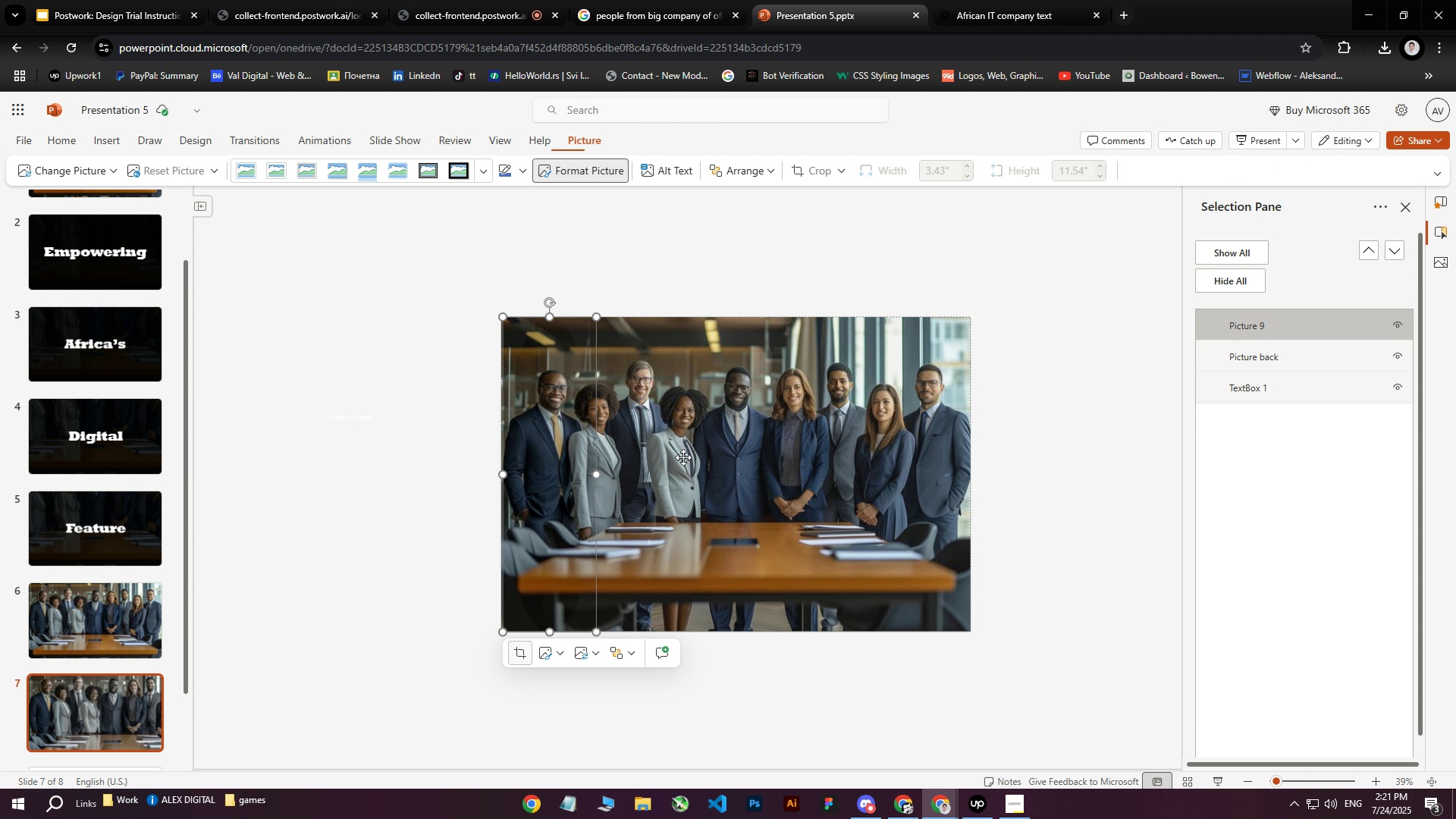 
triple_click([683, 457])
 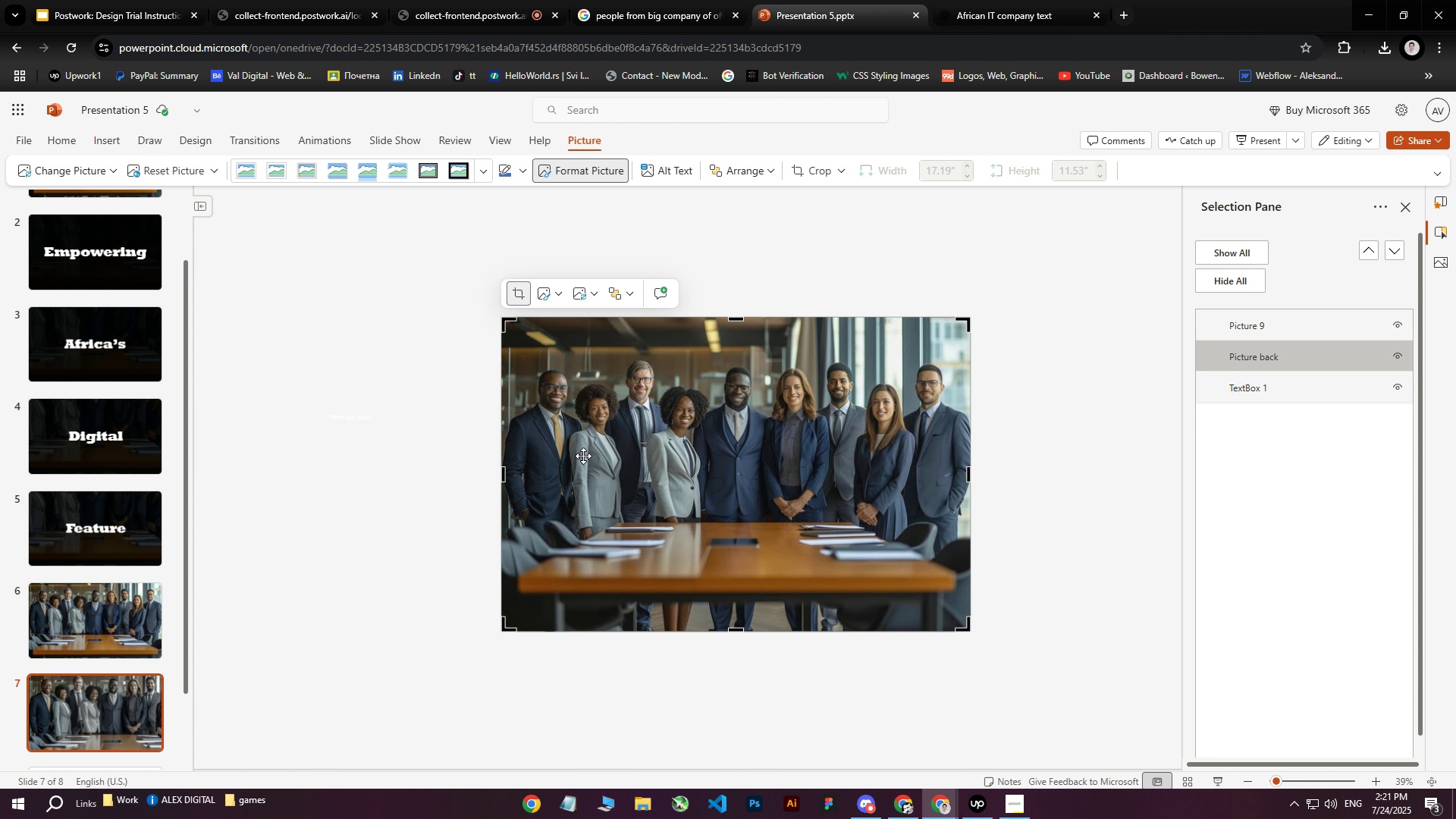 
triple_click([564, 456])
 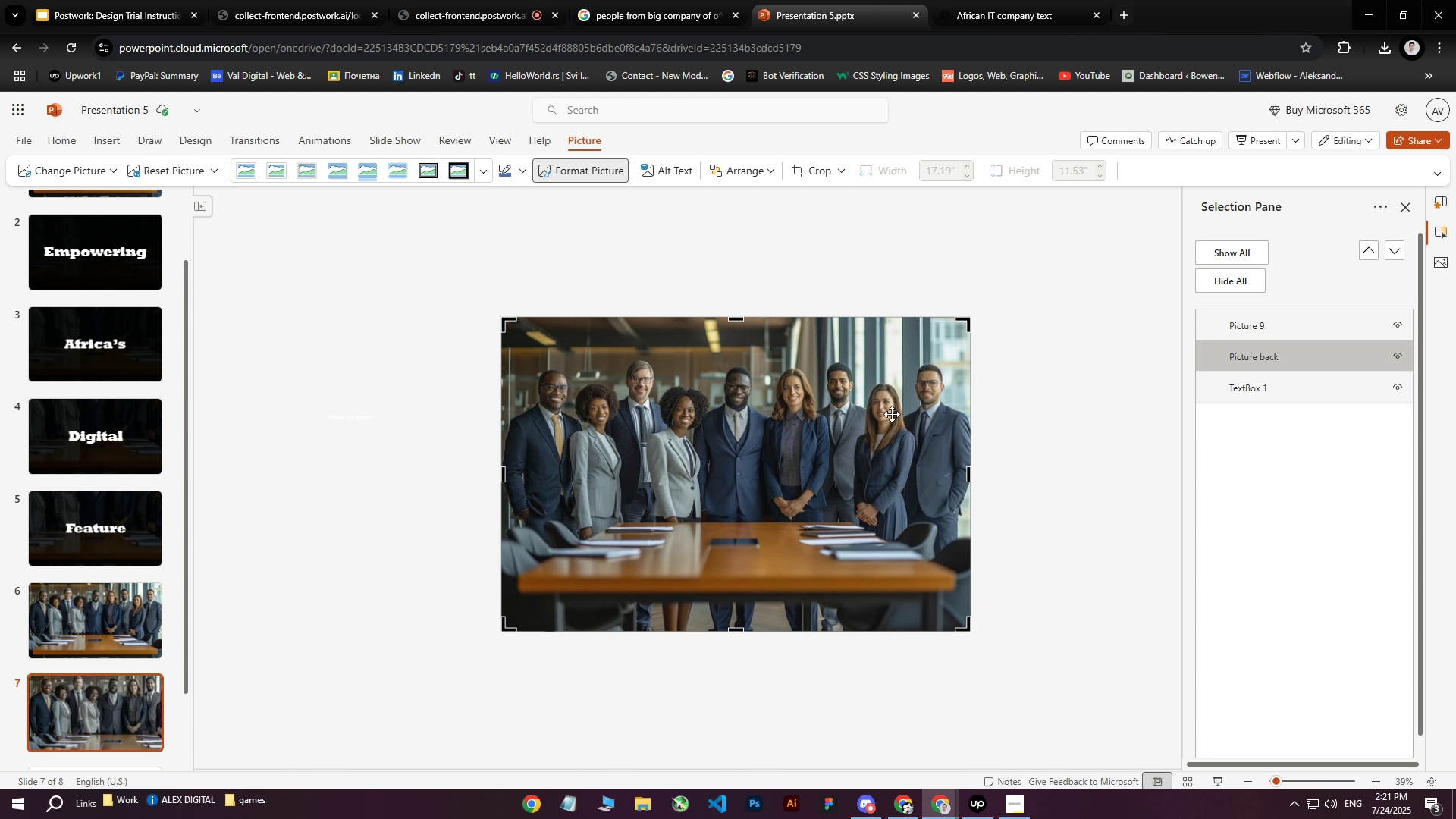 
left_click([1065, 417])
 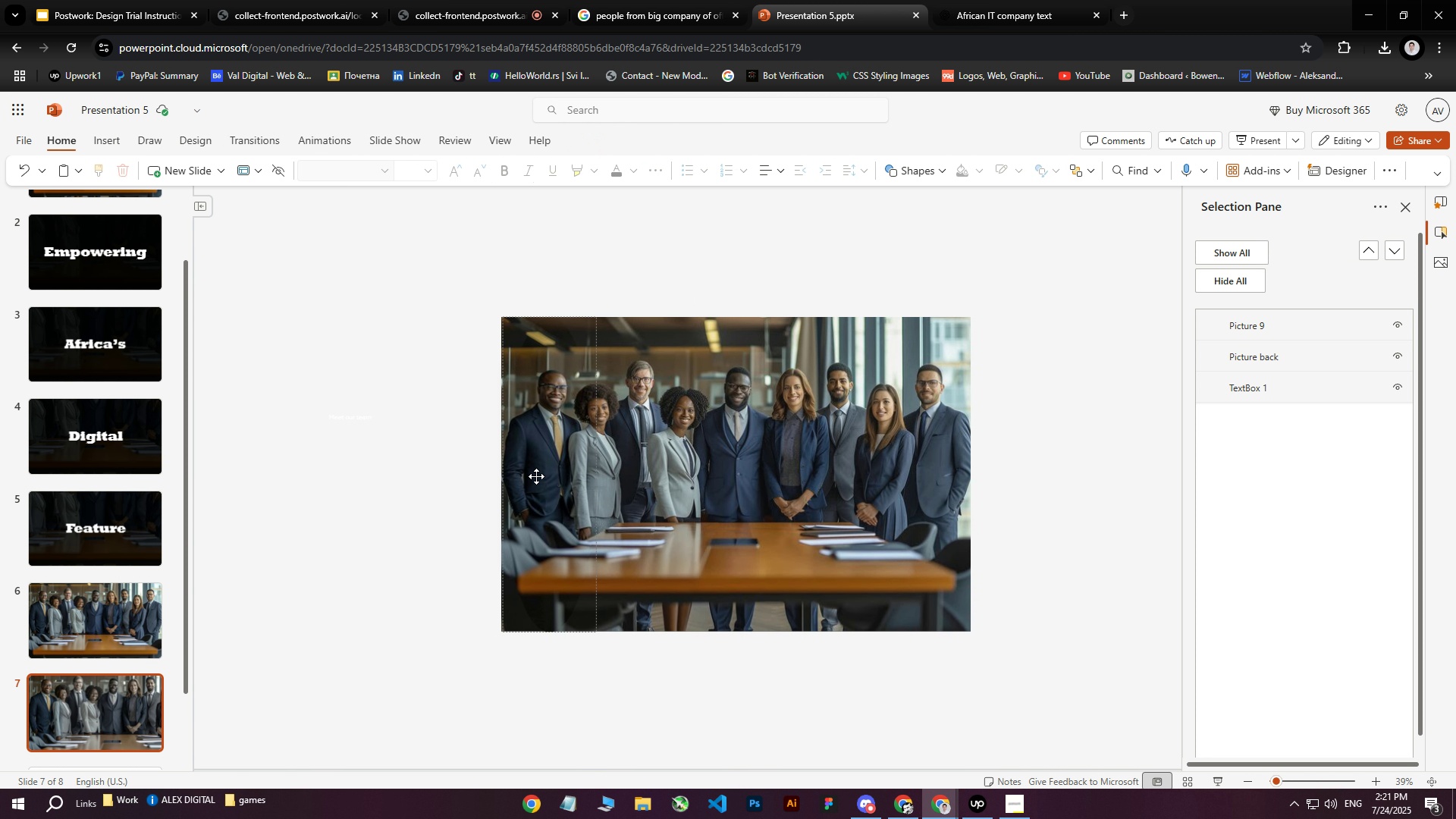 
left_click([536, 476])
 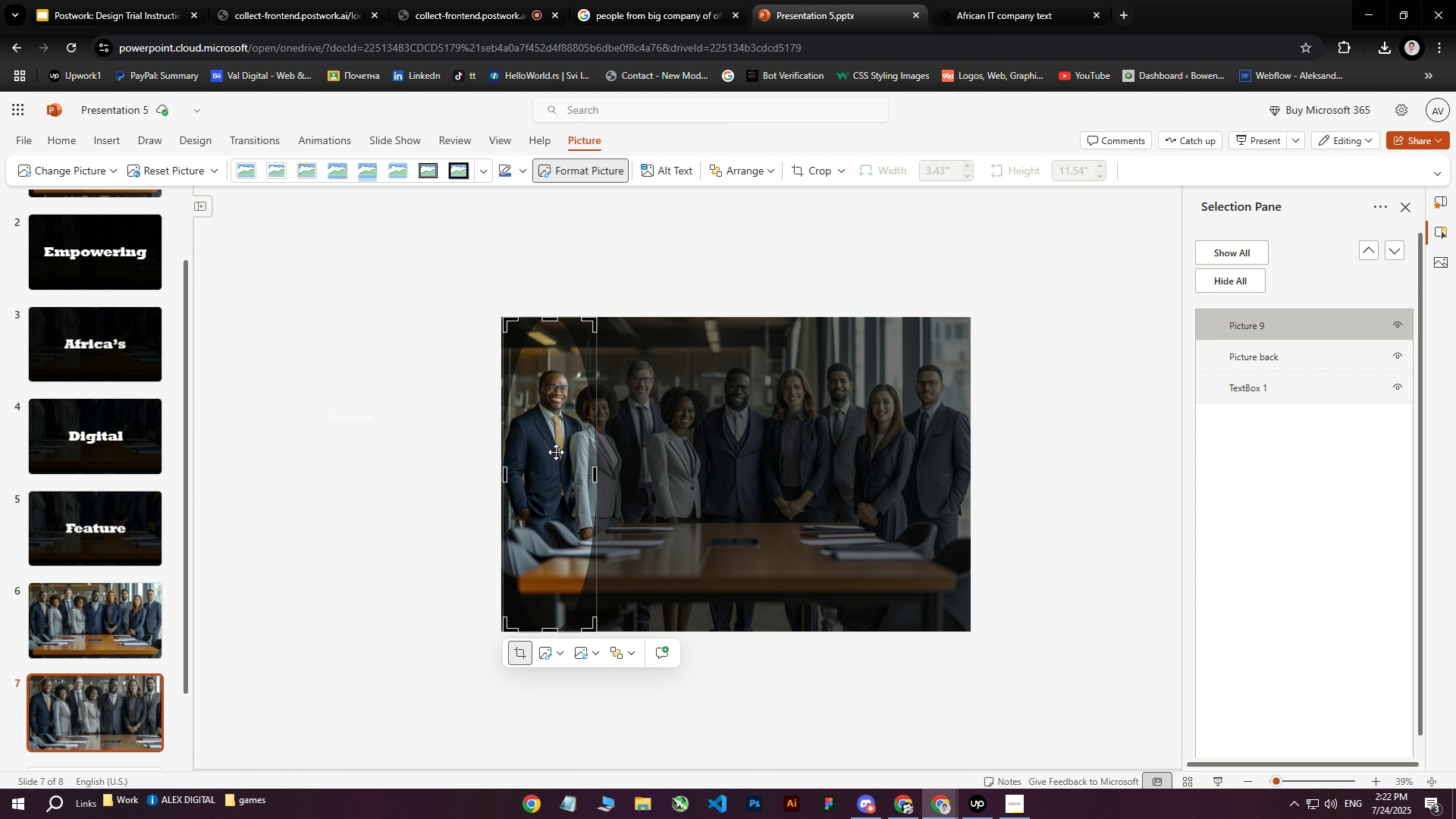 
left_click([100, 142])
 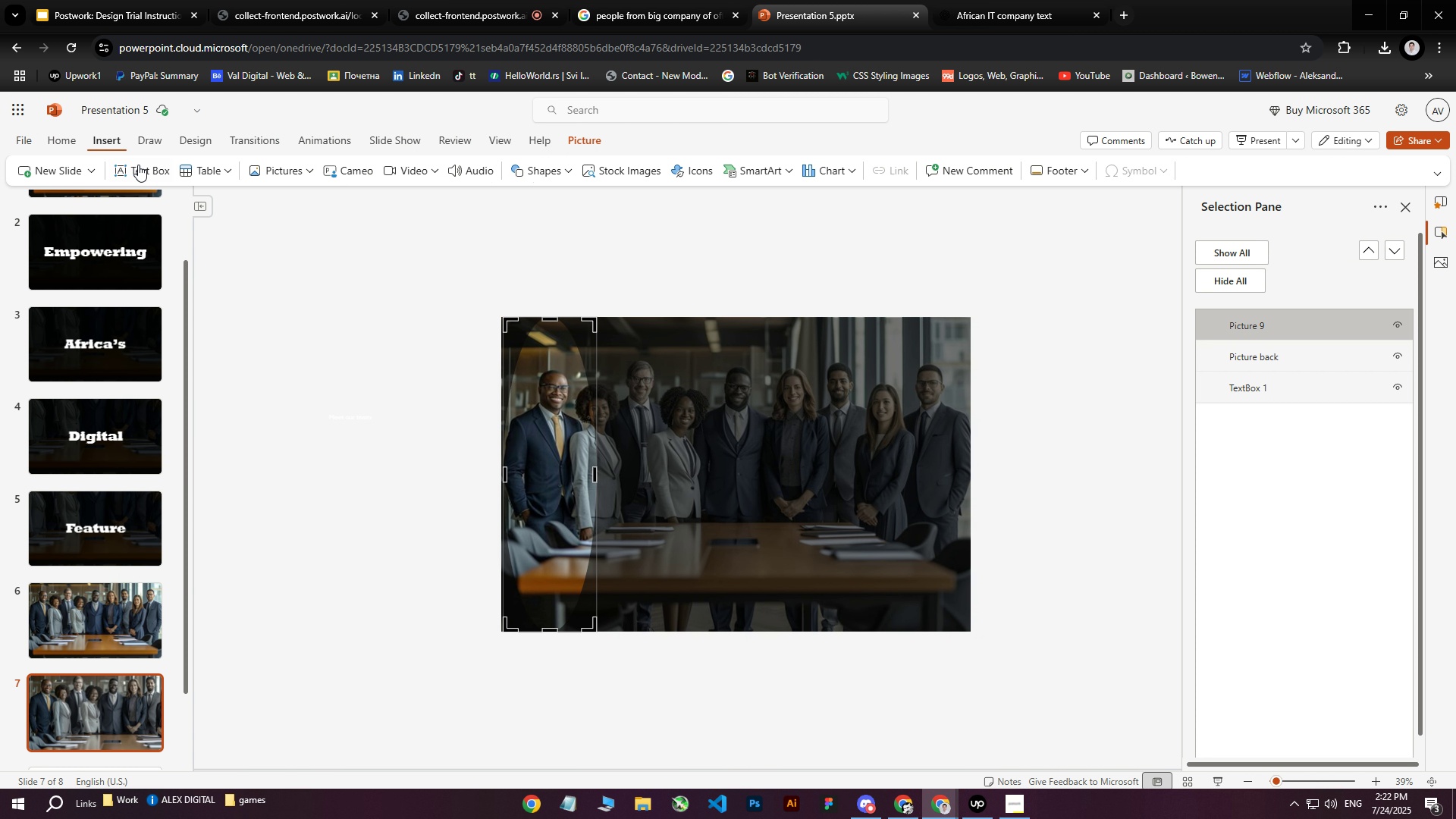 
left_click([155, 175])
 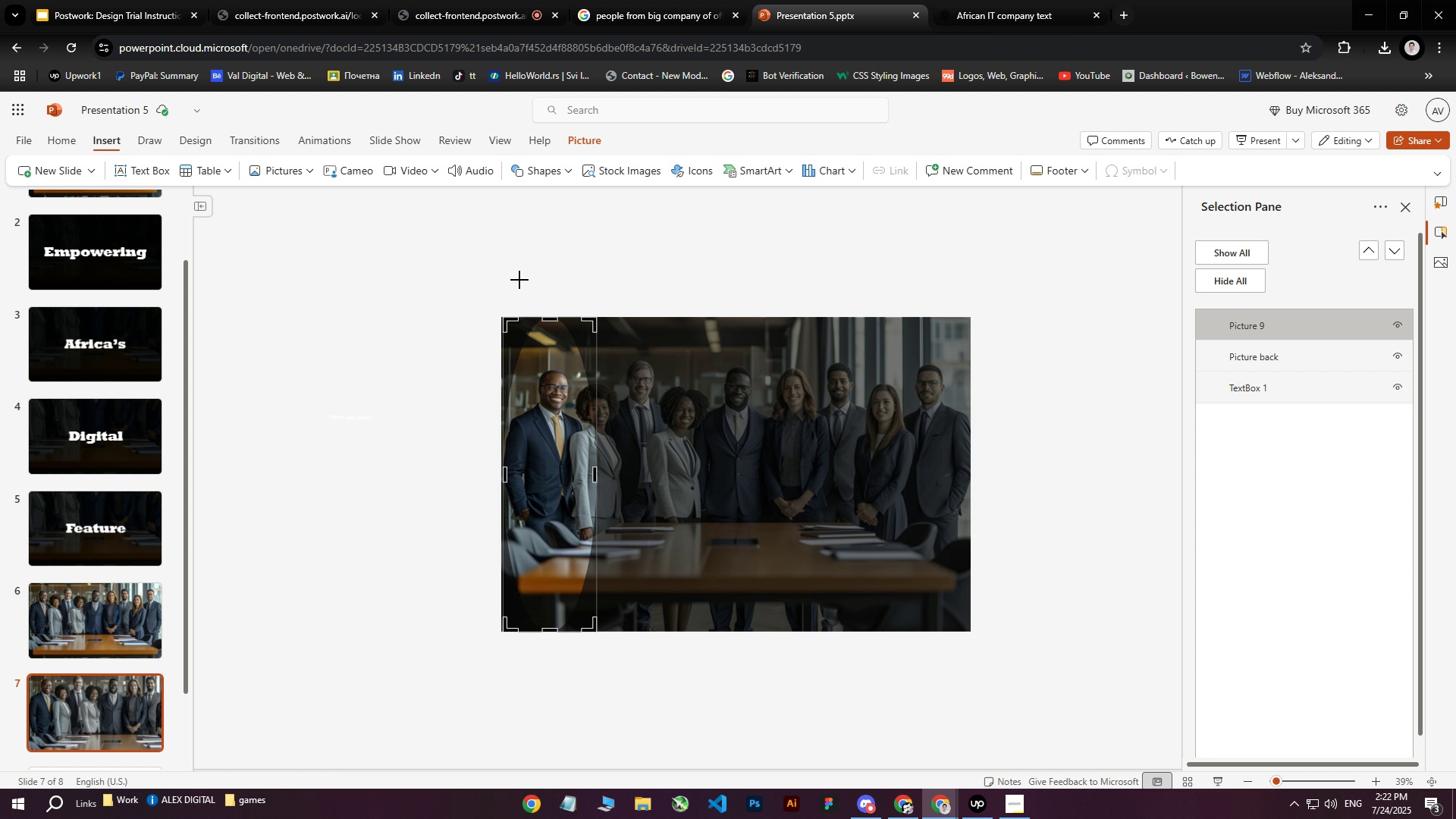 
key(M)
 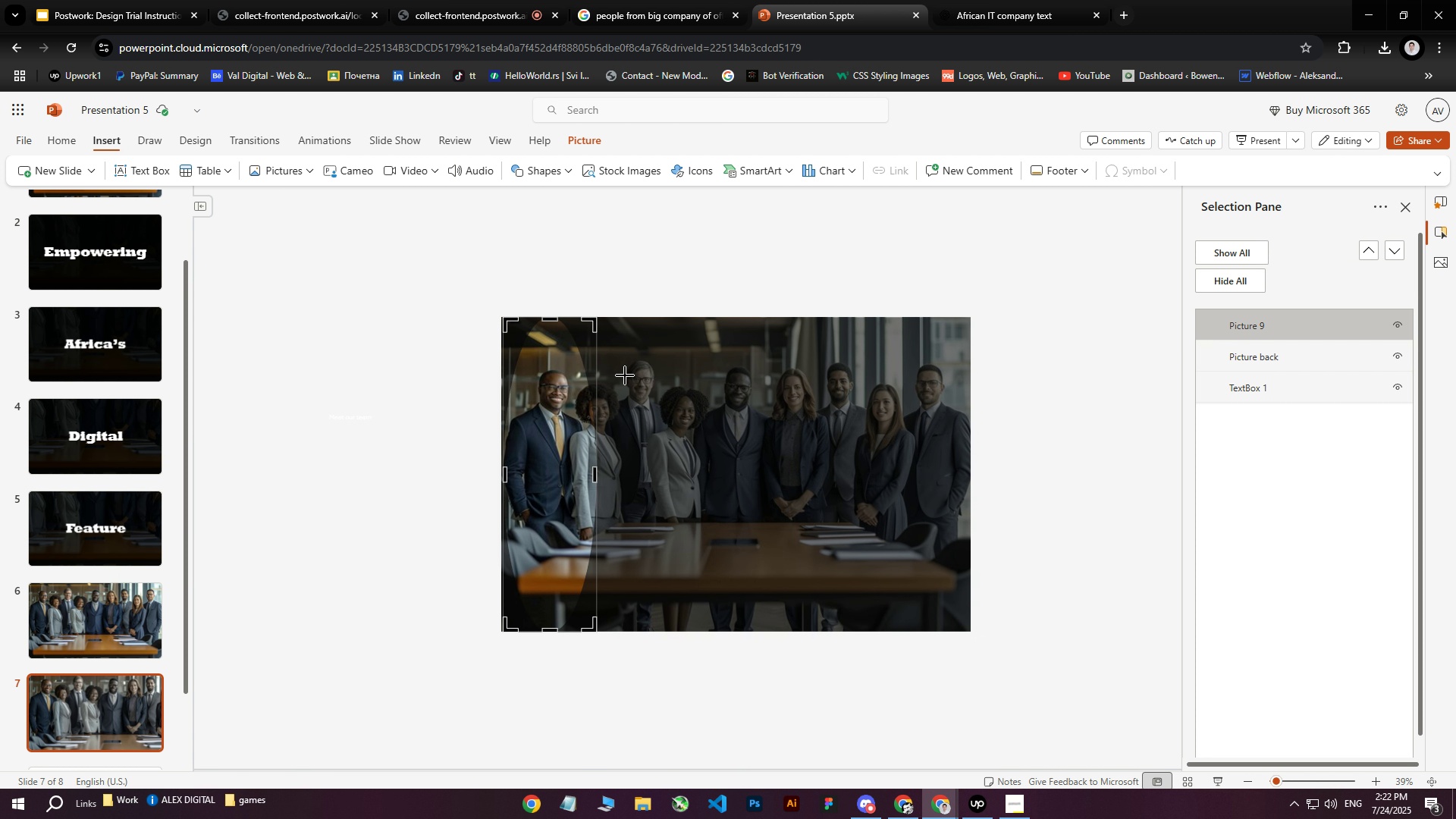 
wait(7.5)
 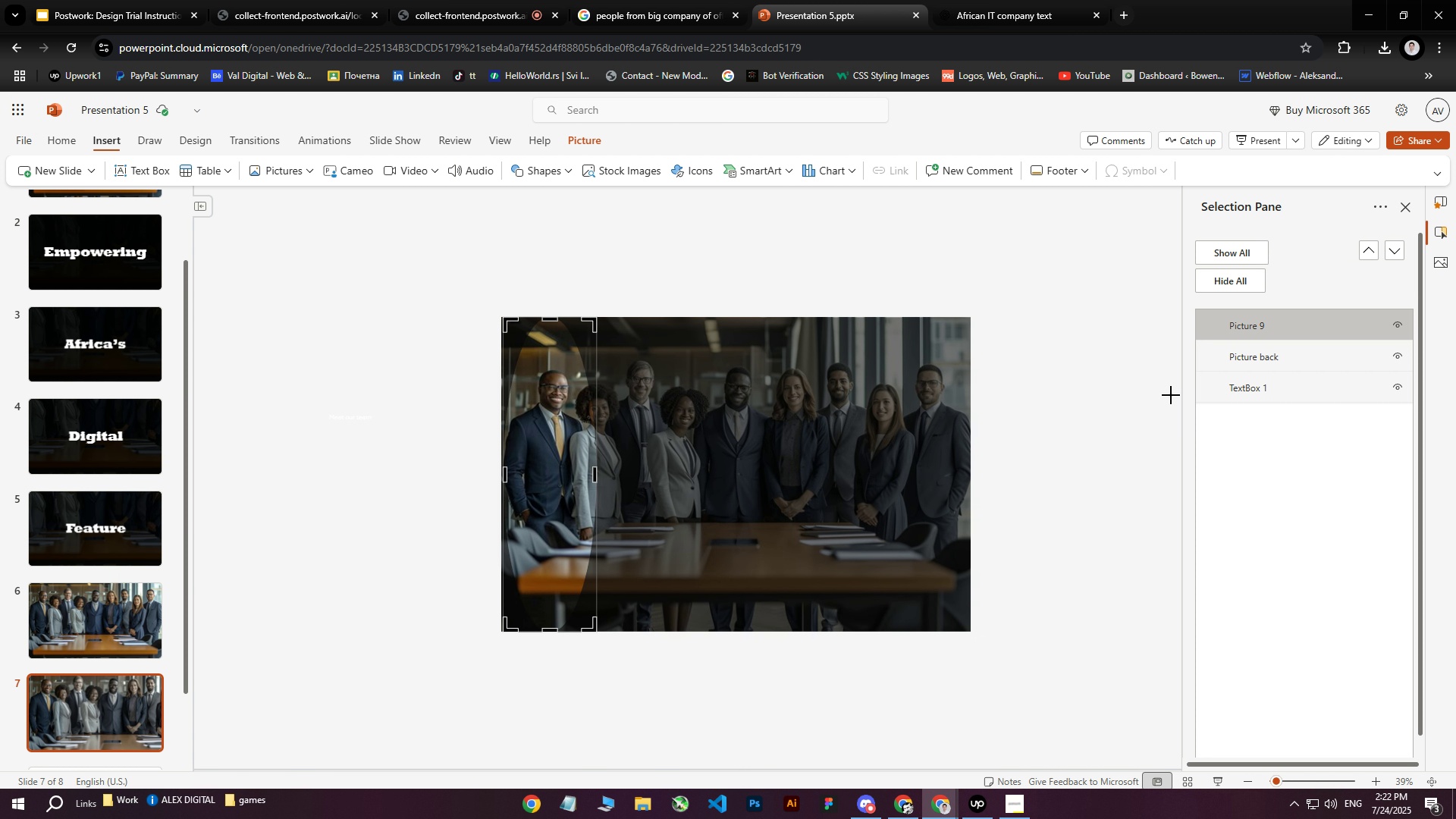 
left_click_drag(start_coordinate=[516, 358], to_coordinate=[572, 378])
 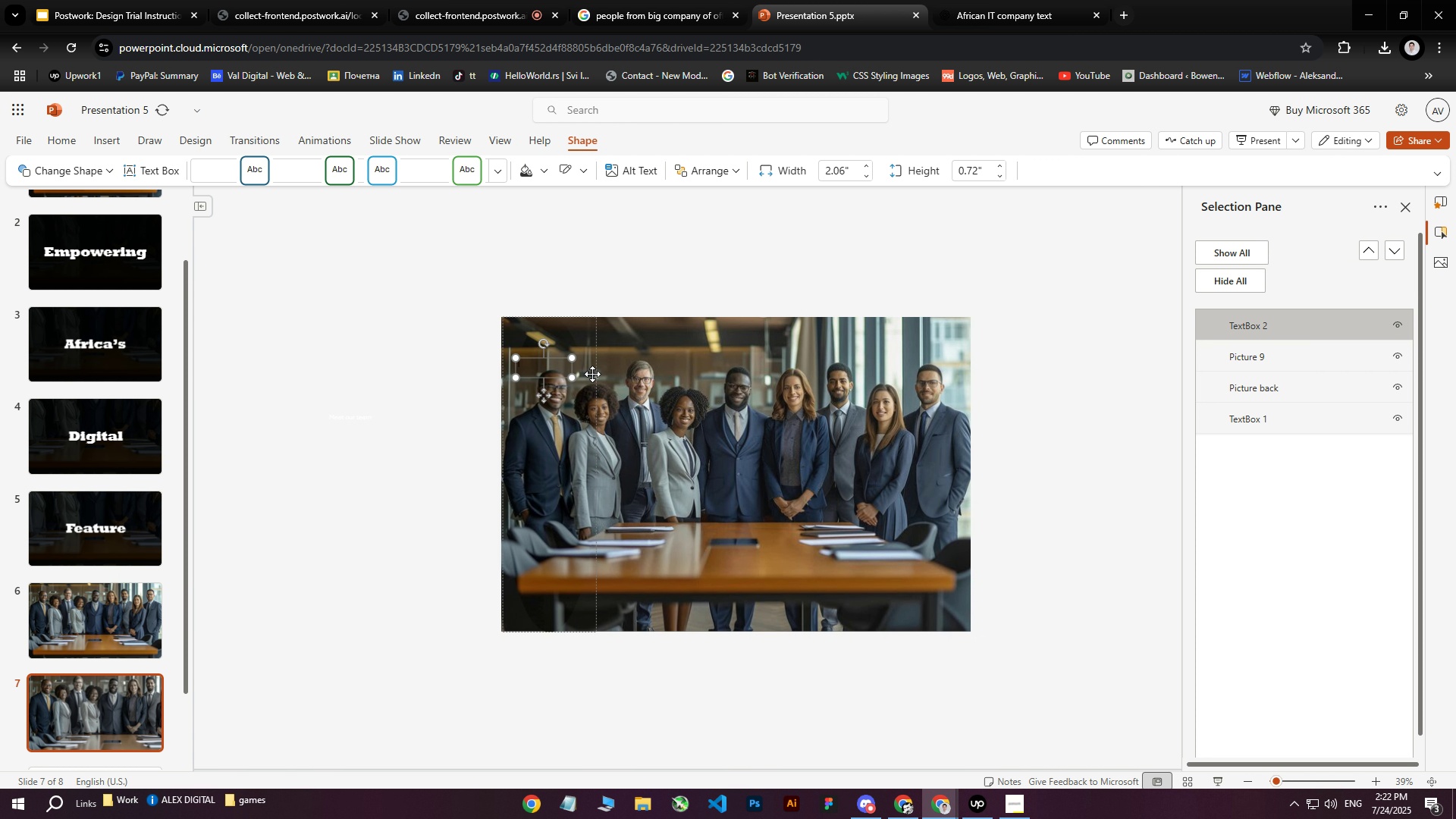 
type(Mahmat dandi)
 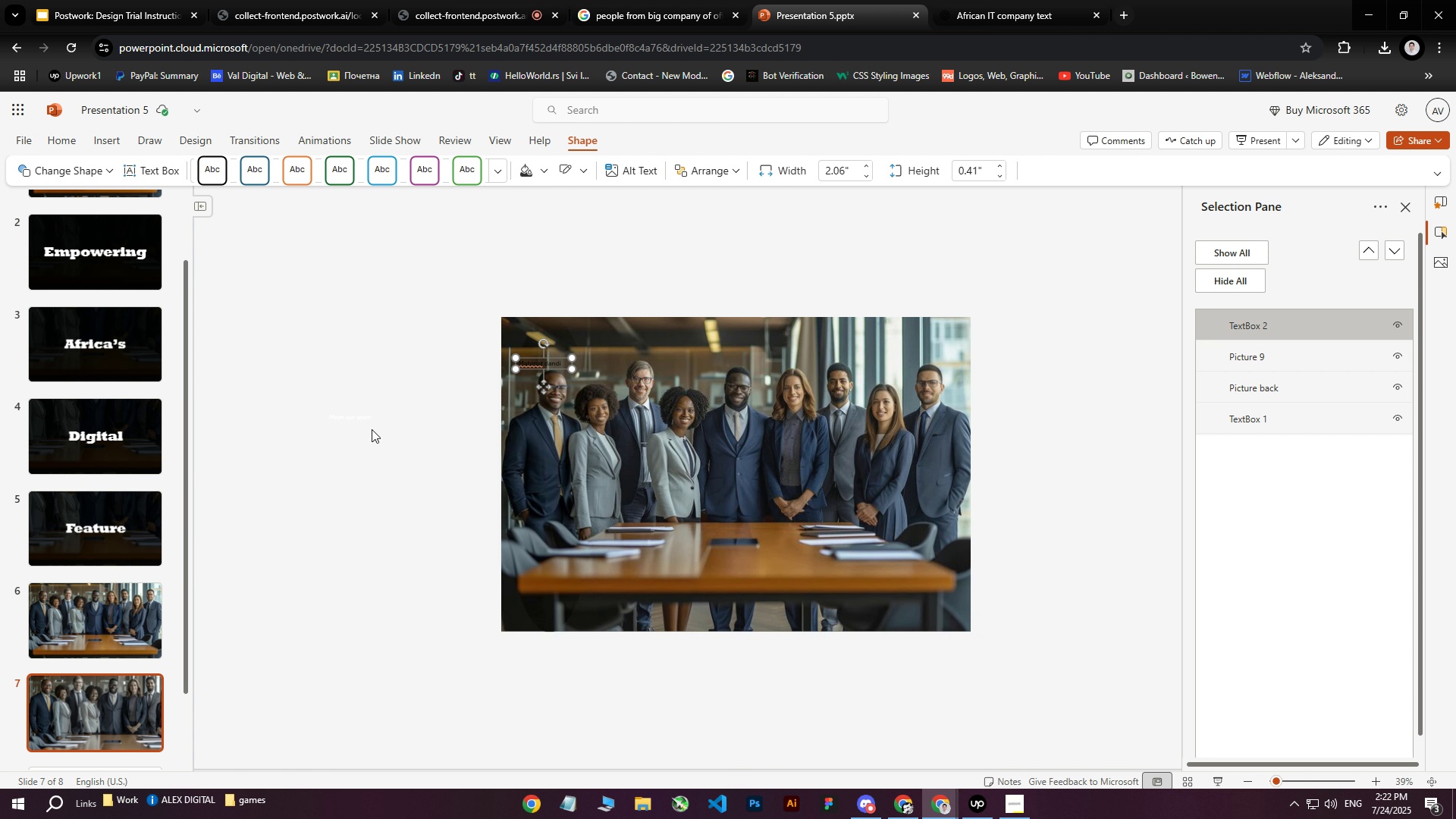 
wait(6.49)
 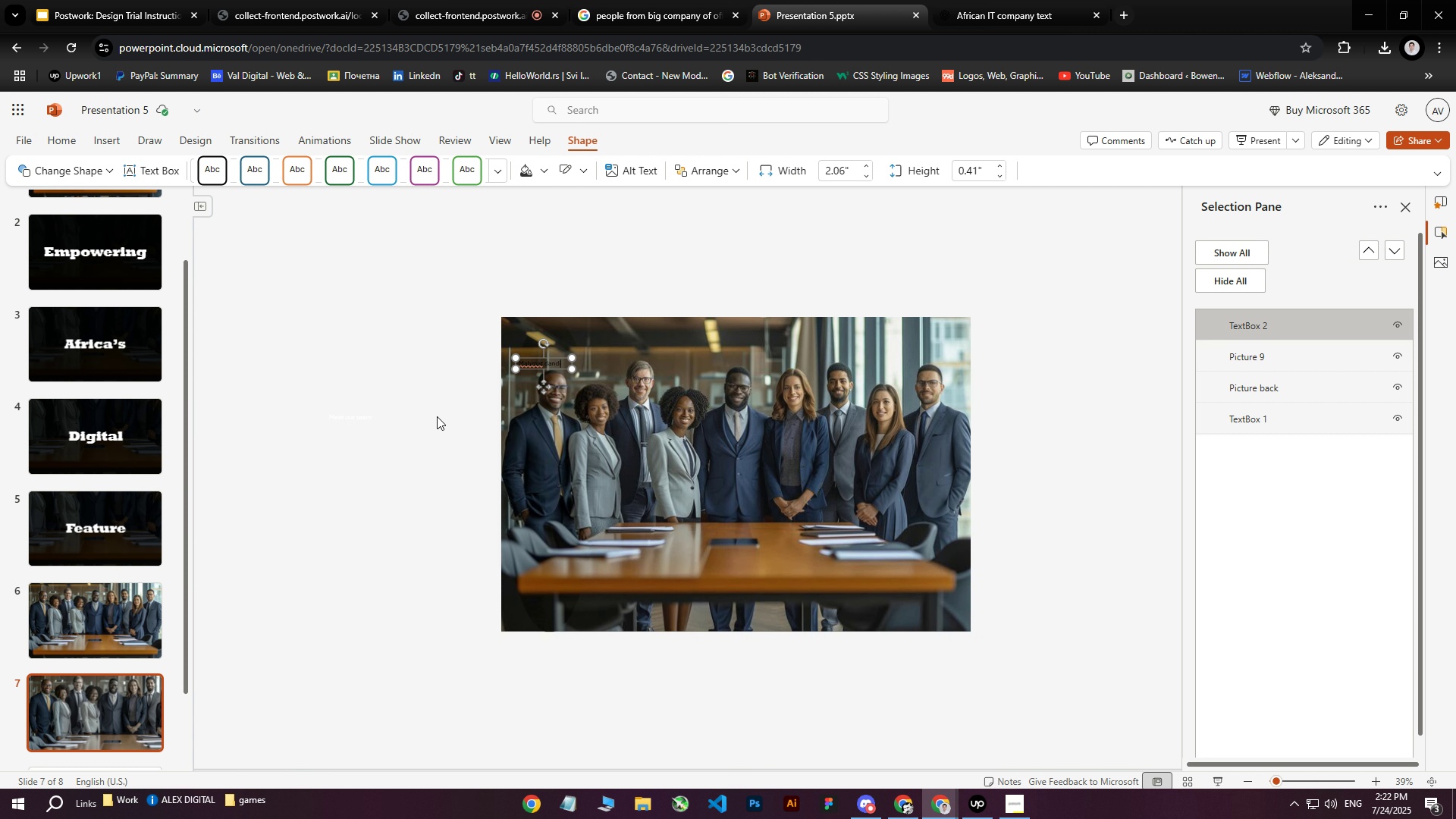 
left_click([372, 429])
 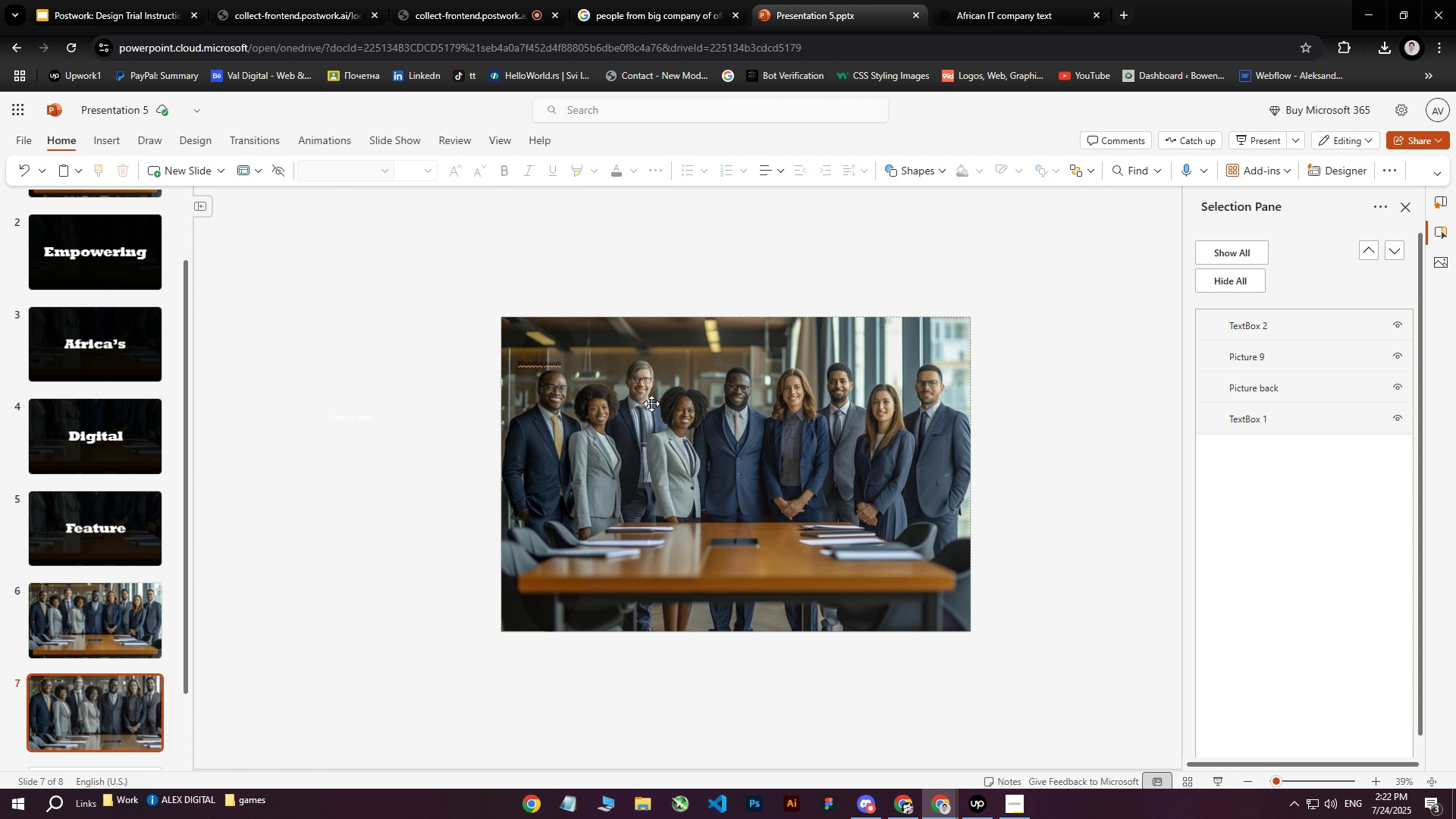 
left_click([651, 403])
 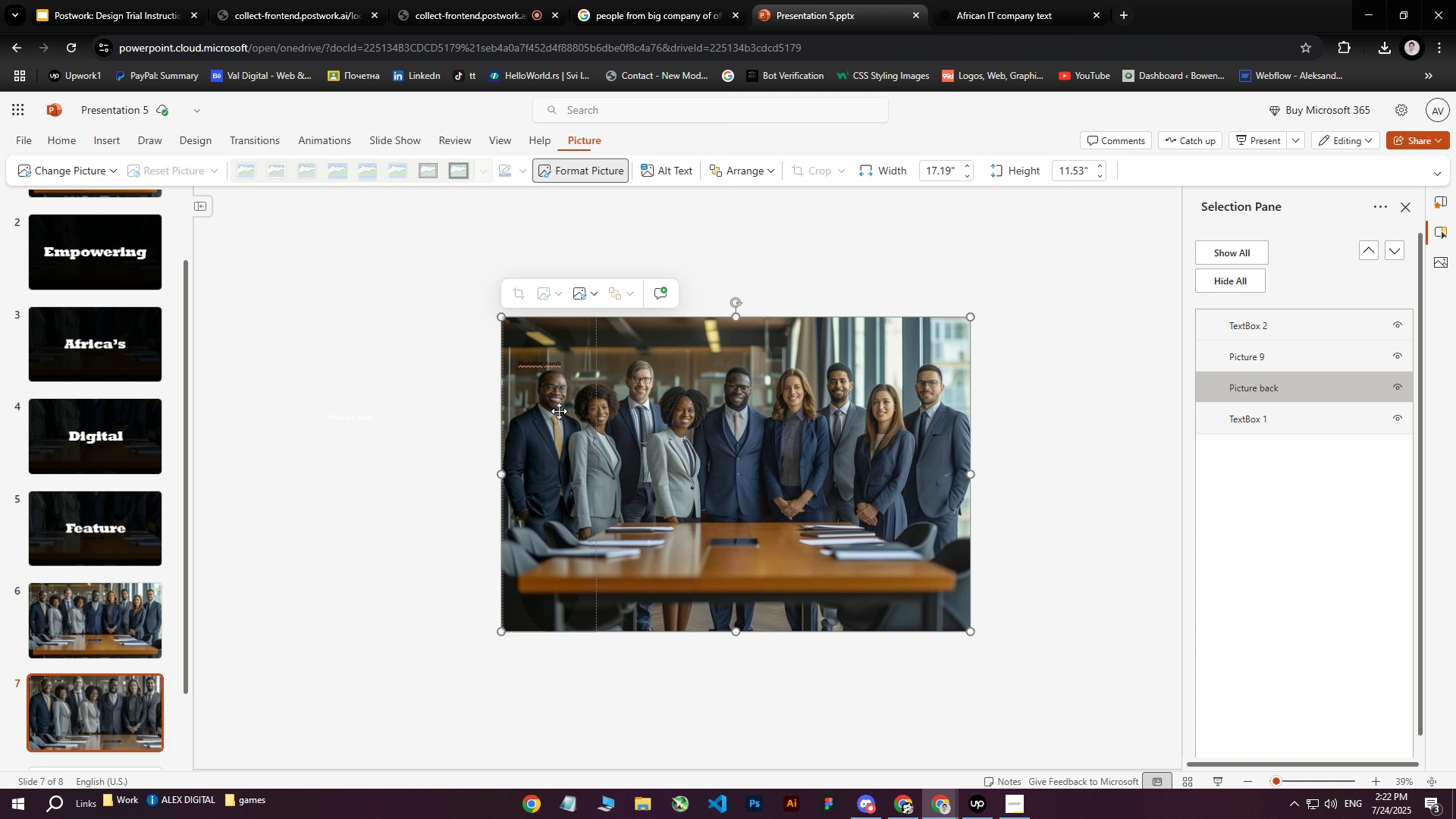 
left_click([554, 413])
 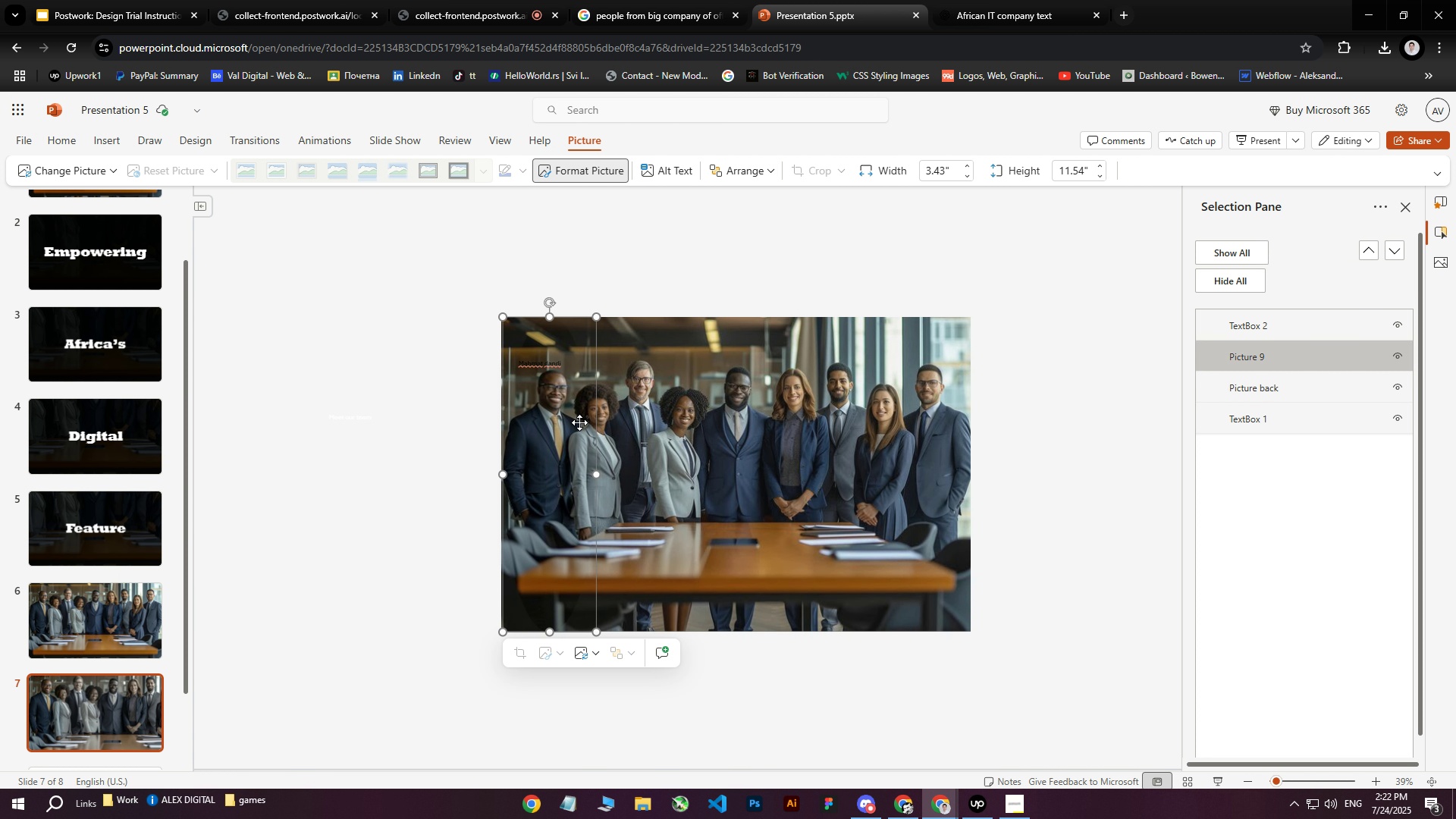 
right_click([579, 422])
 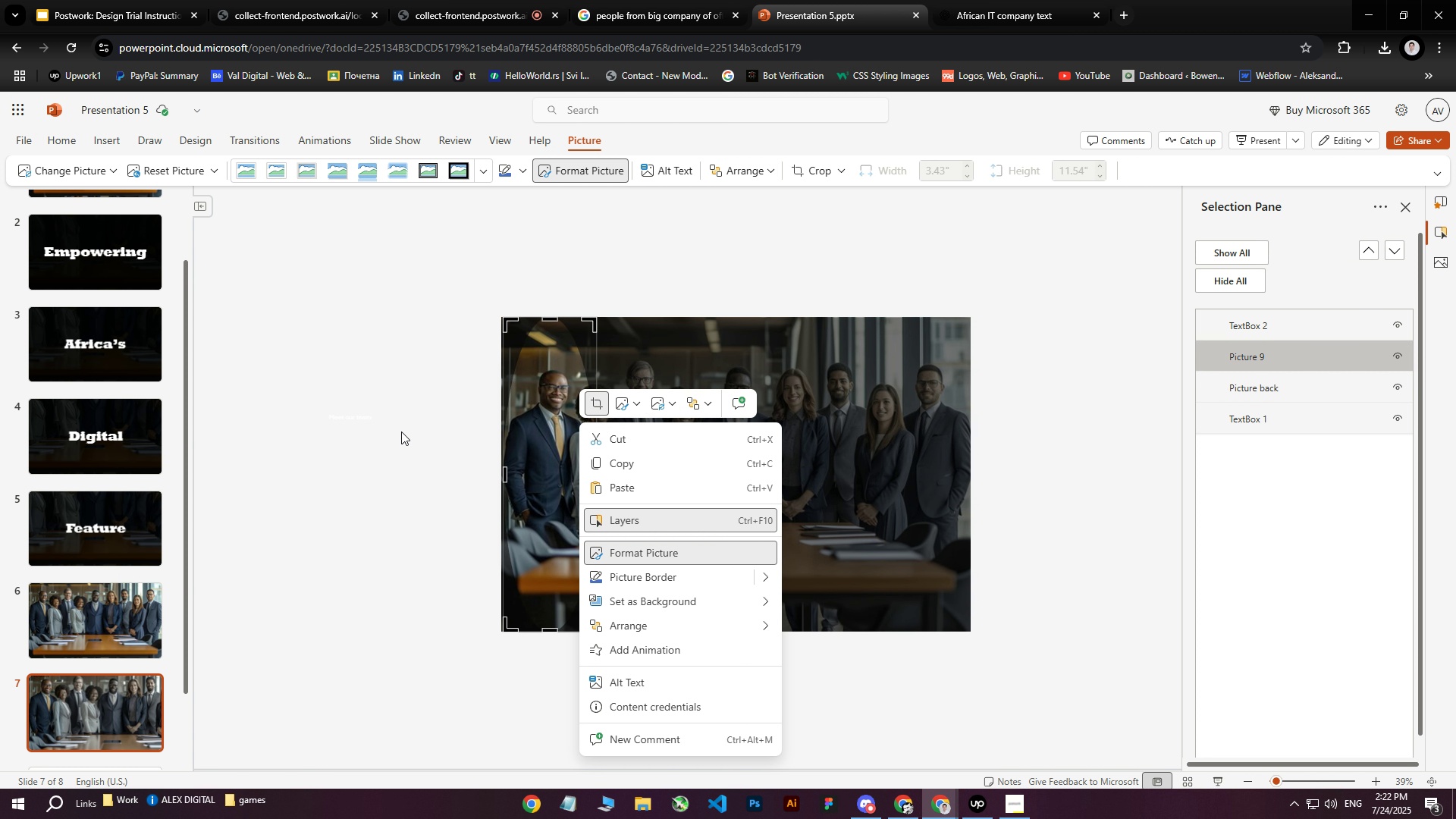 
left_click([401, 431])
 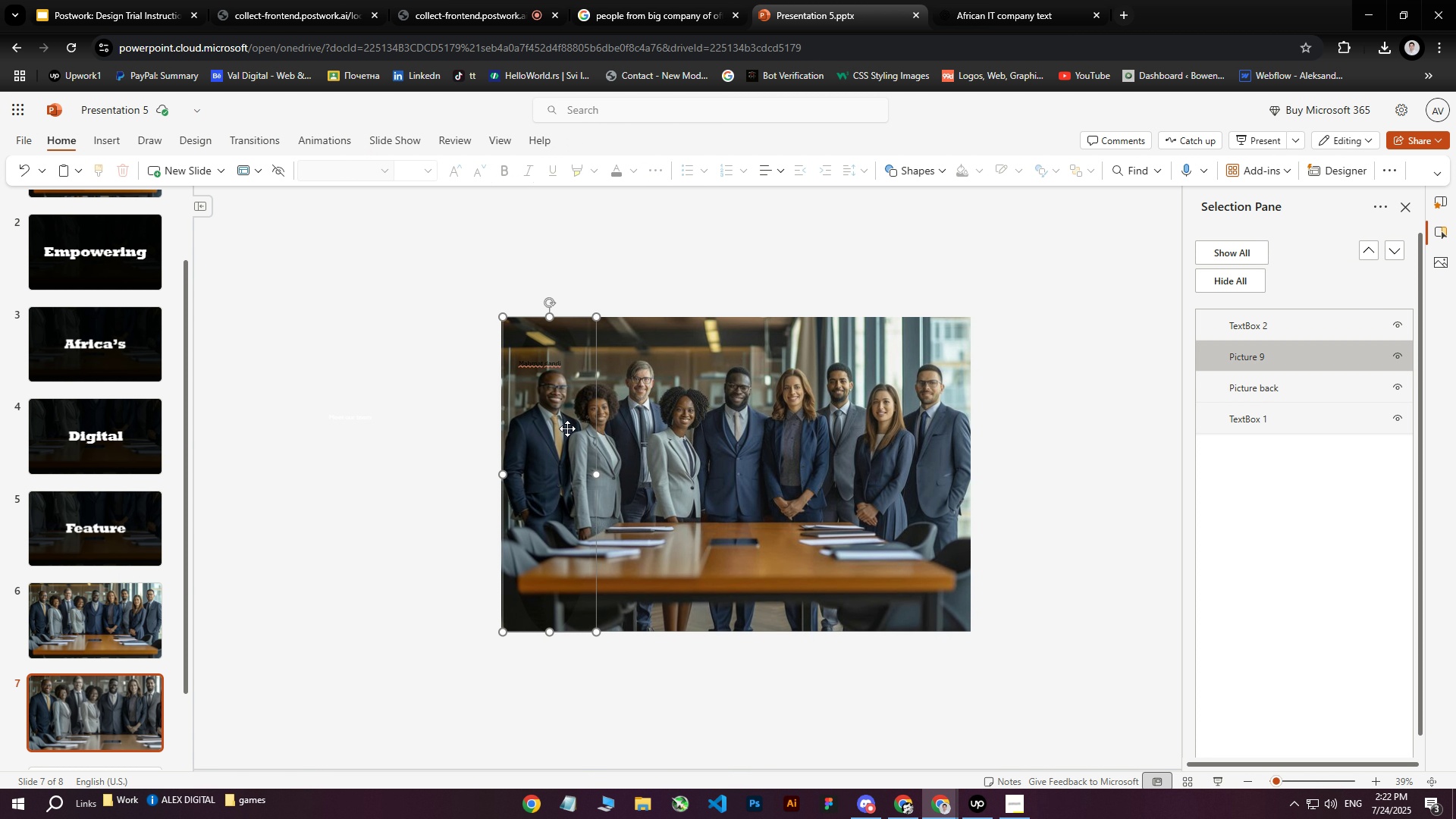 
left_click([567, 428])
 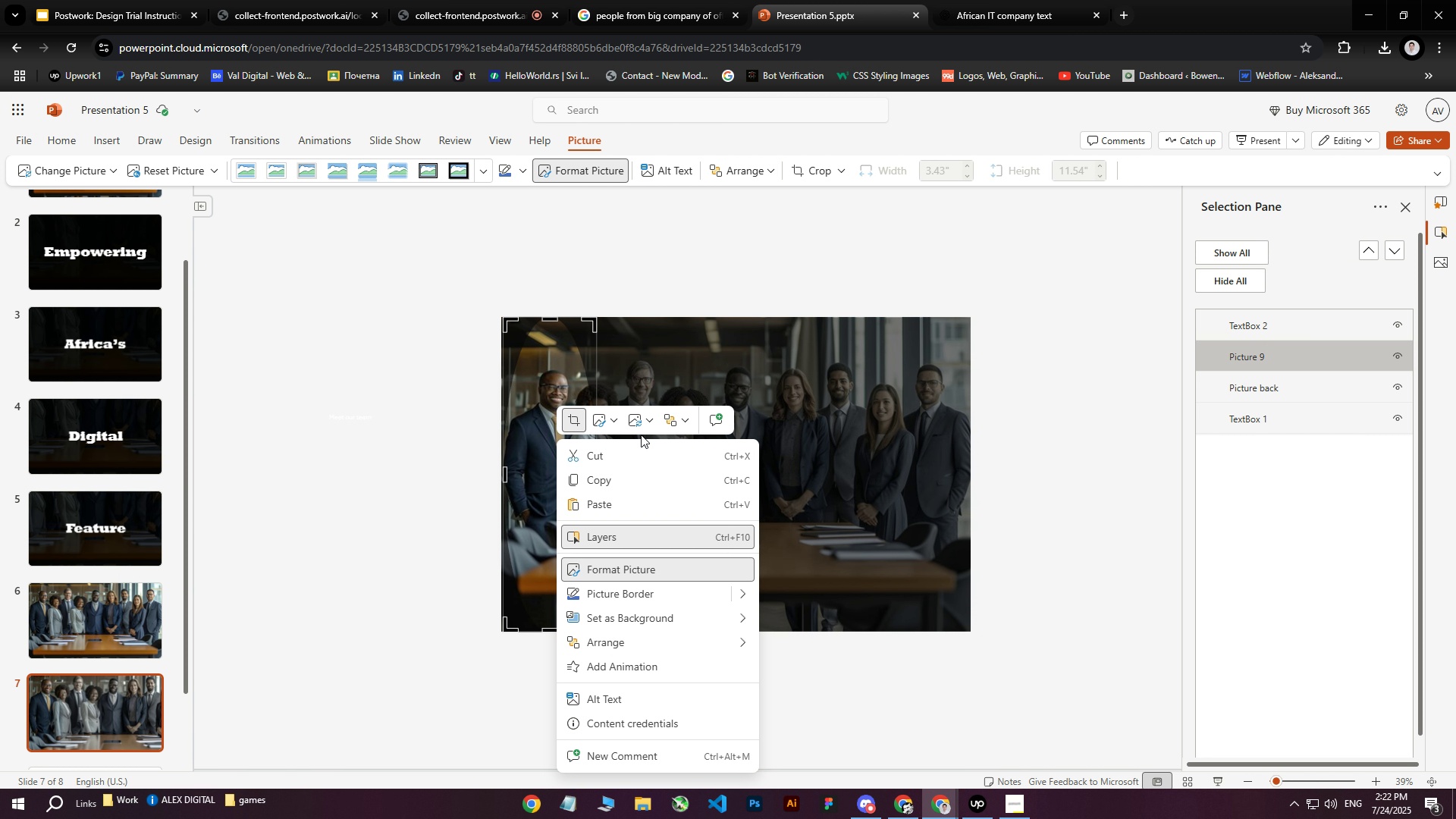 
wait(6.56)
 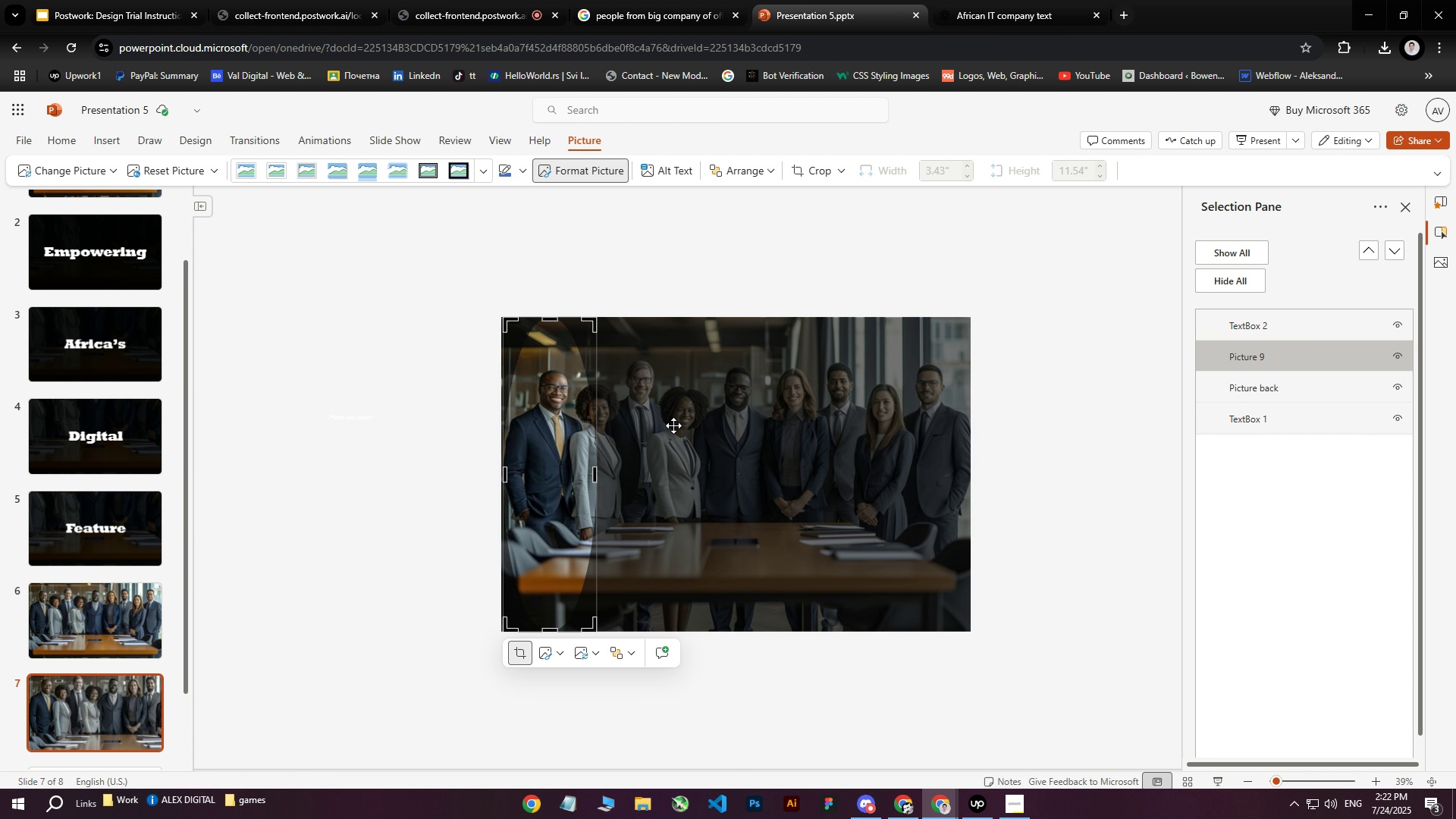 
left_click([636, 257])
 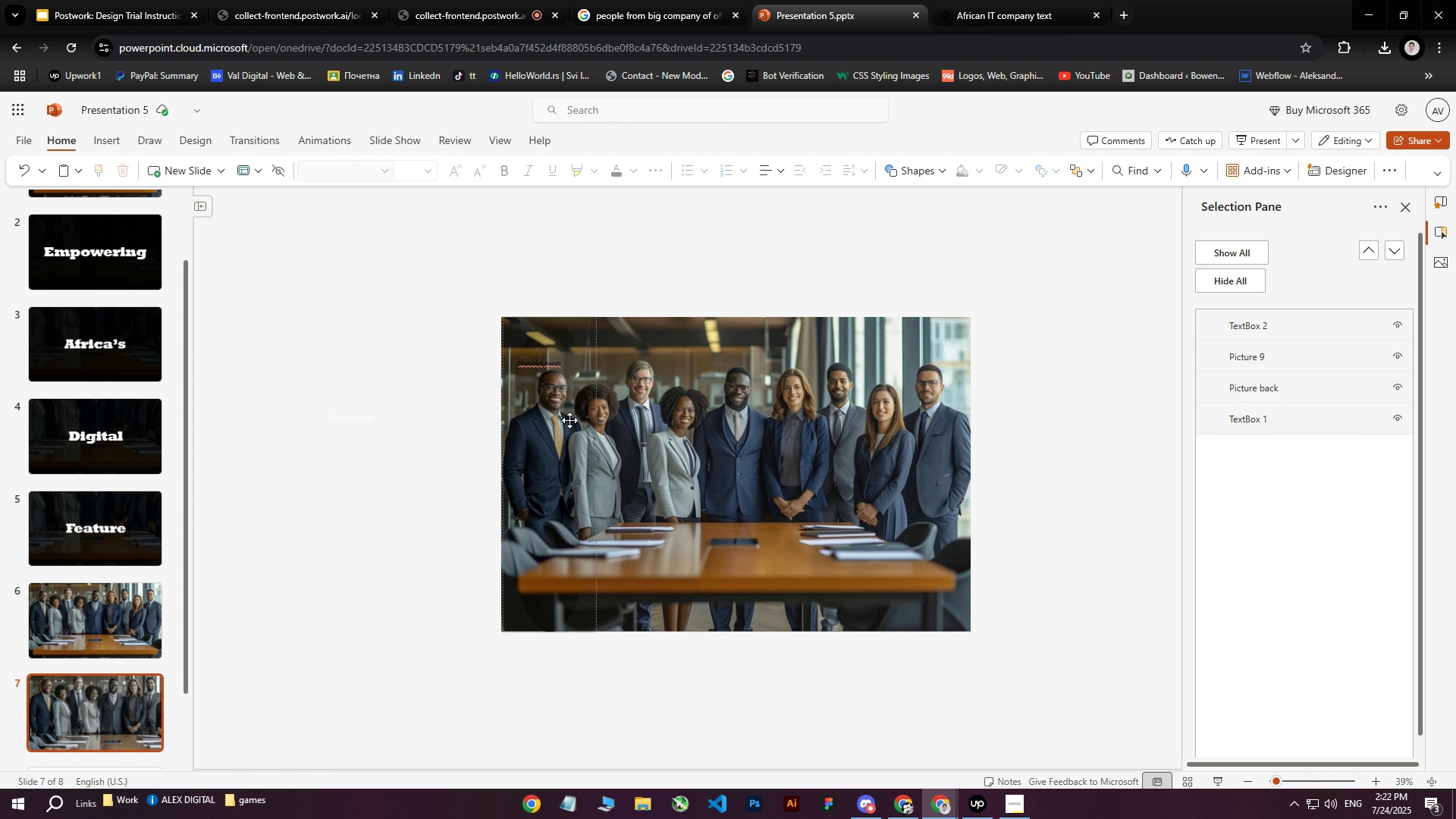 
left_click([569, 420])
 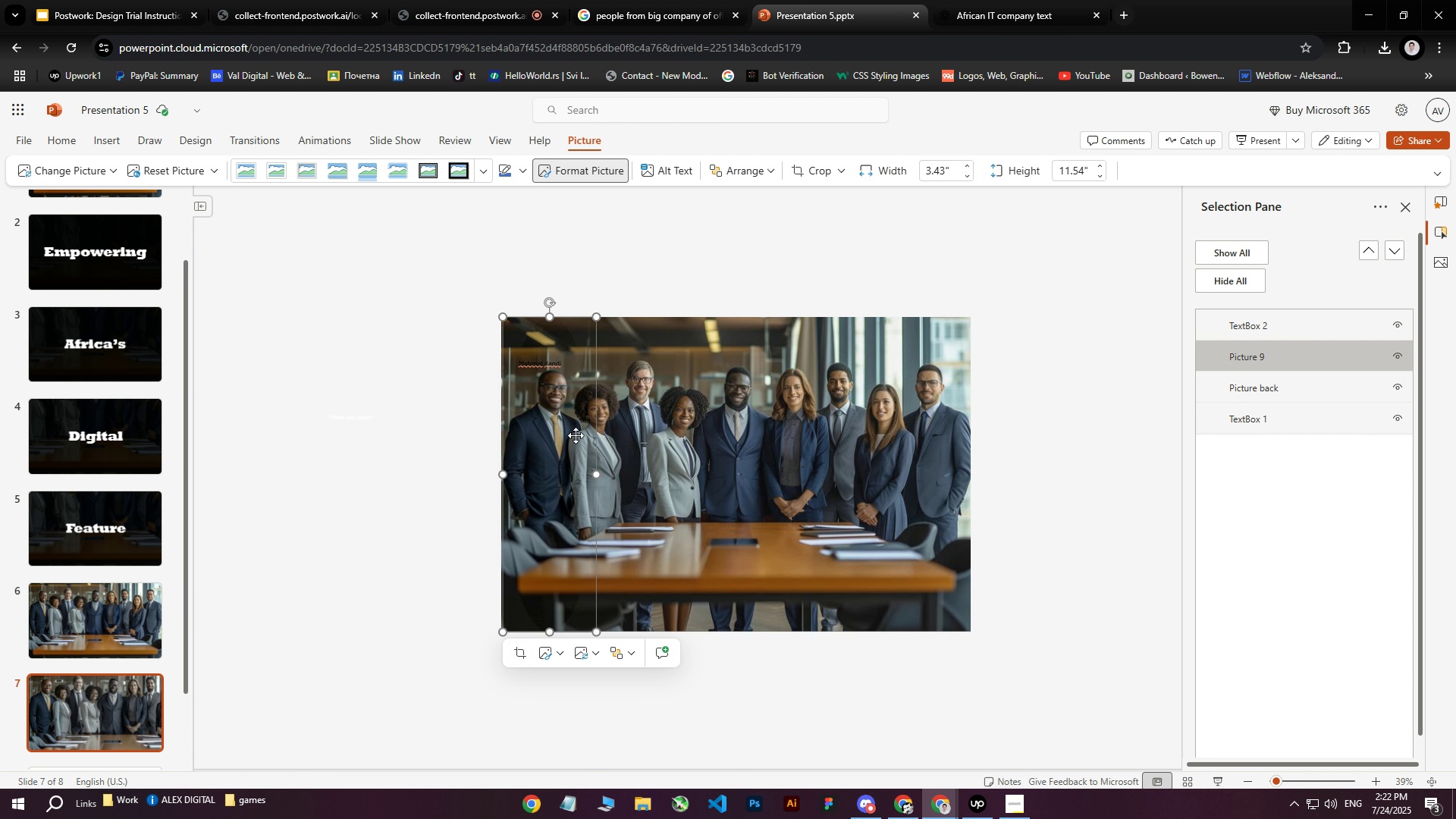 
left_click_drag(start_coordinate=[571, 451], to_coordinate=[622, 452])
 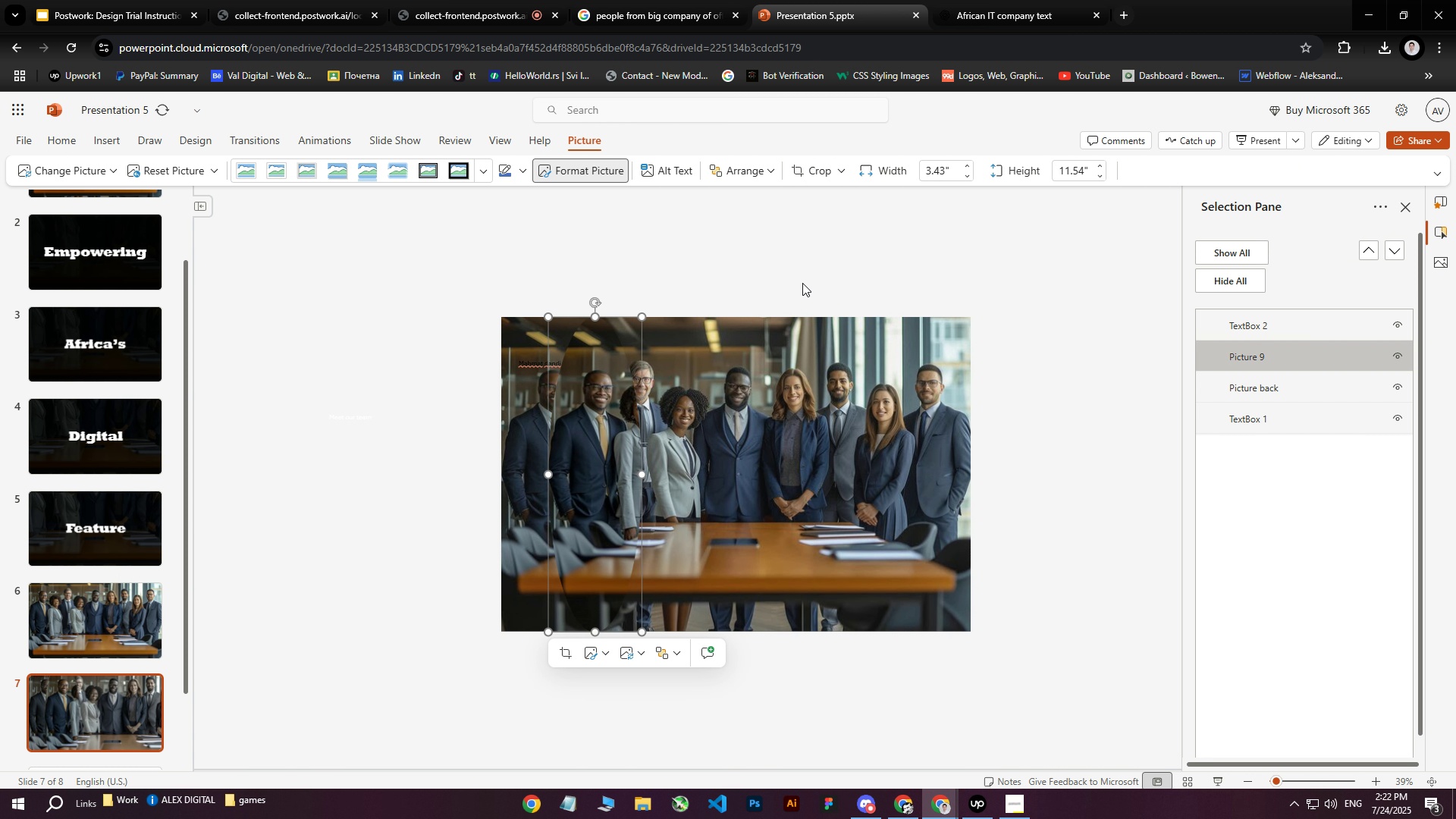 
key(Control+Z)
 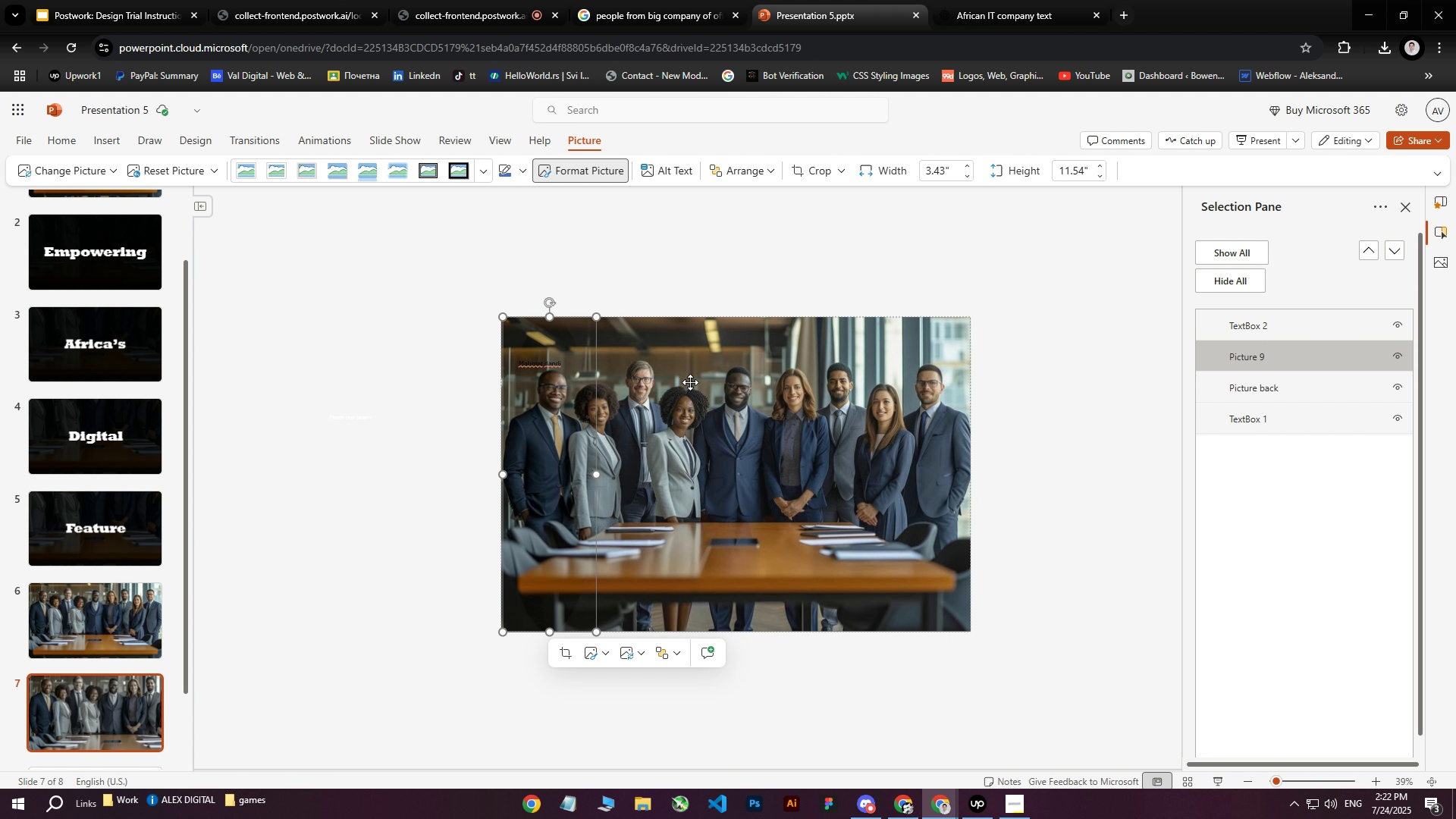 
wait(7.22)
 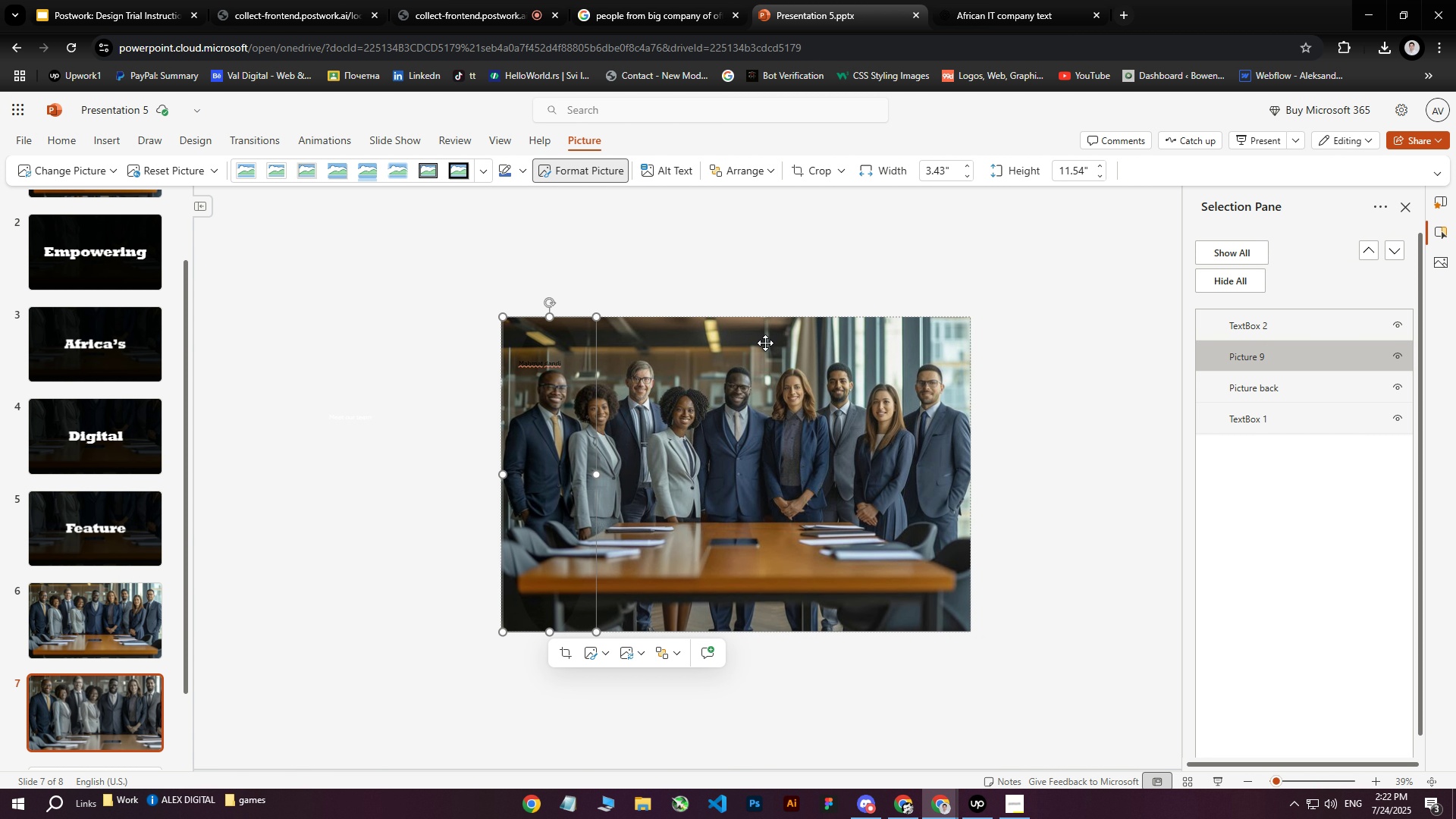 
key(Control+Z)
 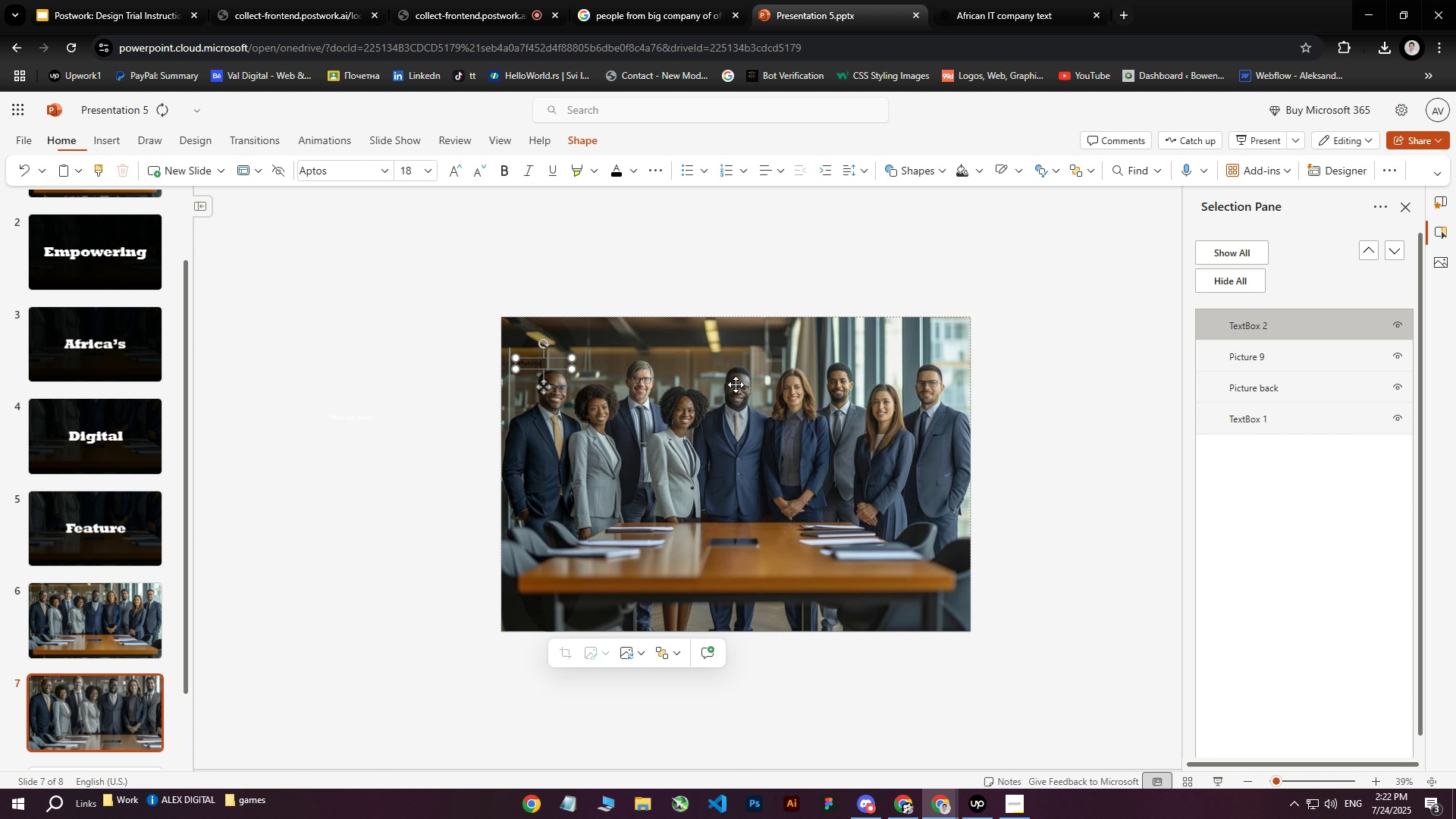 
key(Control+Z)
 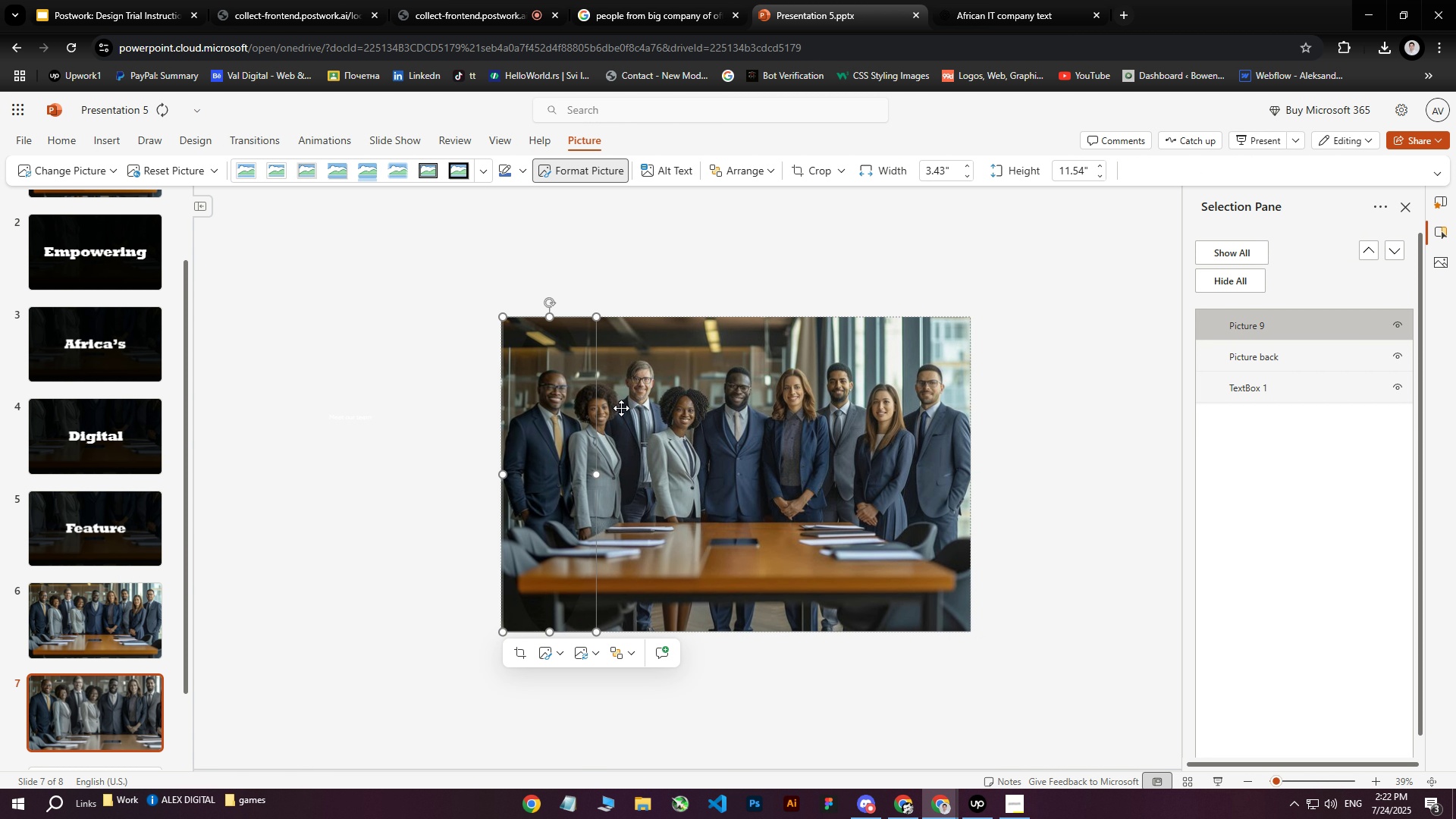 
key(Control+Z)
 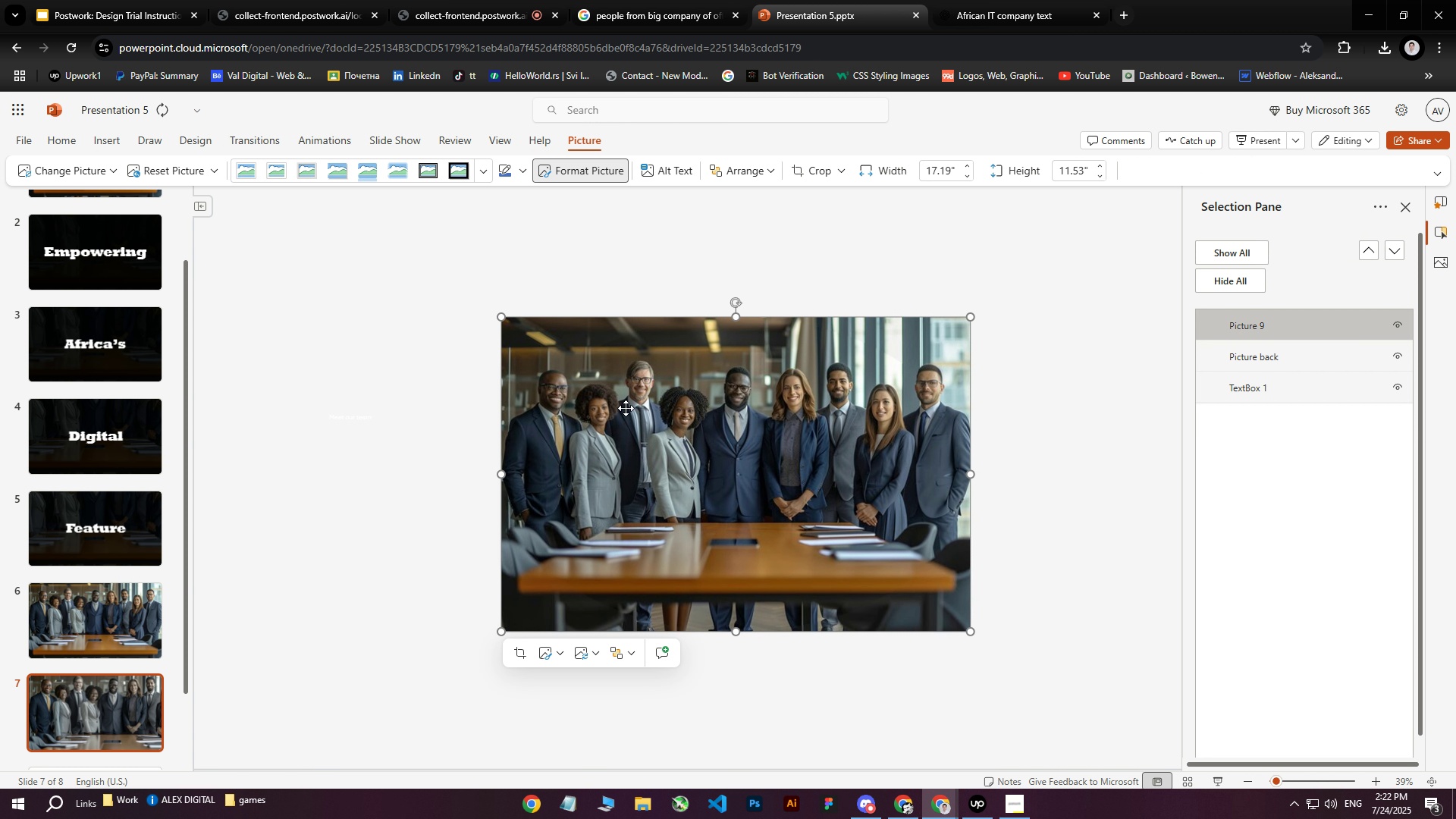 
key(Control+Z)
 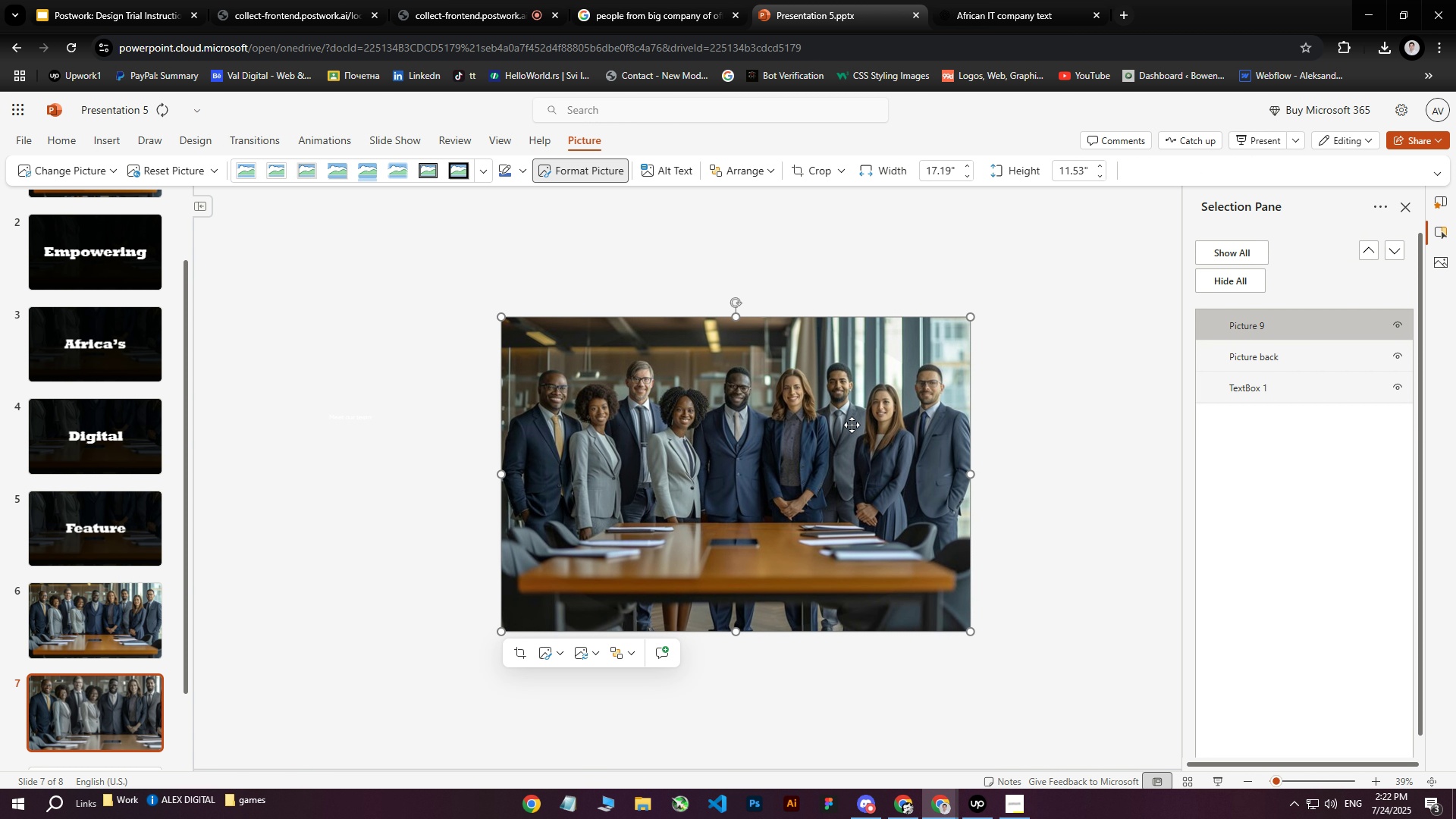 
double_click([588, 406])
 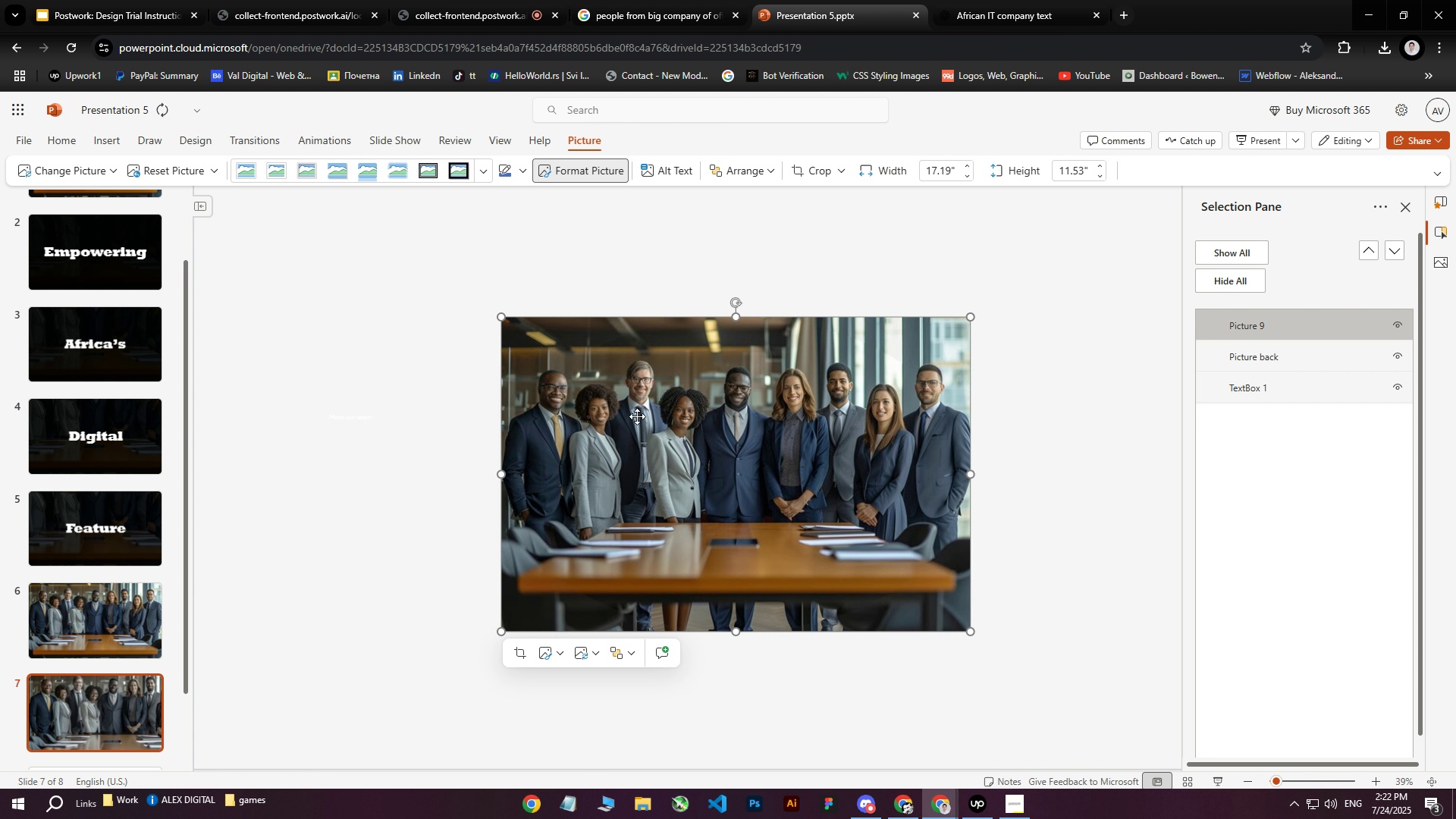 
key(Control+Z)
 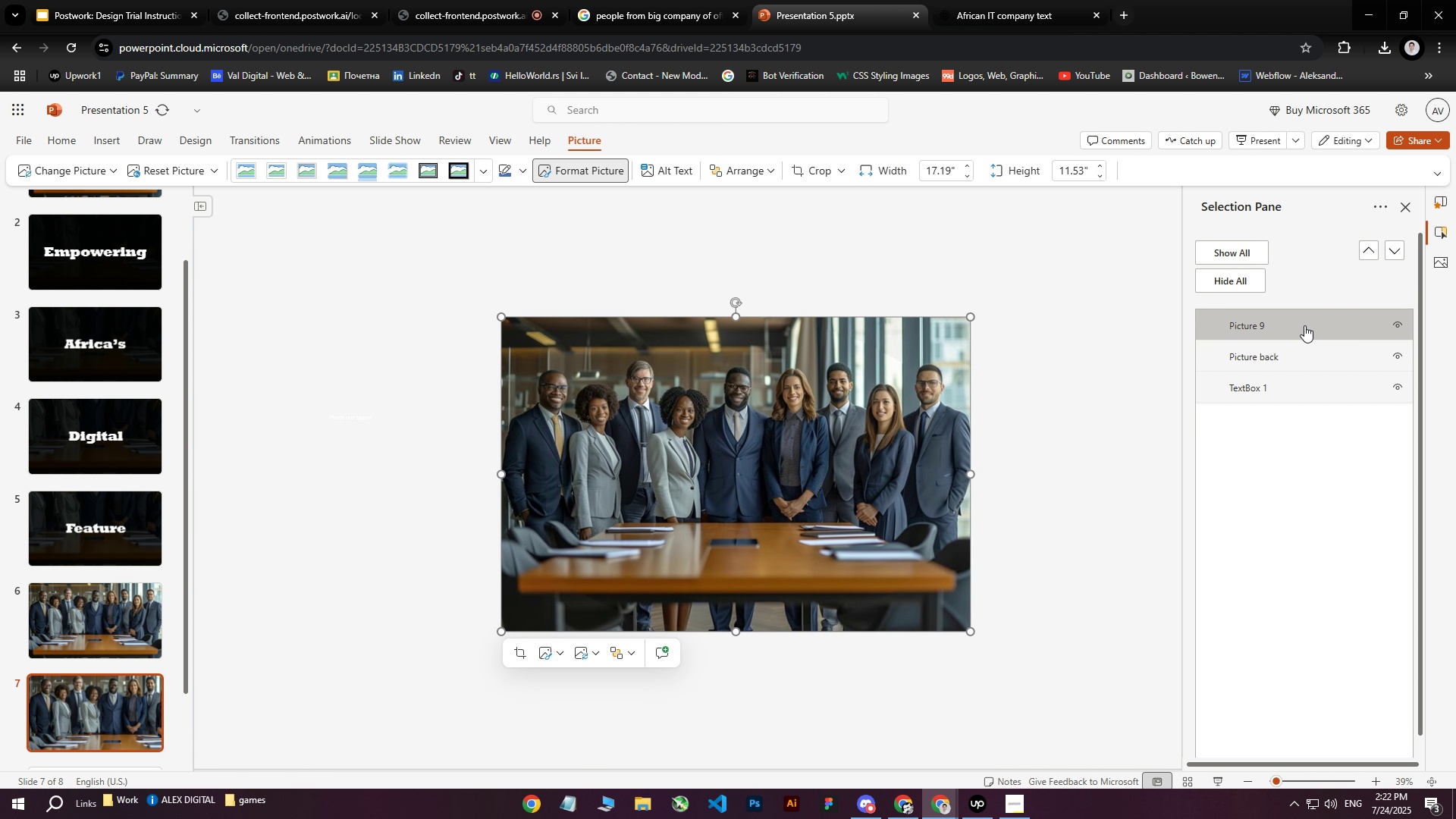 
left_click([573, 450])
 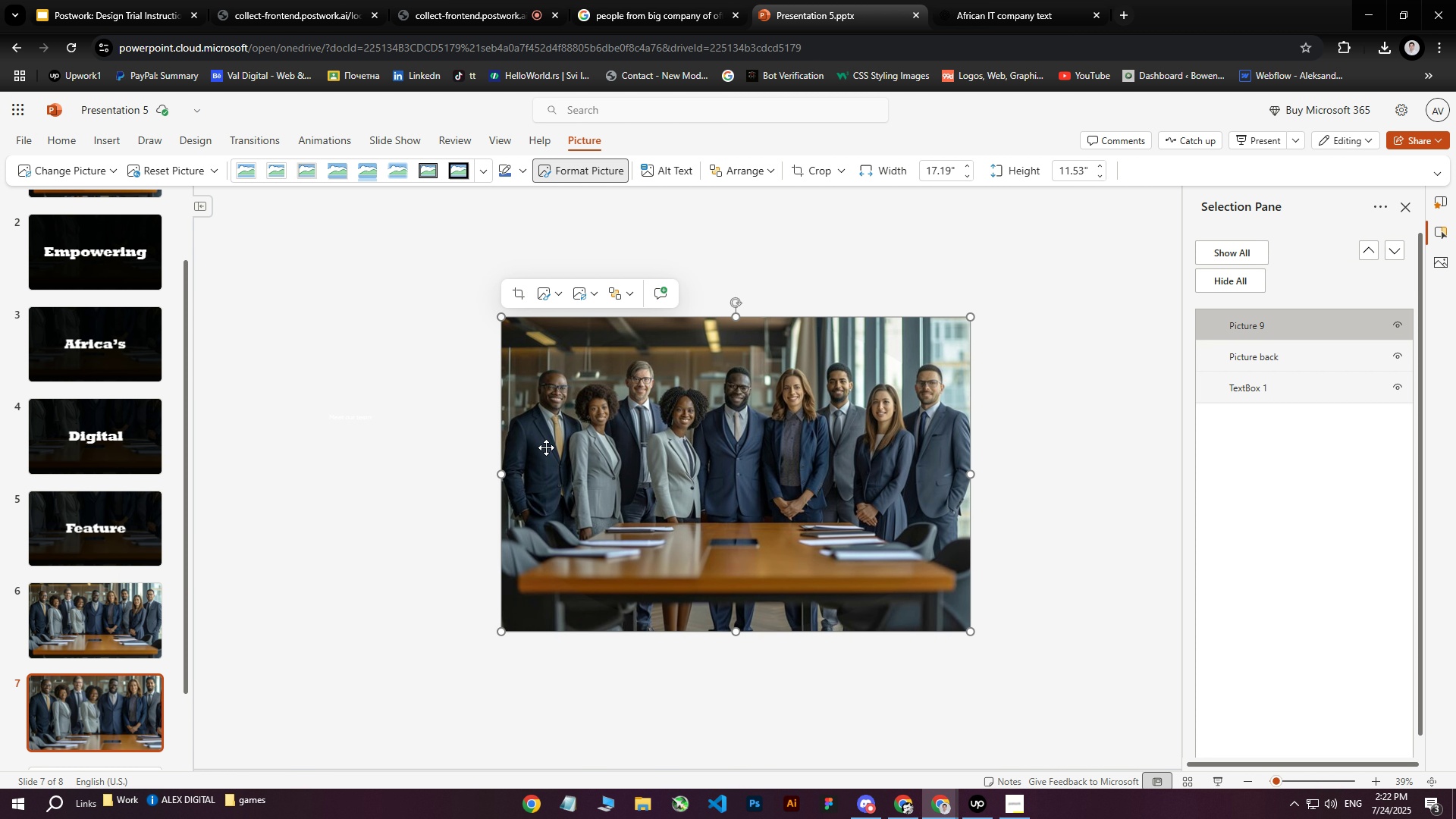 
left_click([546, 447])
 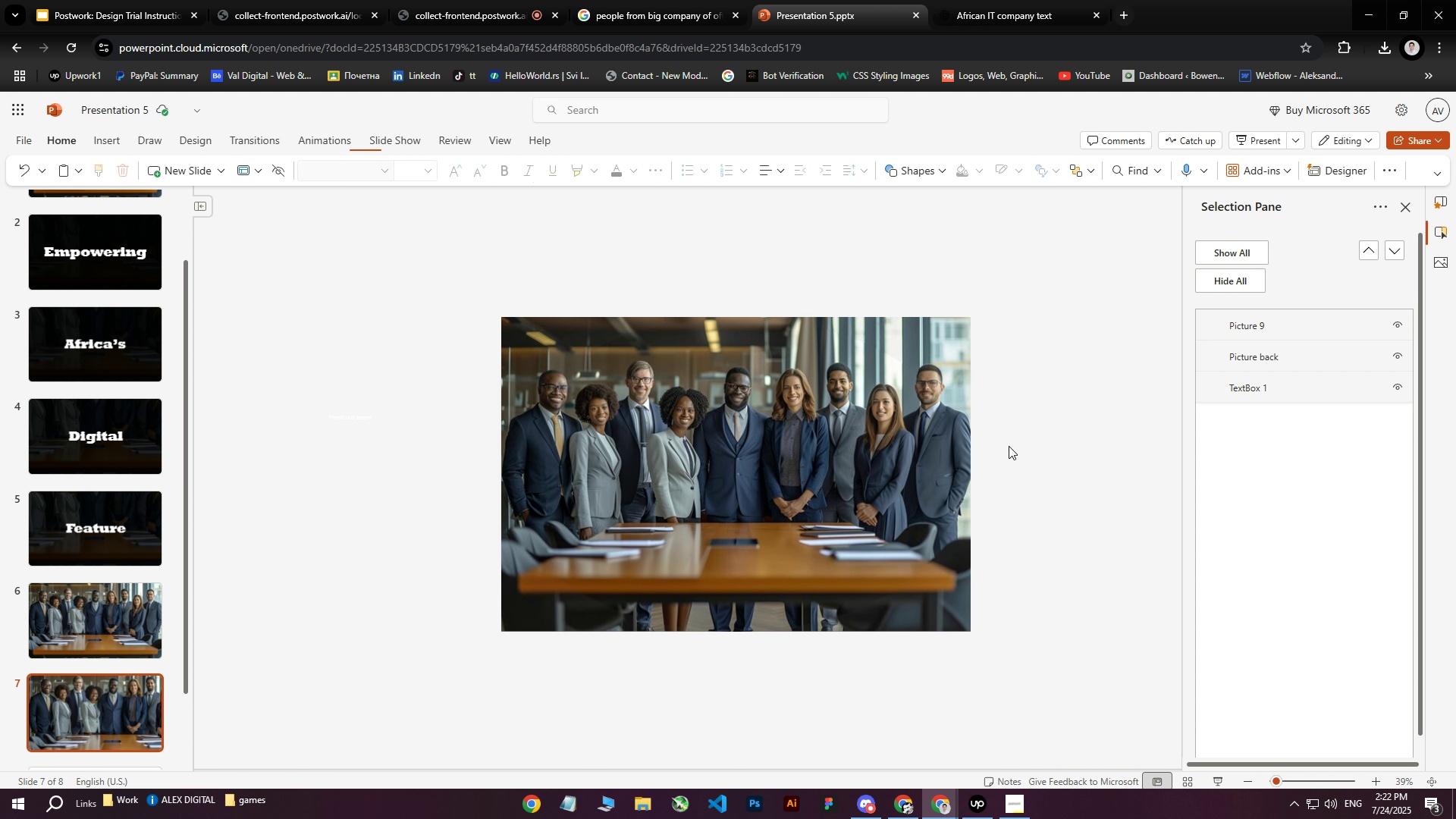 
double_click([849, 451])
 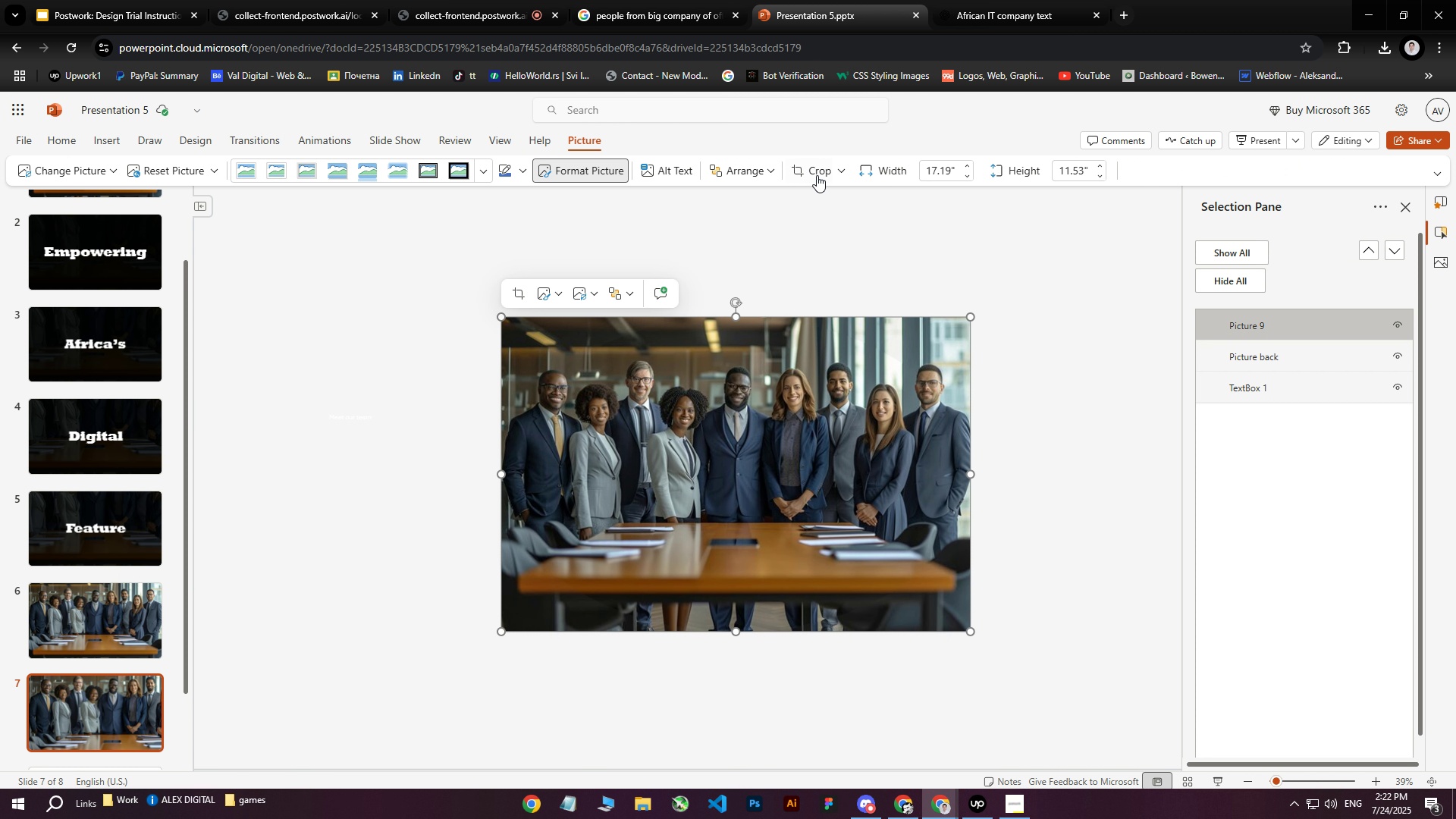 
left_click([842, 167])
 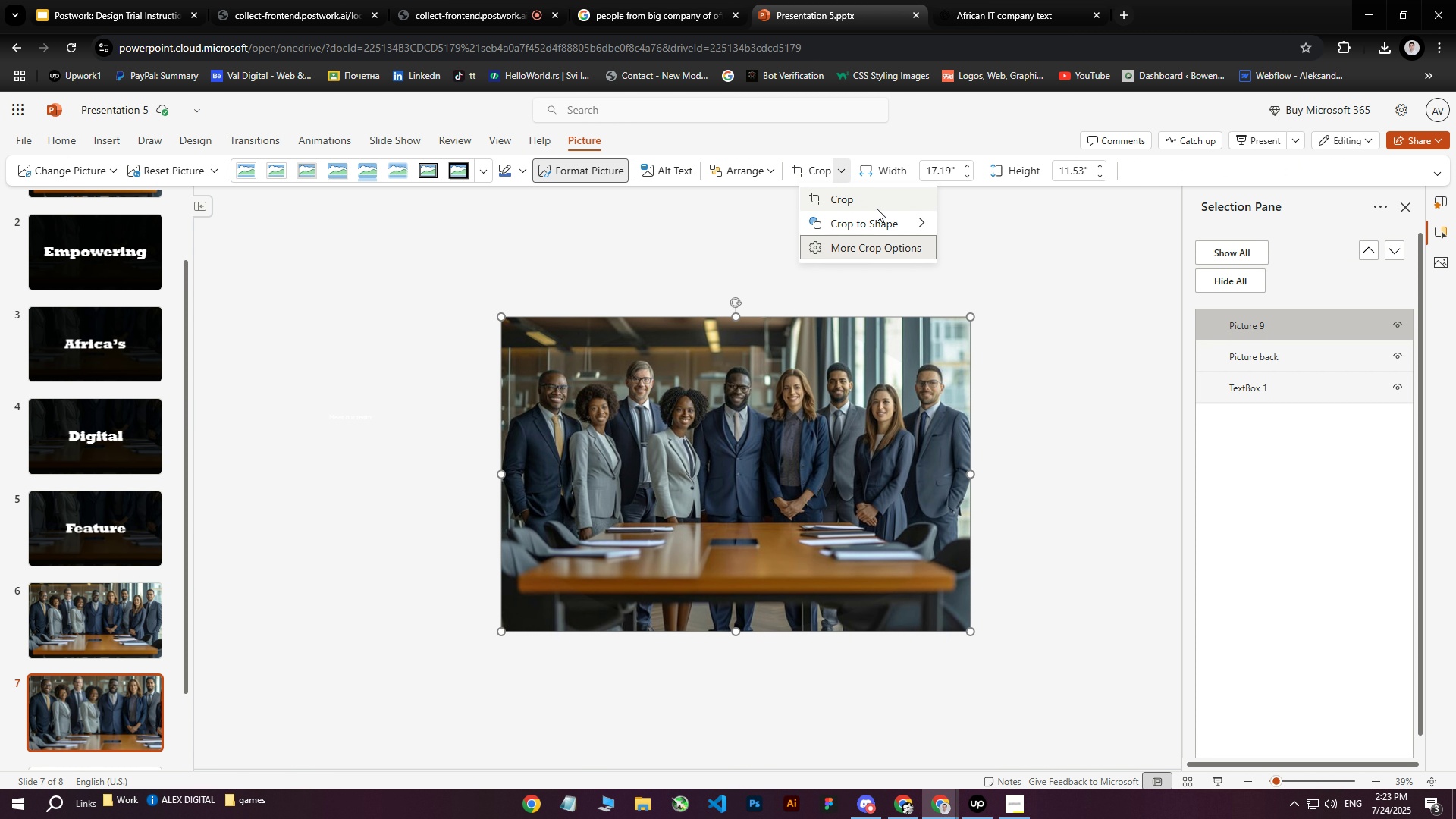 
mouse_move([924, 225])
 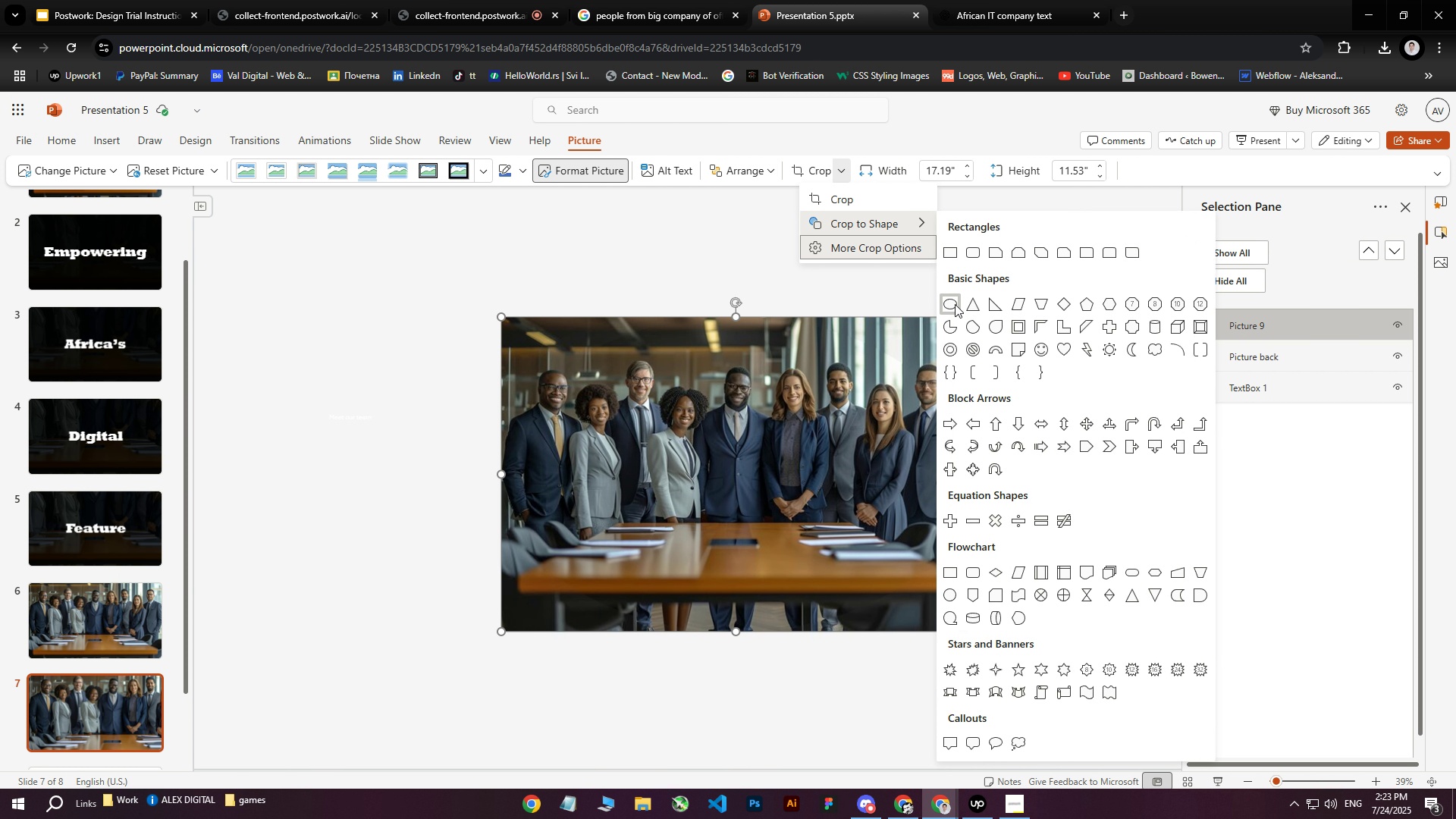 
left_click([955, 304])
 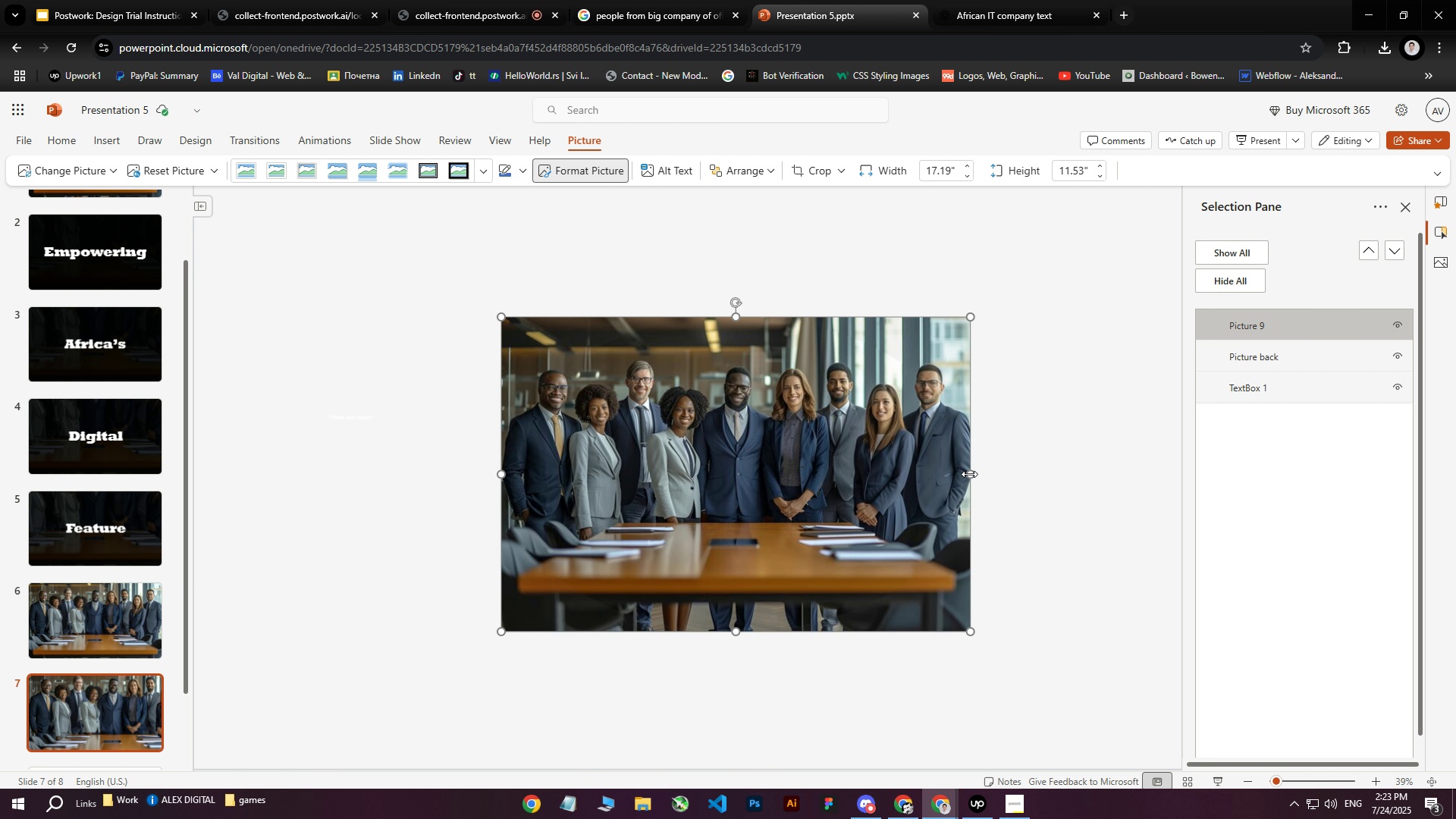 
left_click_drag(start_coordinate=[970, 474], to_coordinate=[761, 478])
 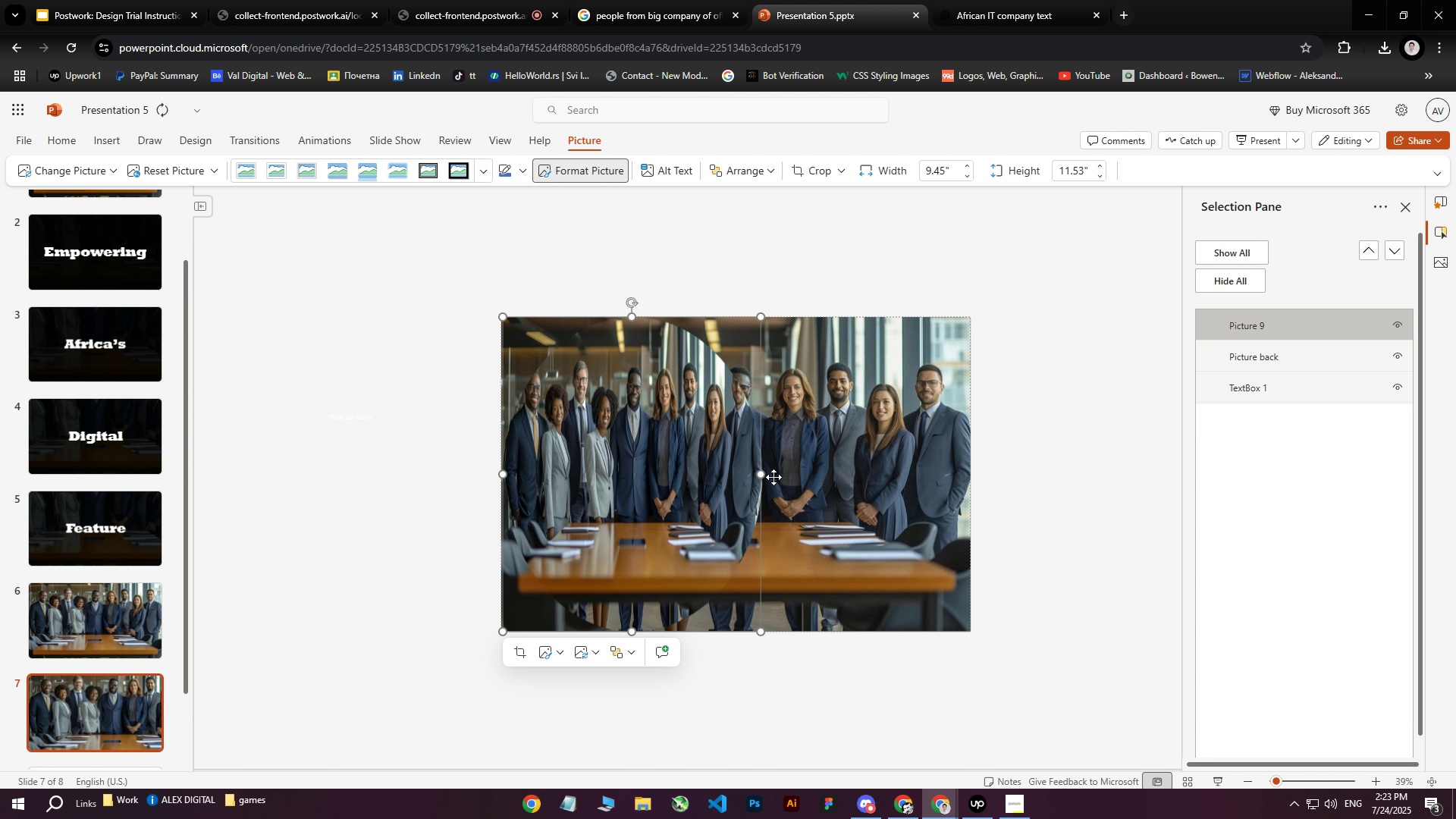 
key(Control+Z)
 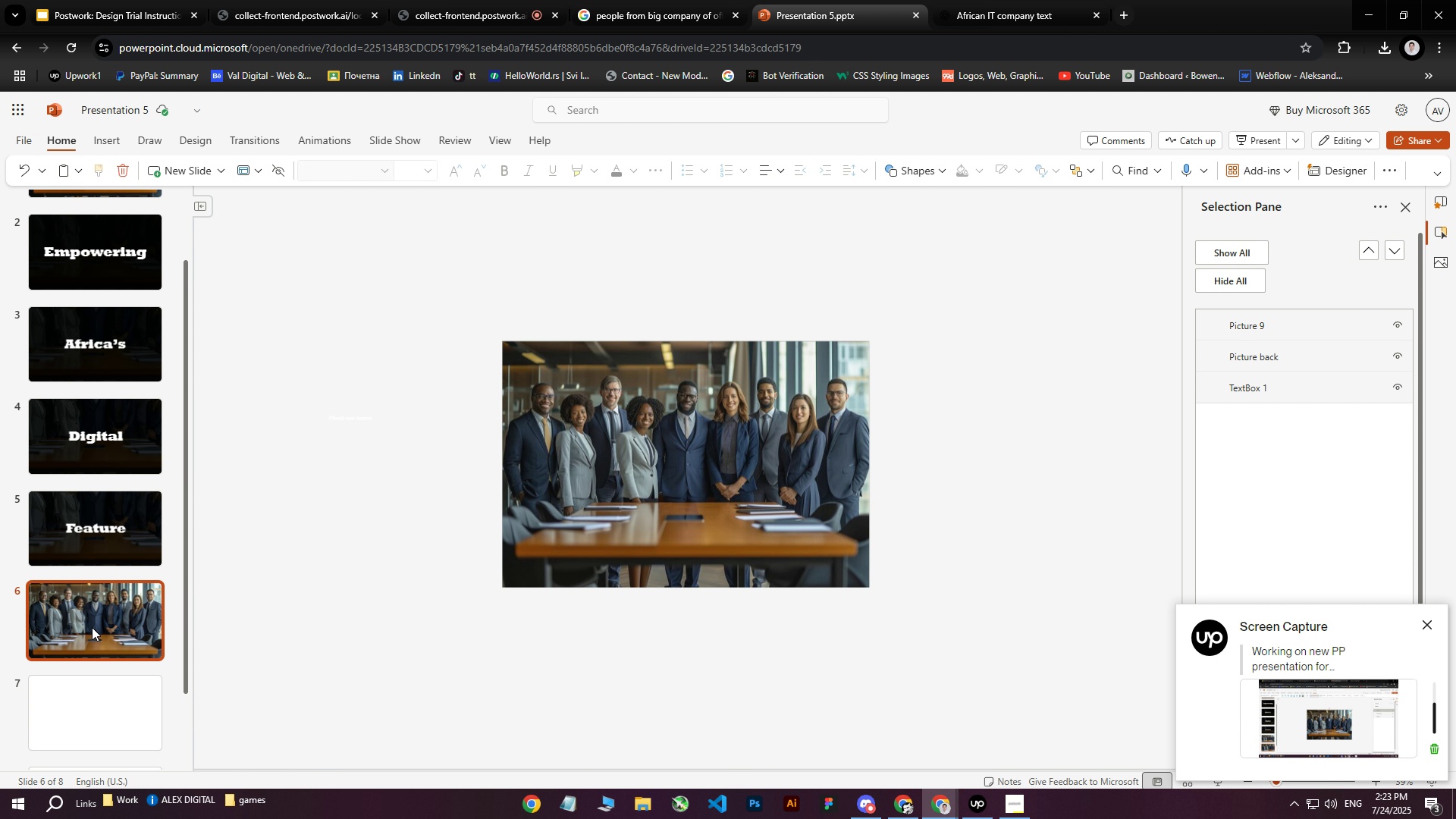 
wait(20.5)
 